 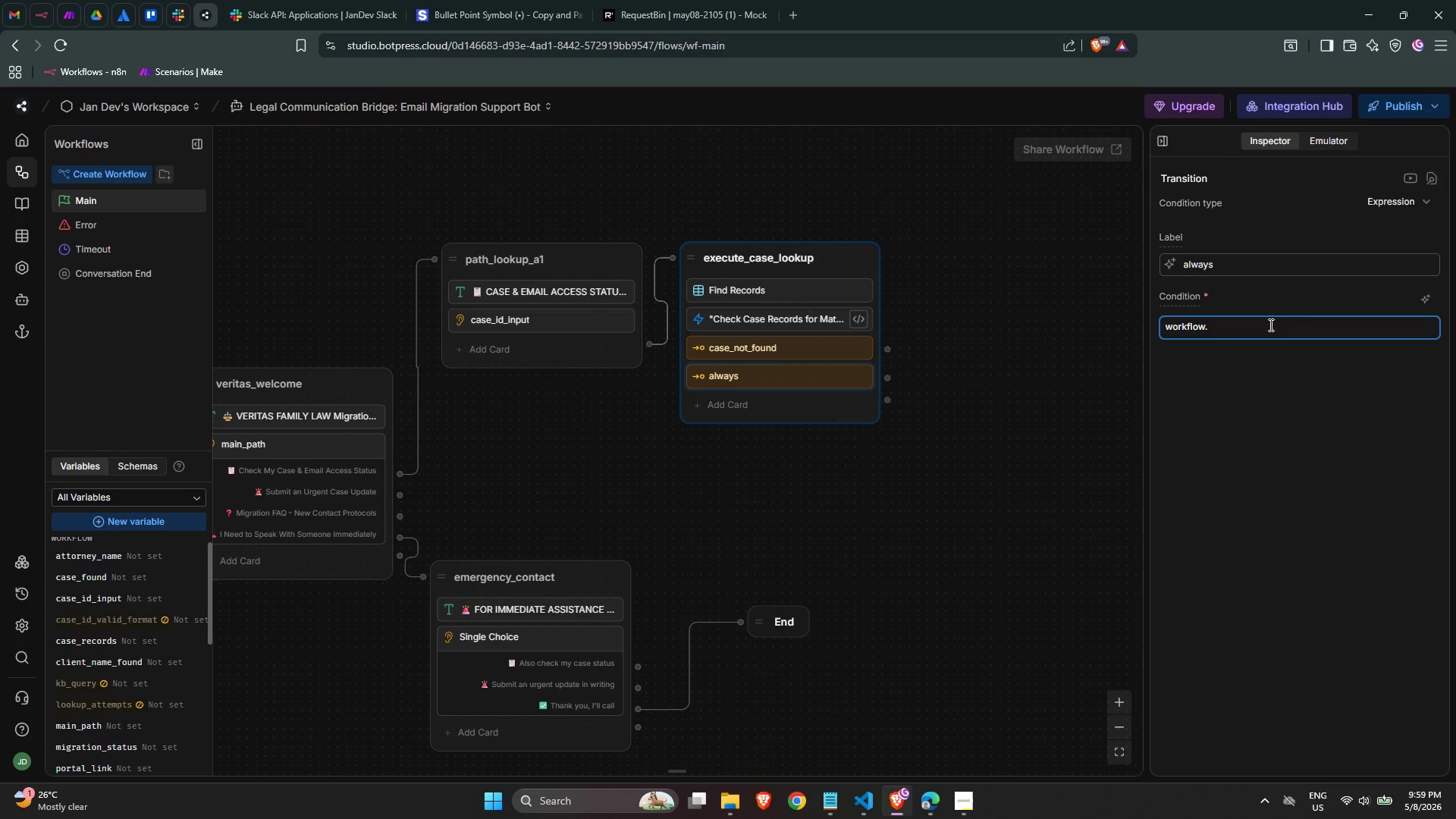 
key(Backspace)
 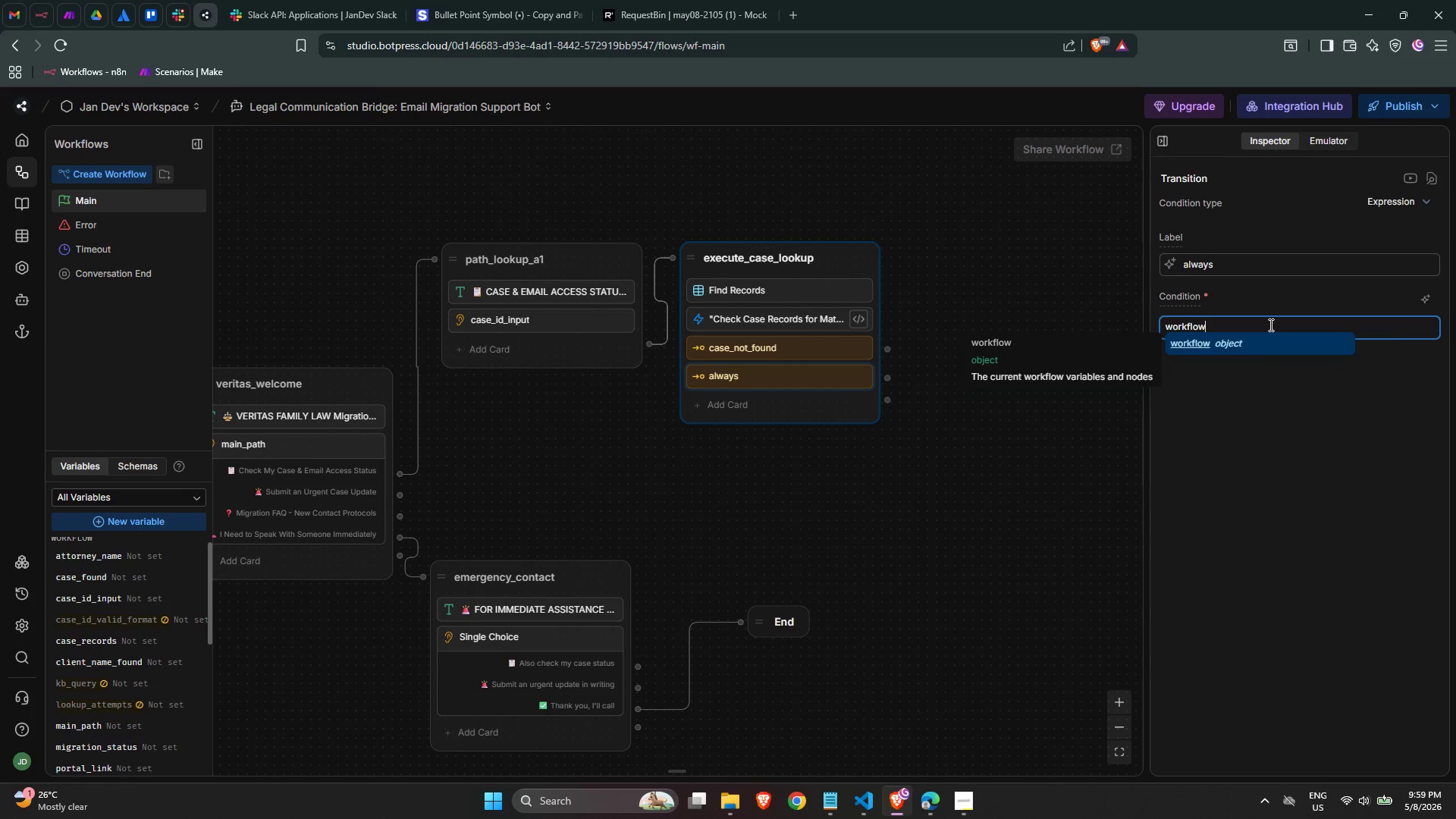 
key(Period)
 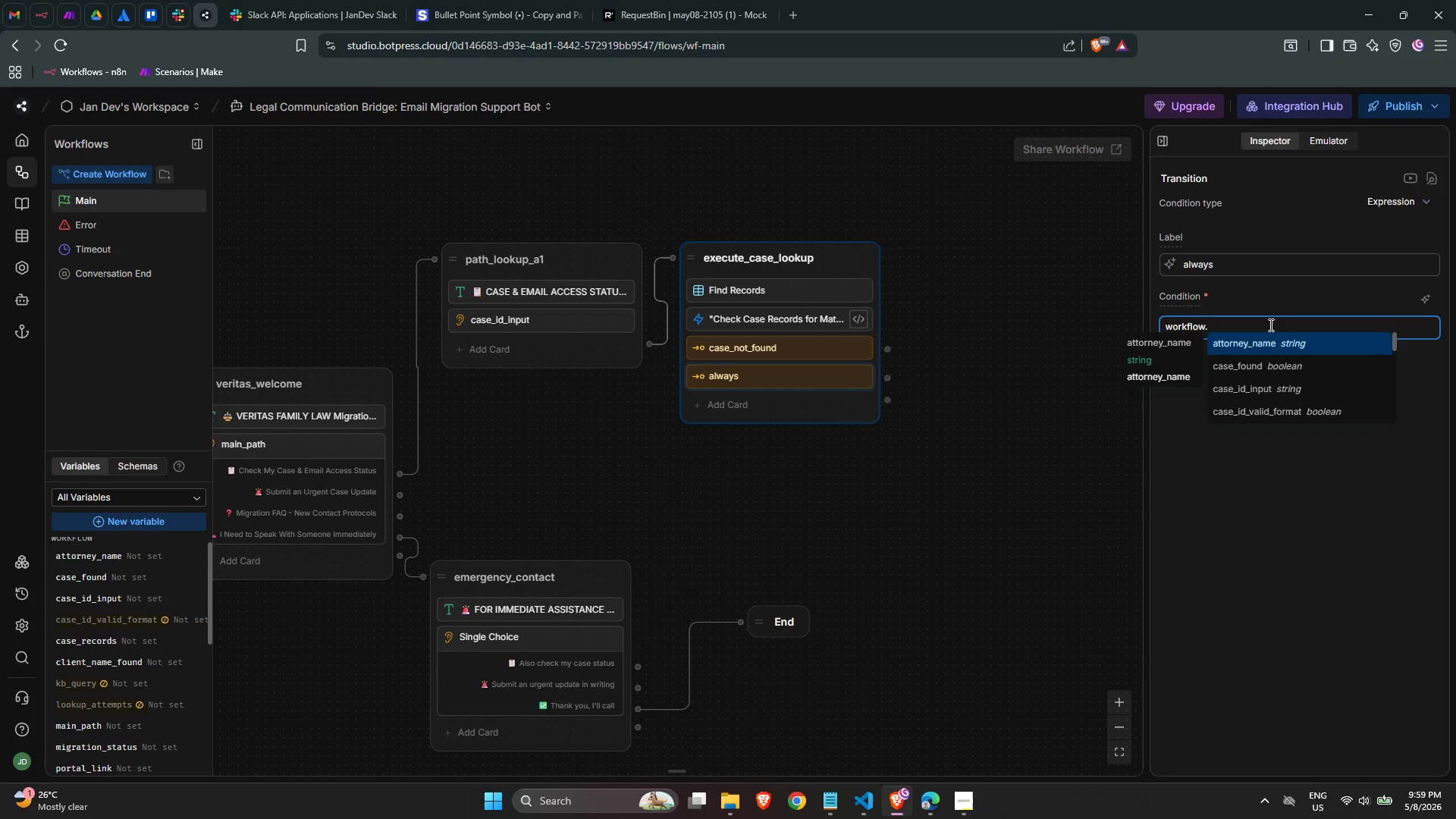 
wait(5.09)
 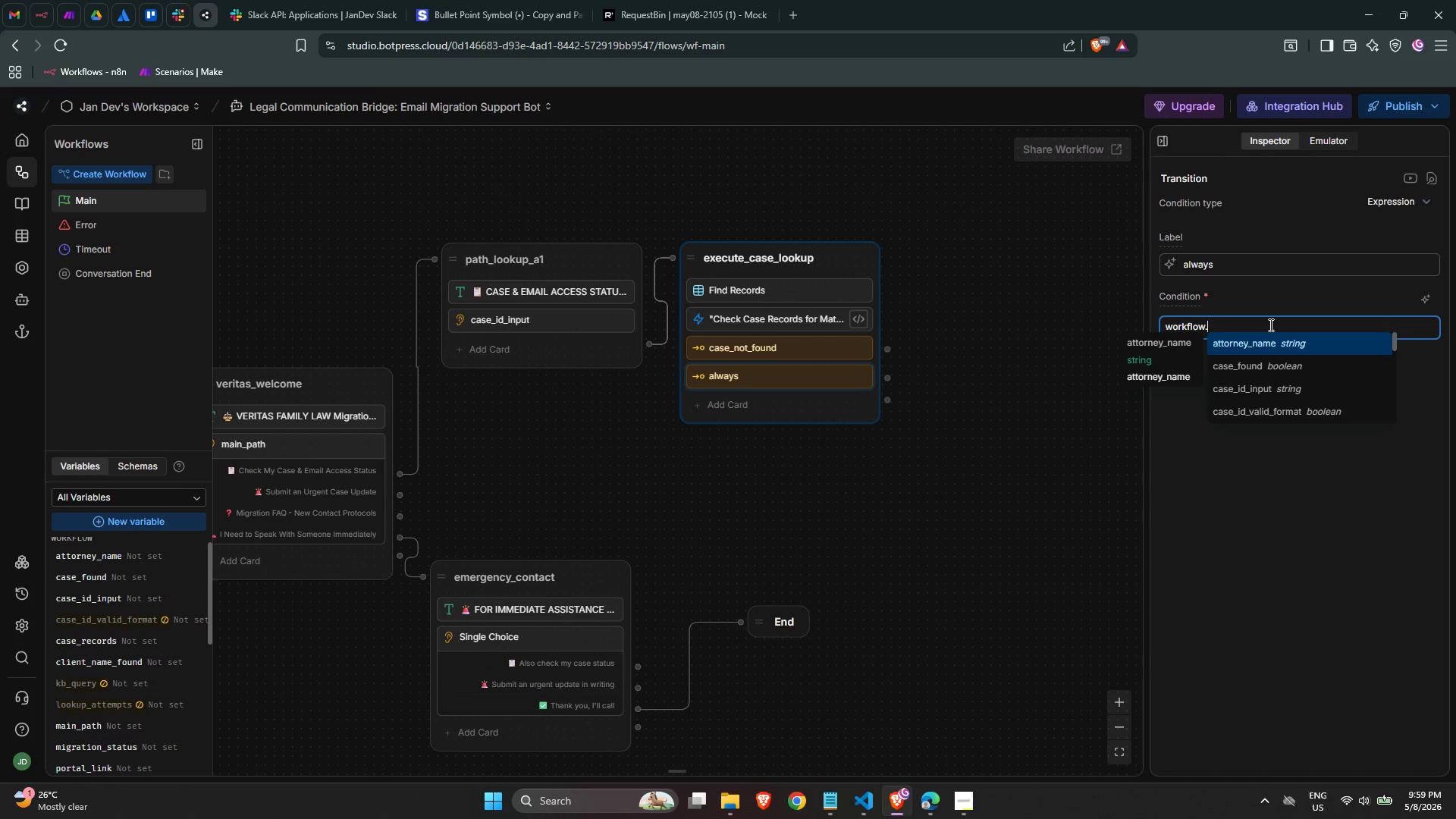 
type(migra)
 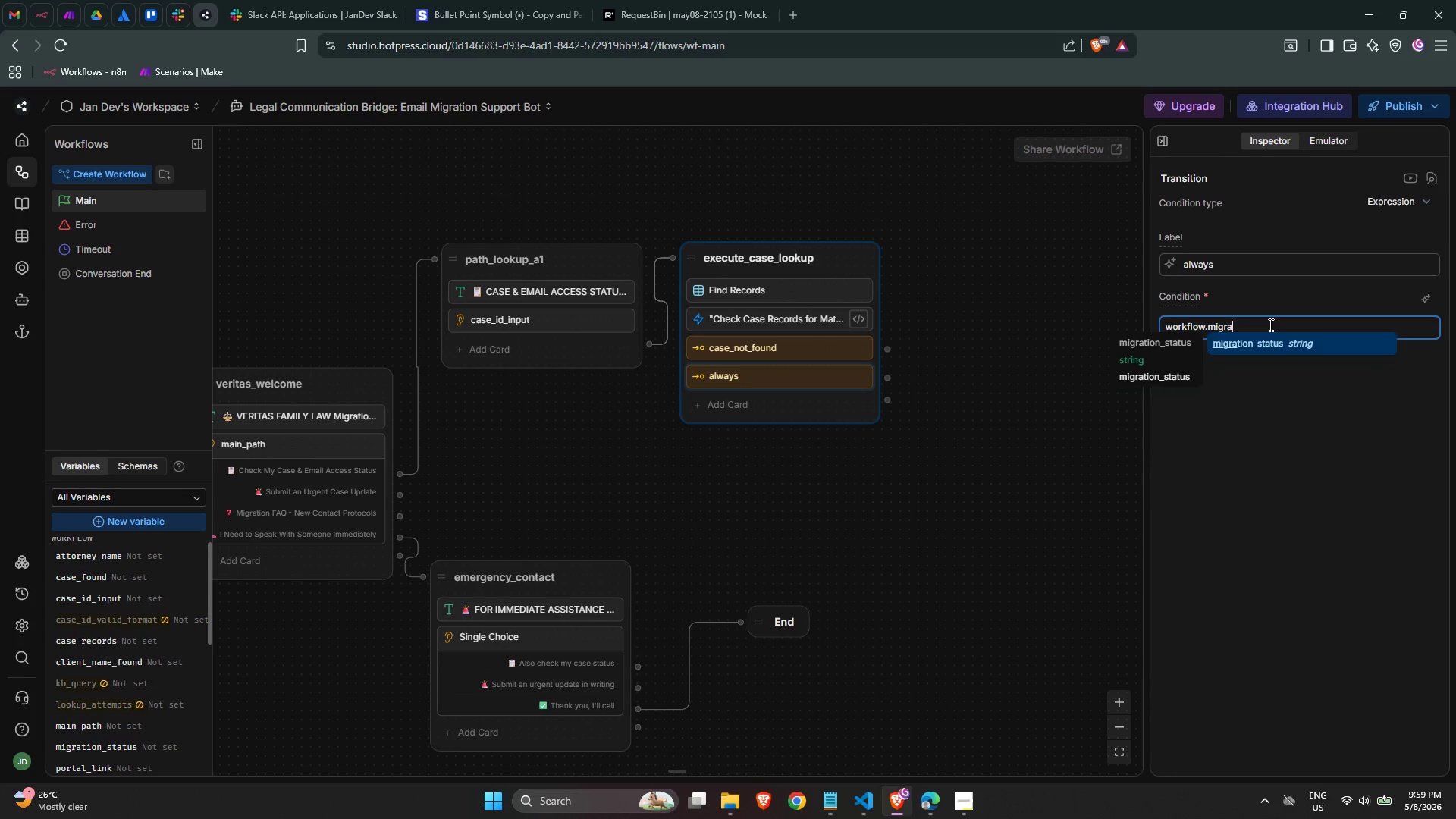 
key(Enter)
 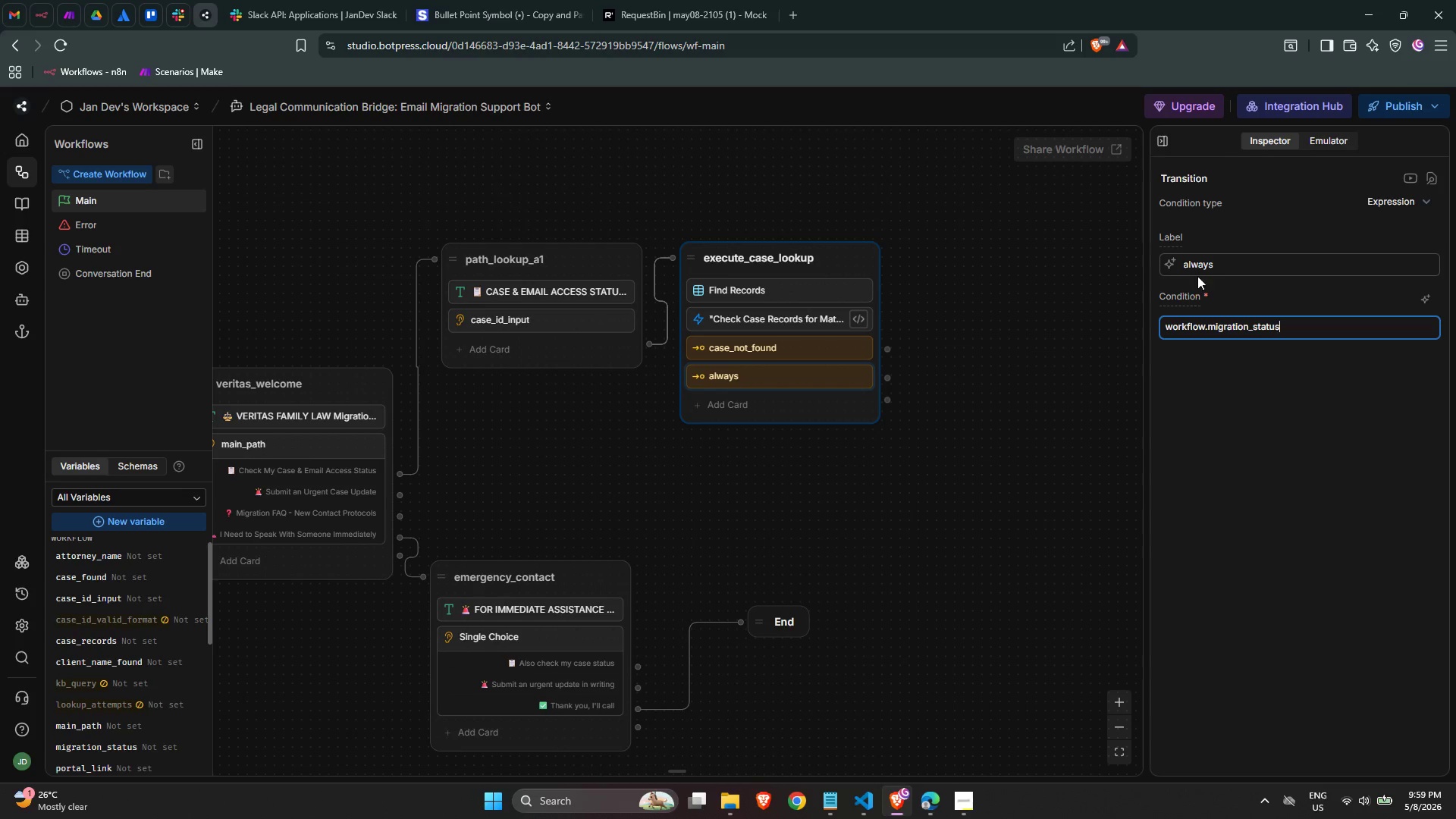 
double_click([1199, 266])
 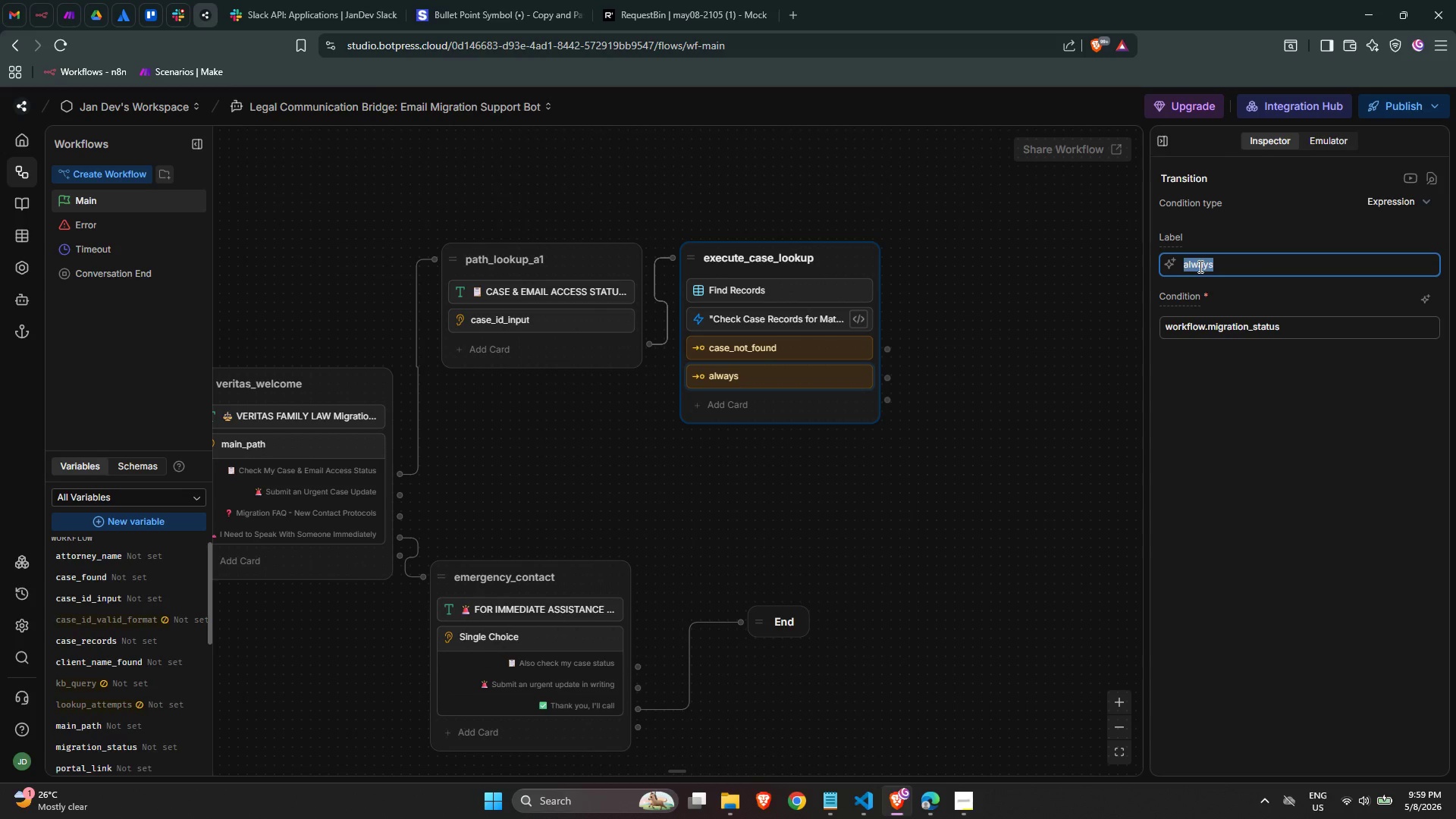 
wait(5.03)
 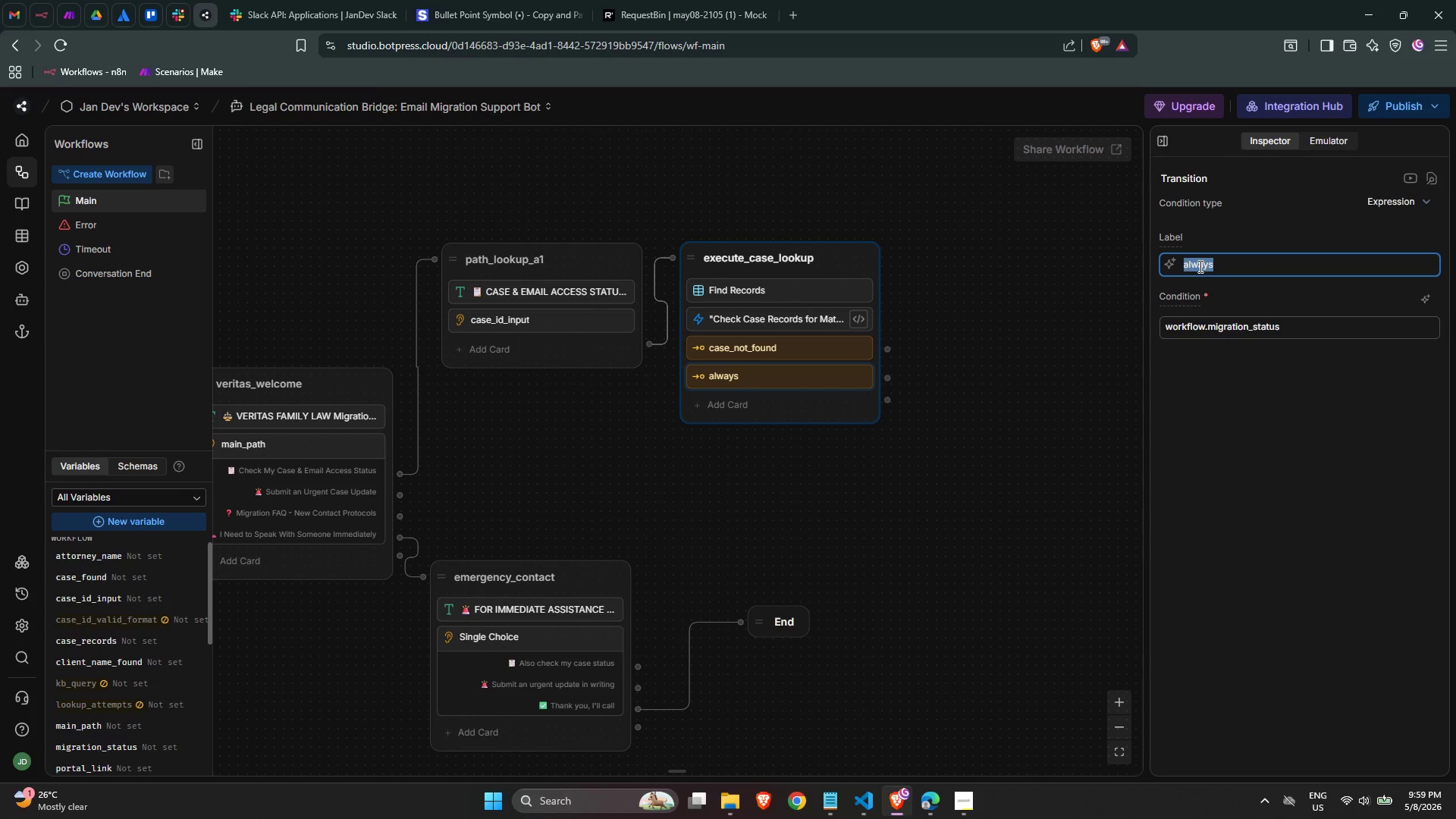 
left_click([1325, 334])
 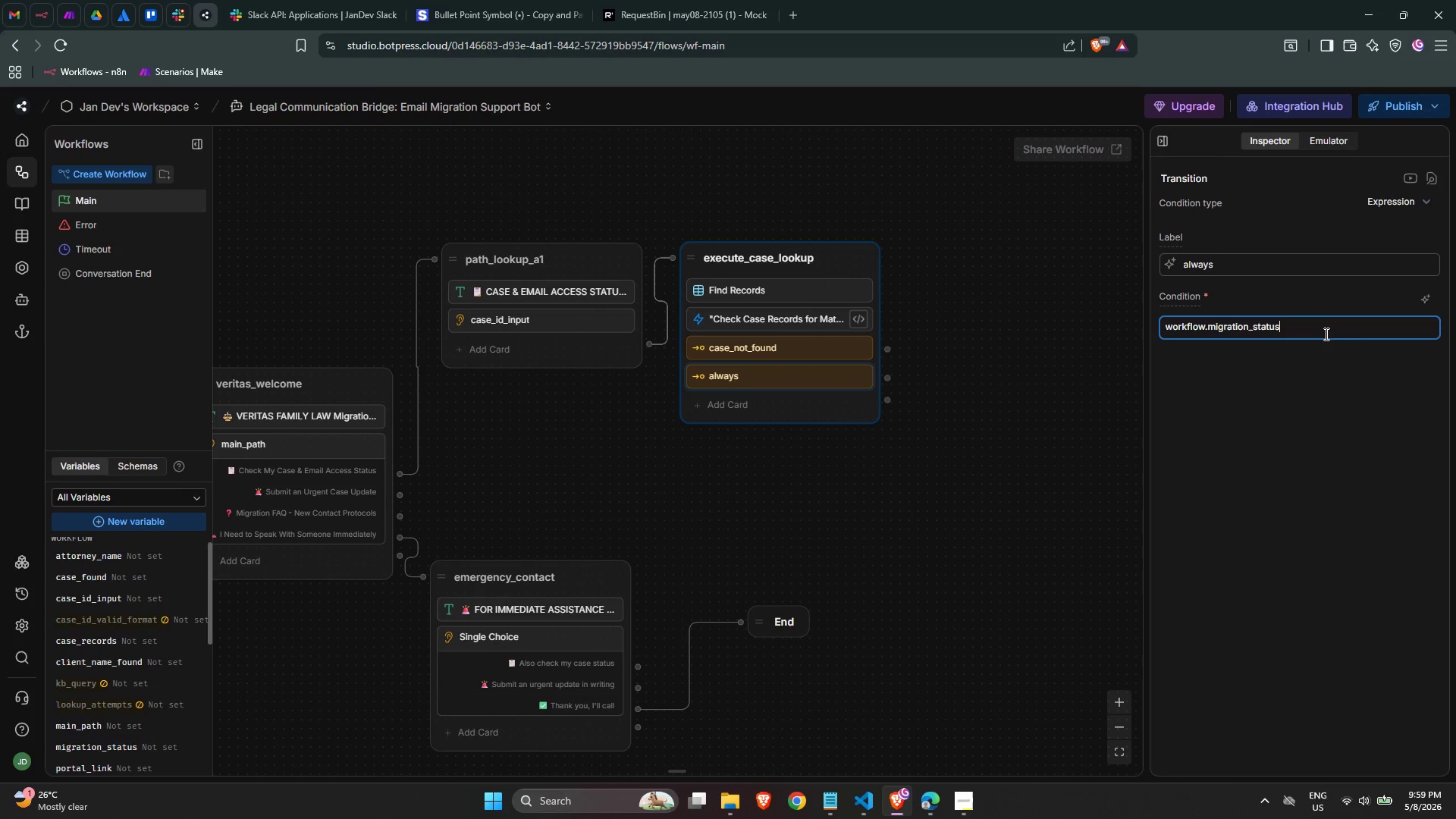 
key(Space)
 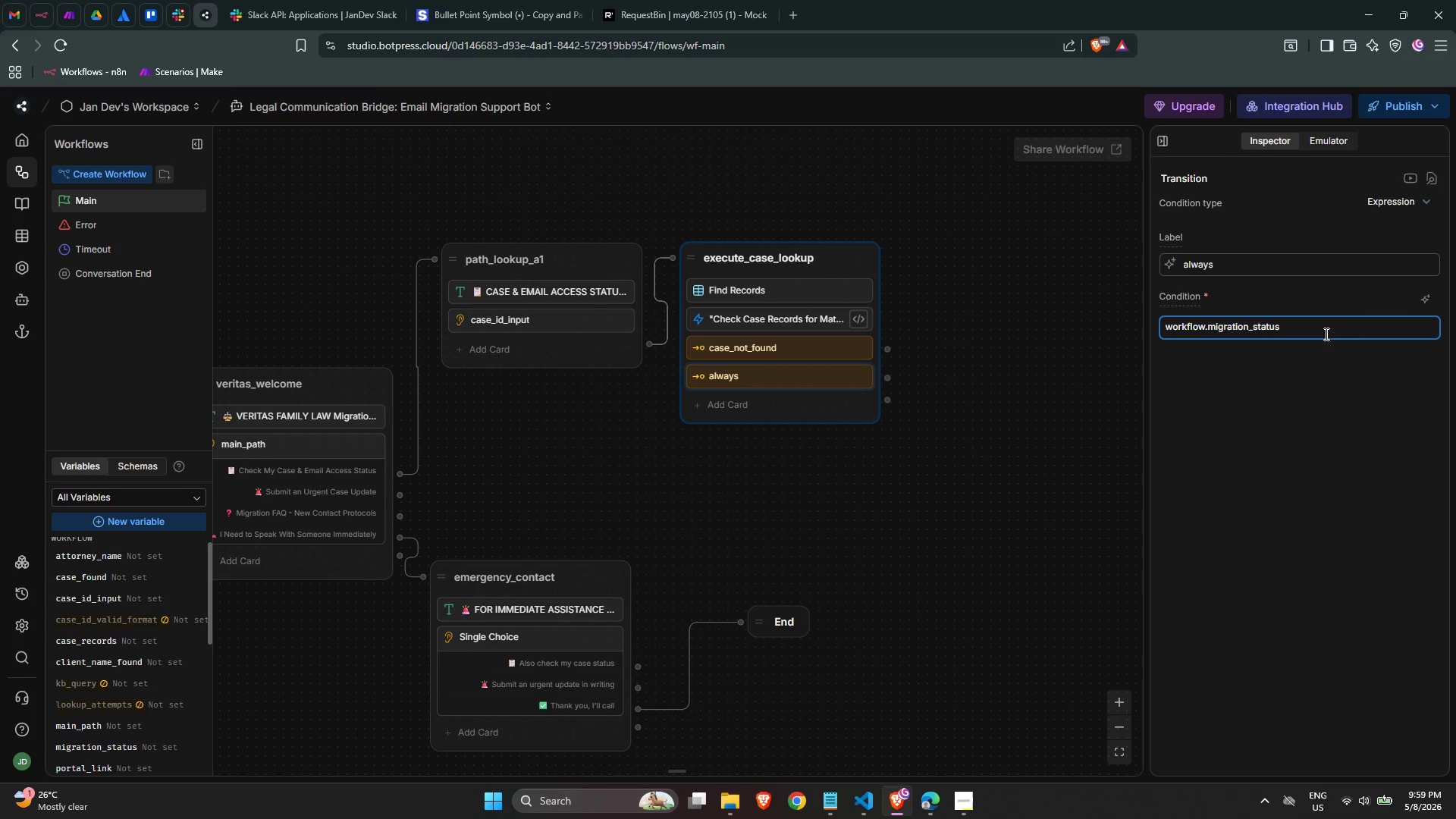 
key(Equal)
 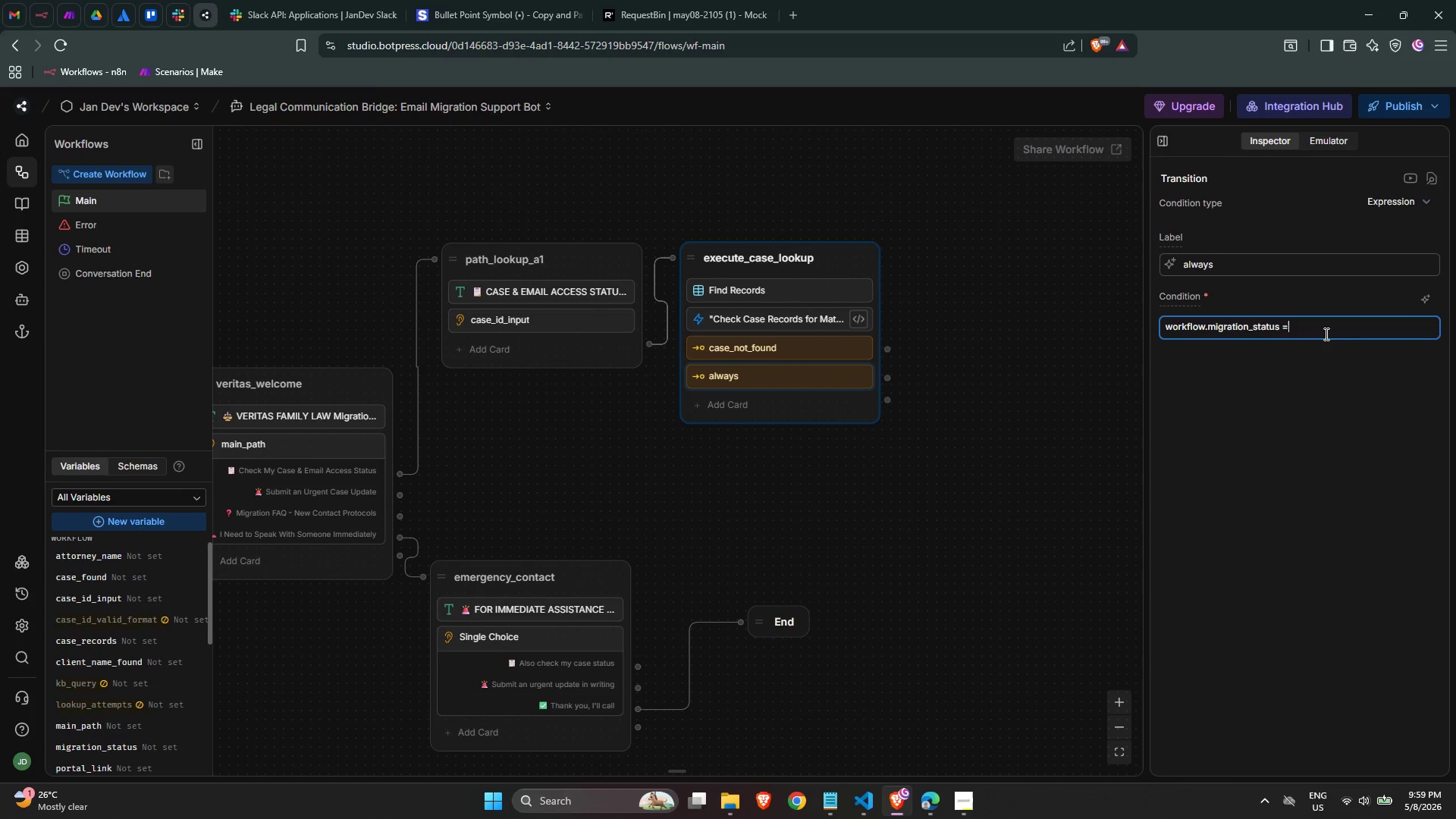 
key(Equal)
 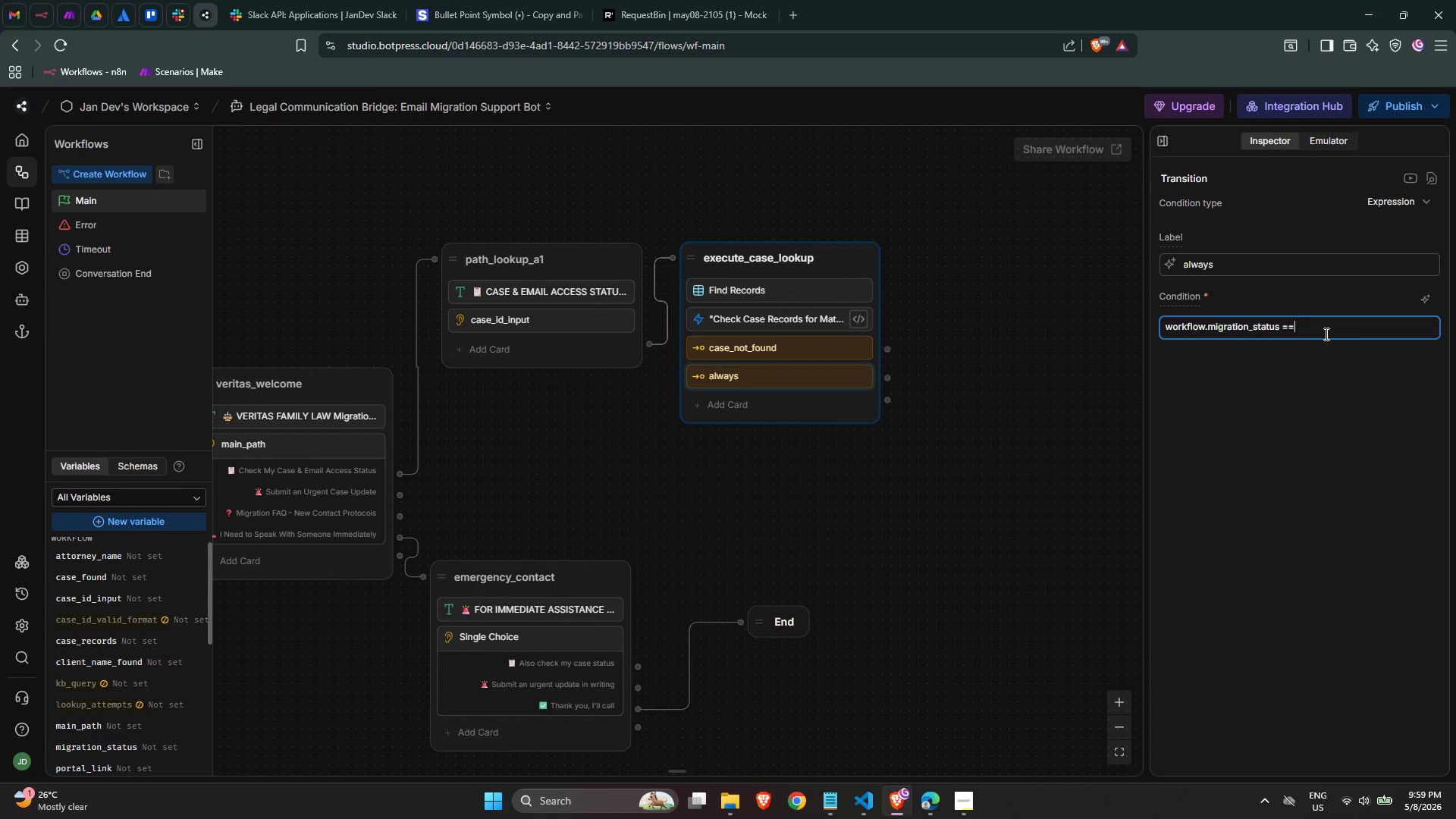 
key(Equal)
 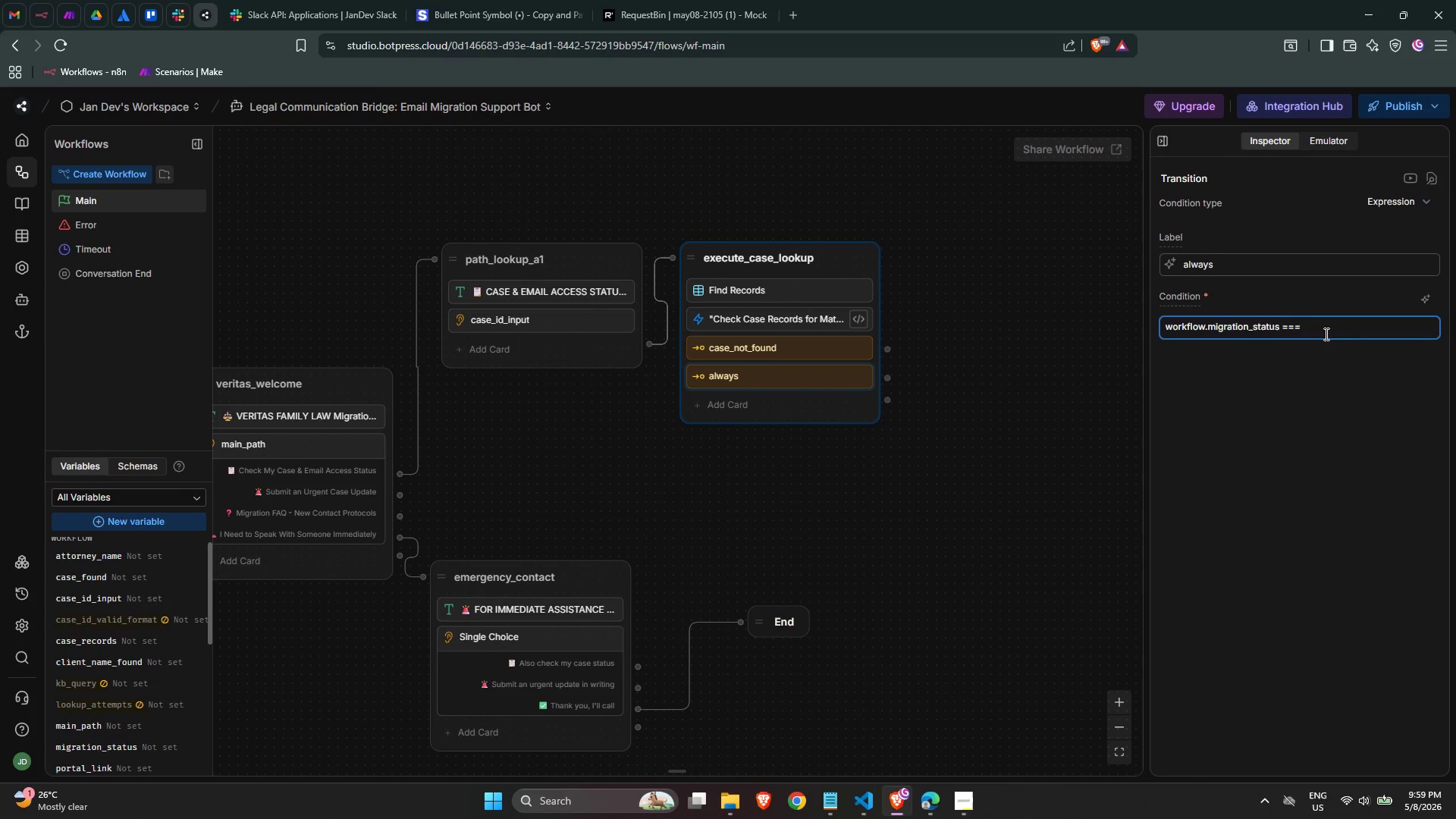 
key(Space)
 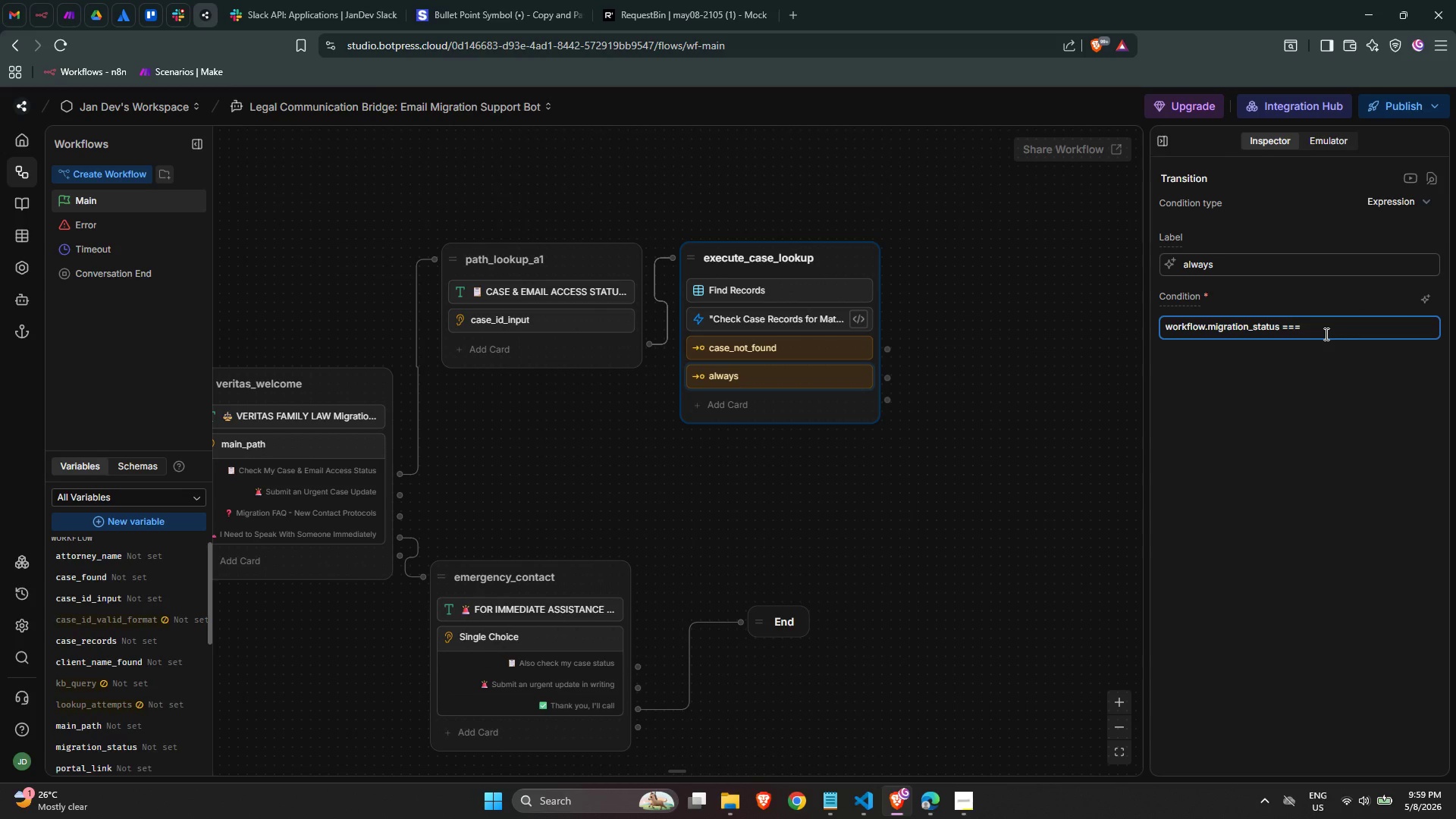 
key(Shift+Quote)
 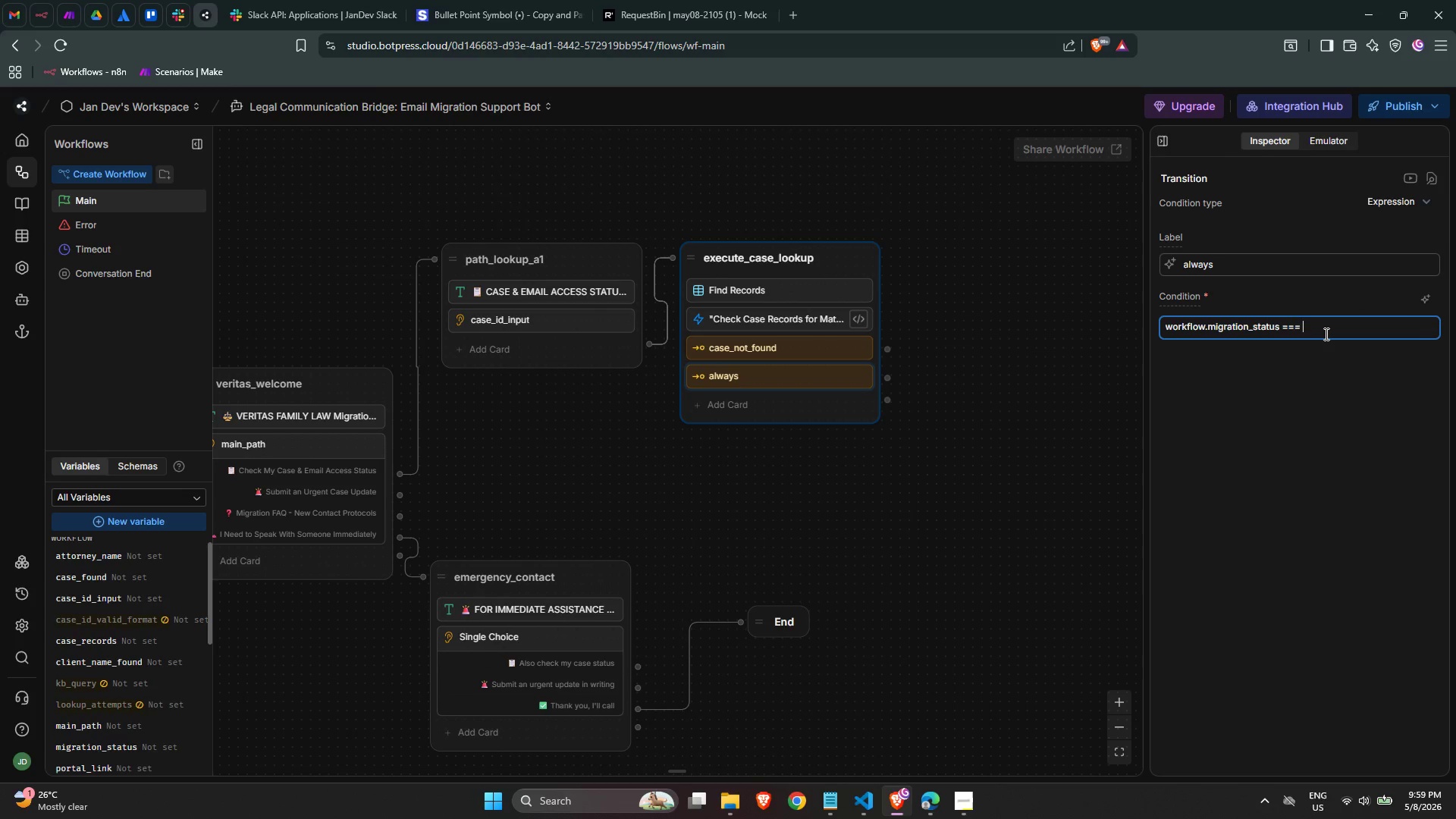 
key(Shift+Quote)
 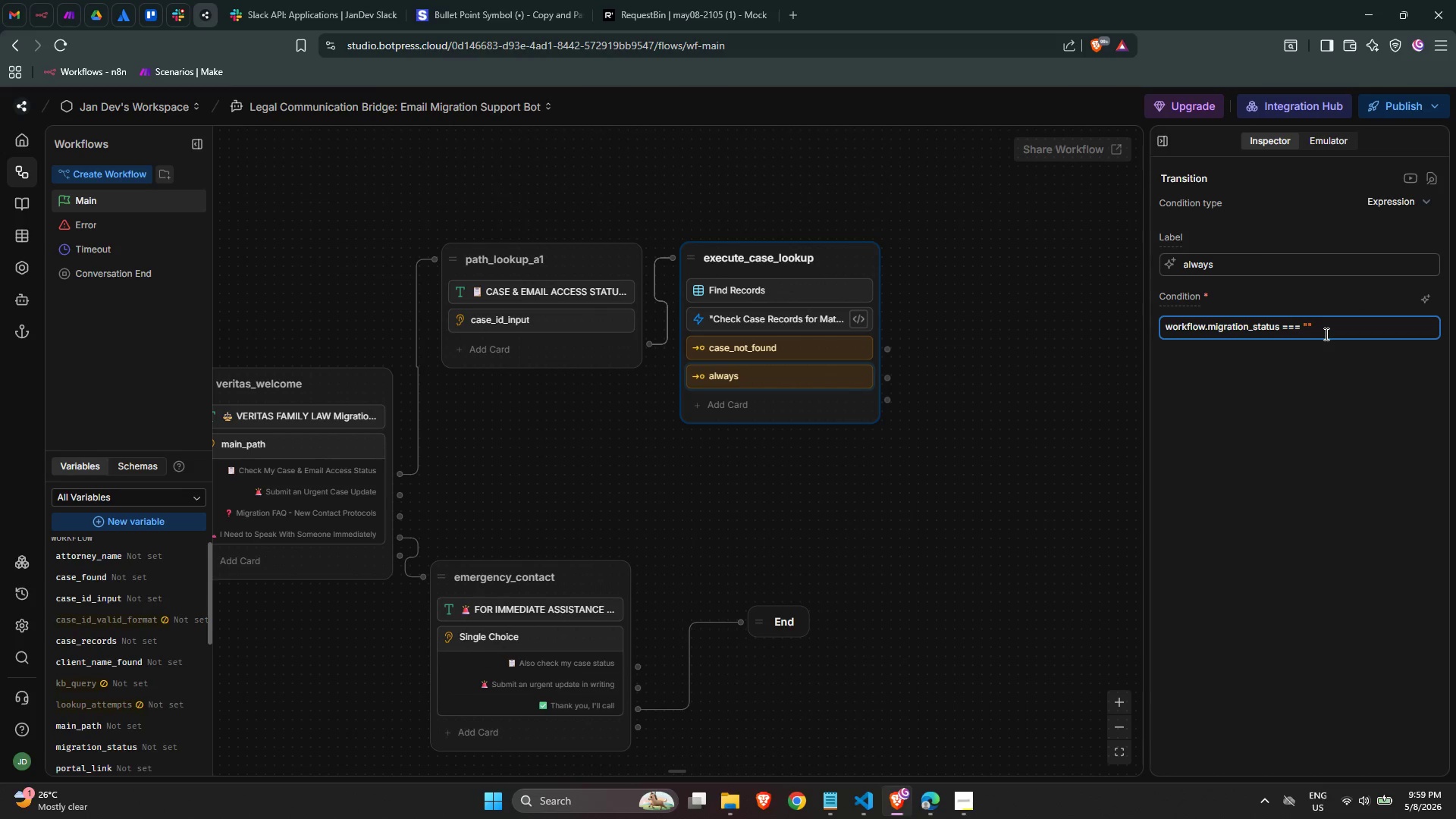 
key(ArrowLeft)
 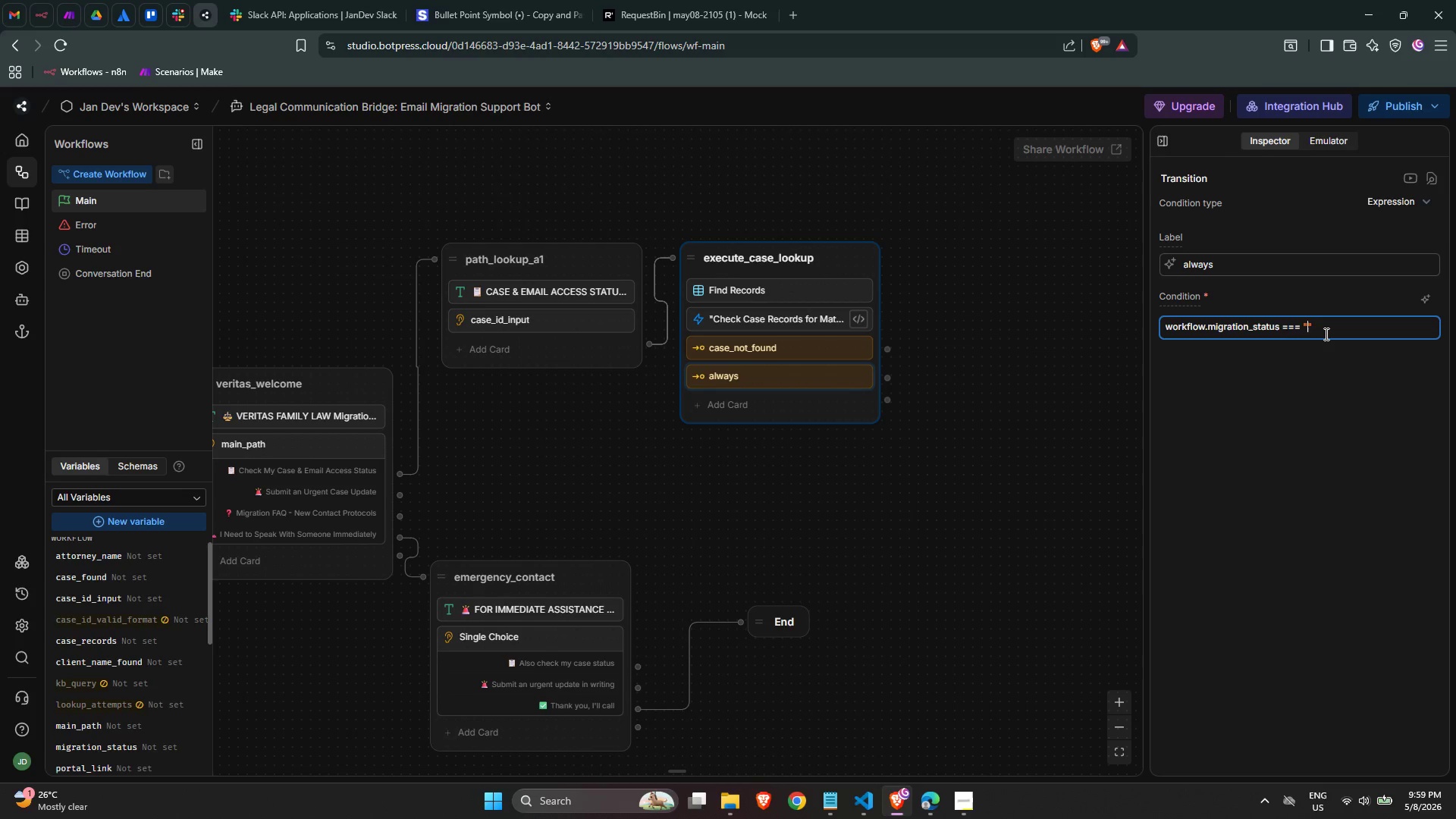 
type(ac)
key(Backspace)
key(Backspace)
type(Account Readt)
key(Backspace)
type(y)
 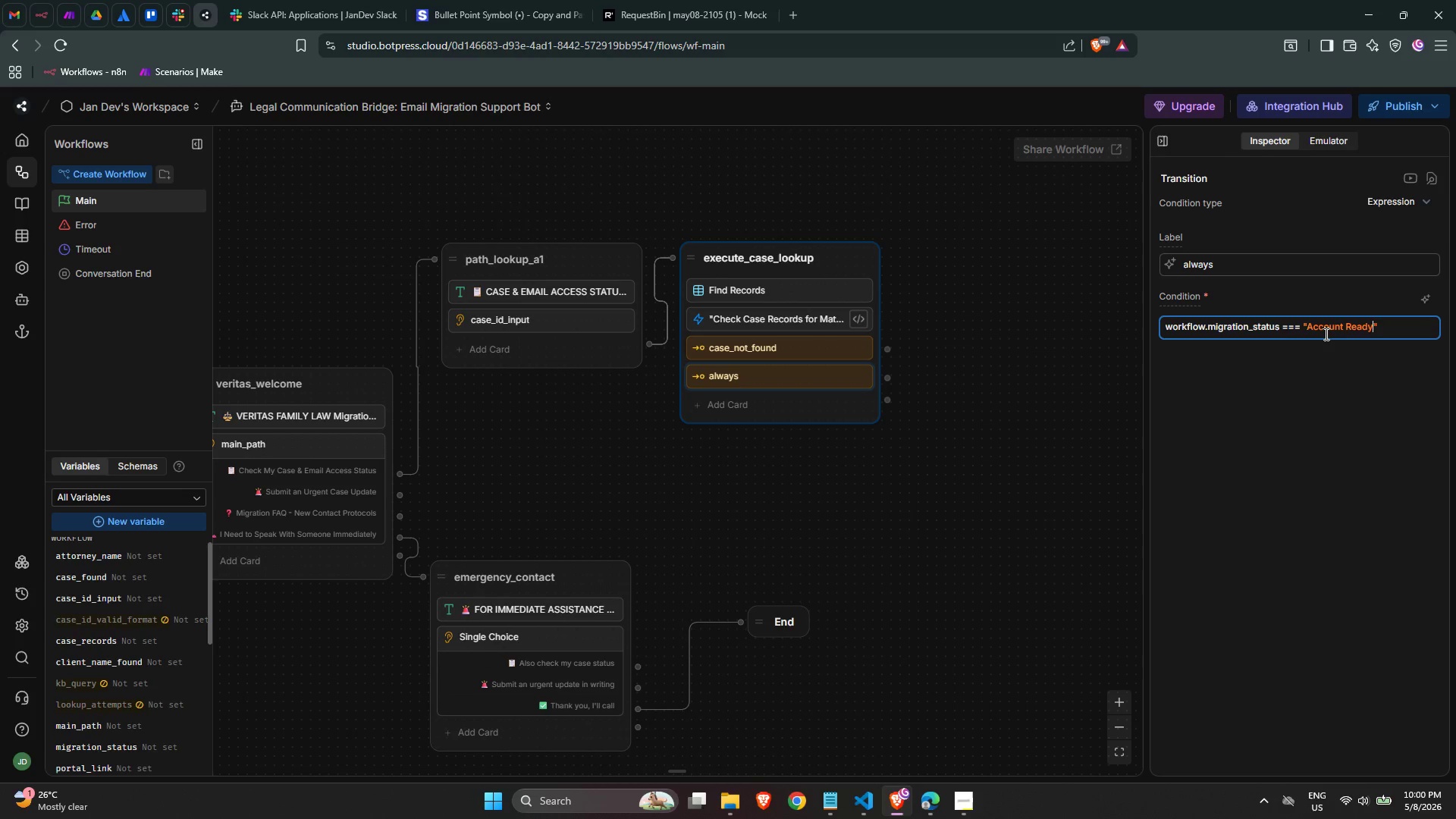 
wait(15.78)
 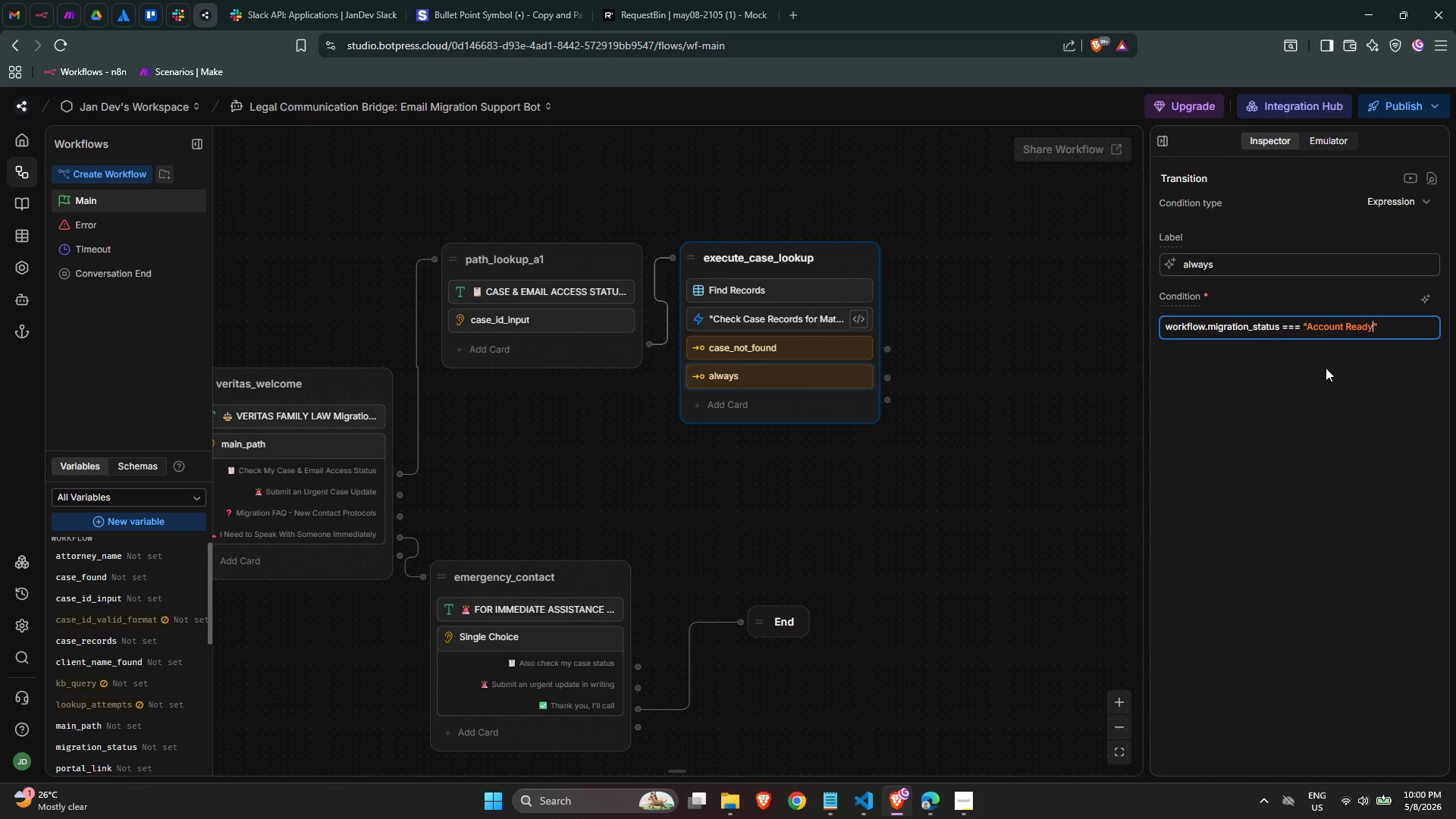 
double_click([1191, 268])
 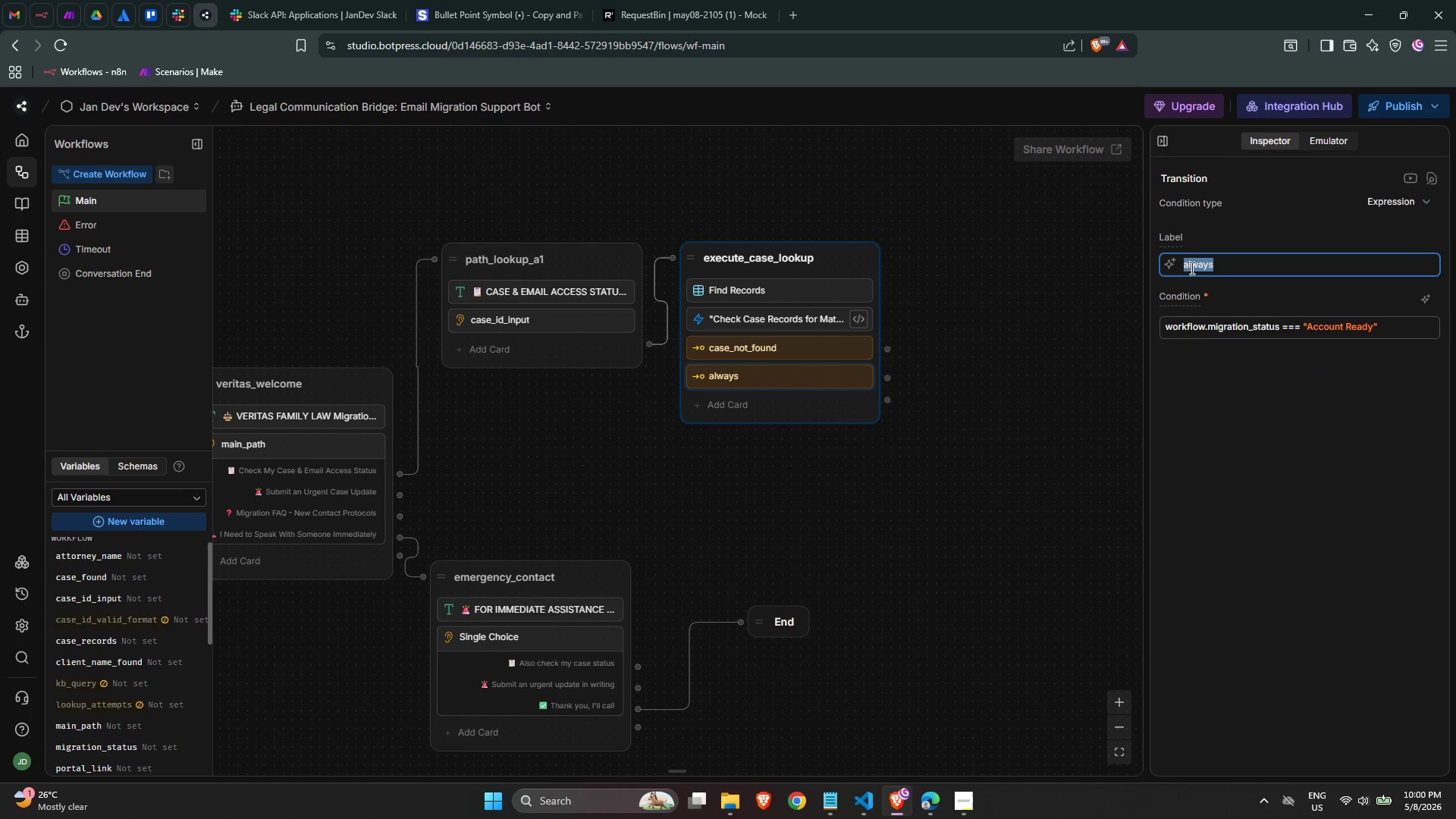 
type(status_ready)
 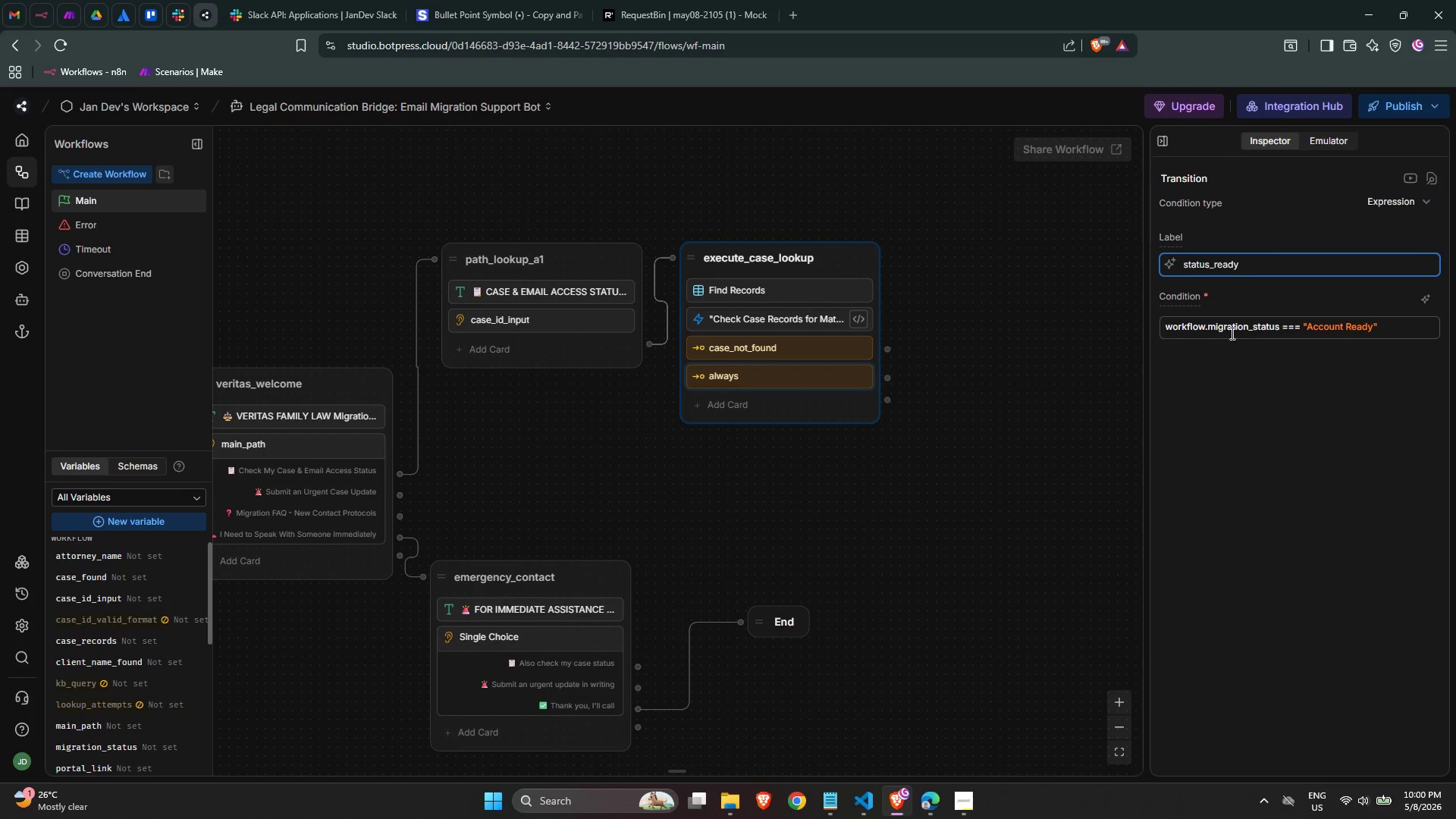 
left_click([1270, 435])
 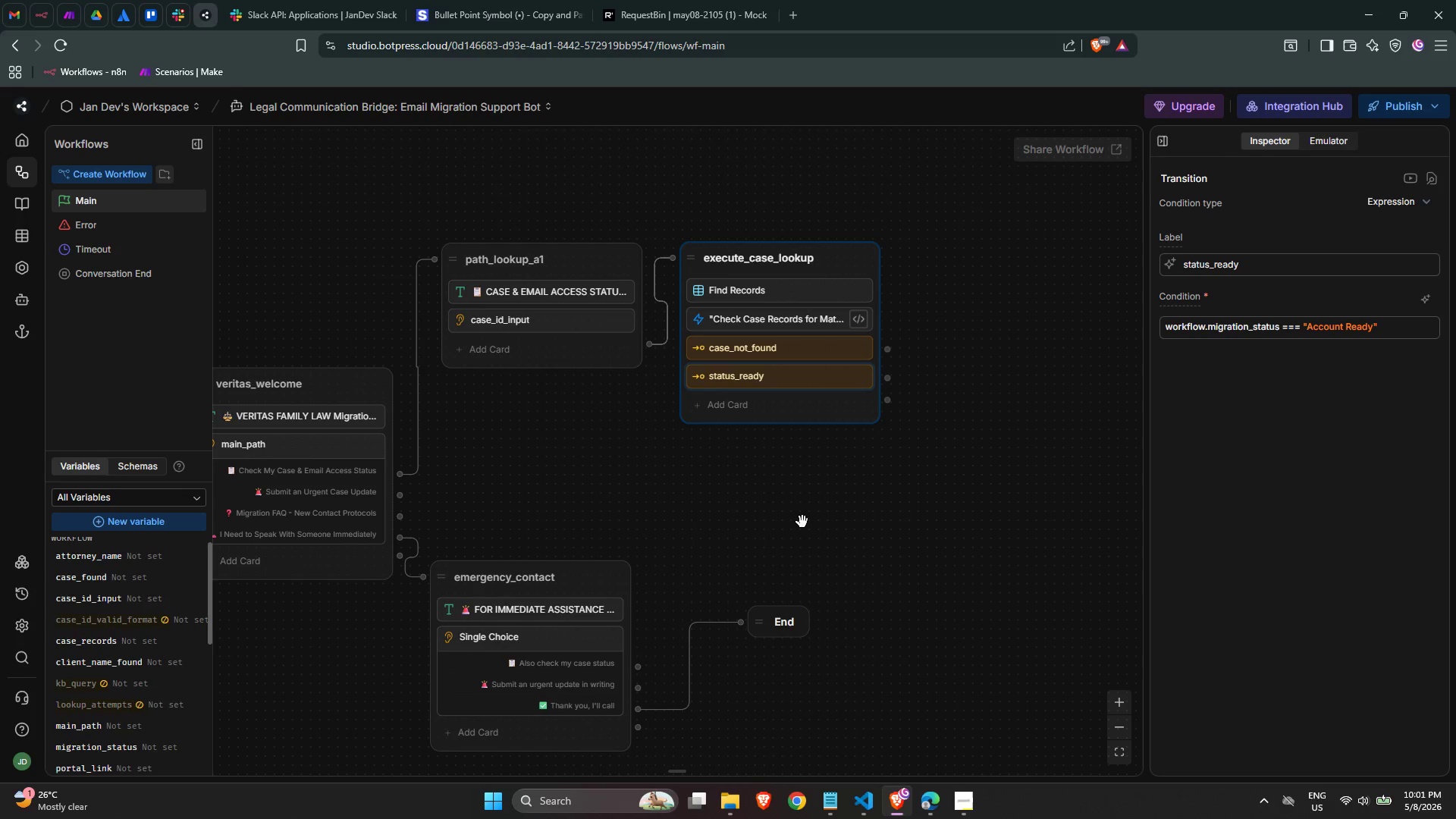 
wait(37.24)
 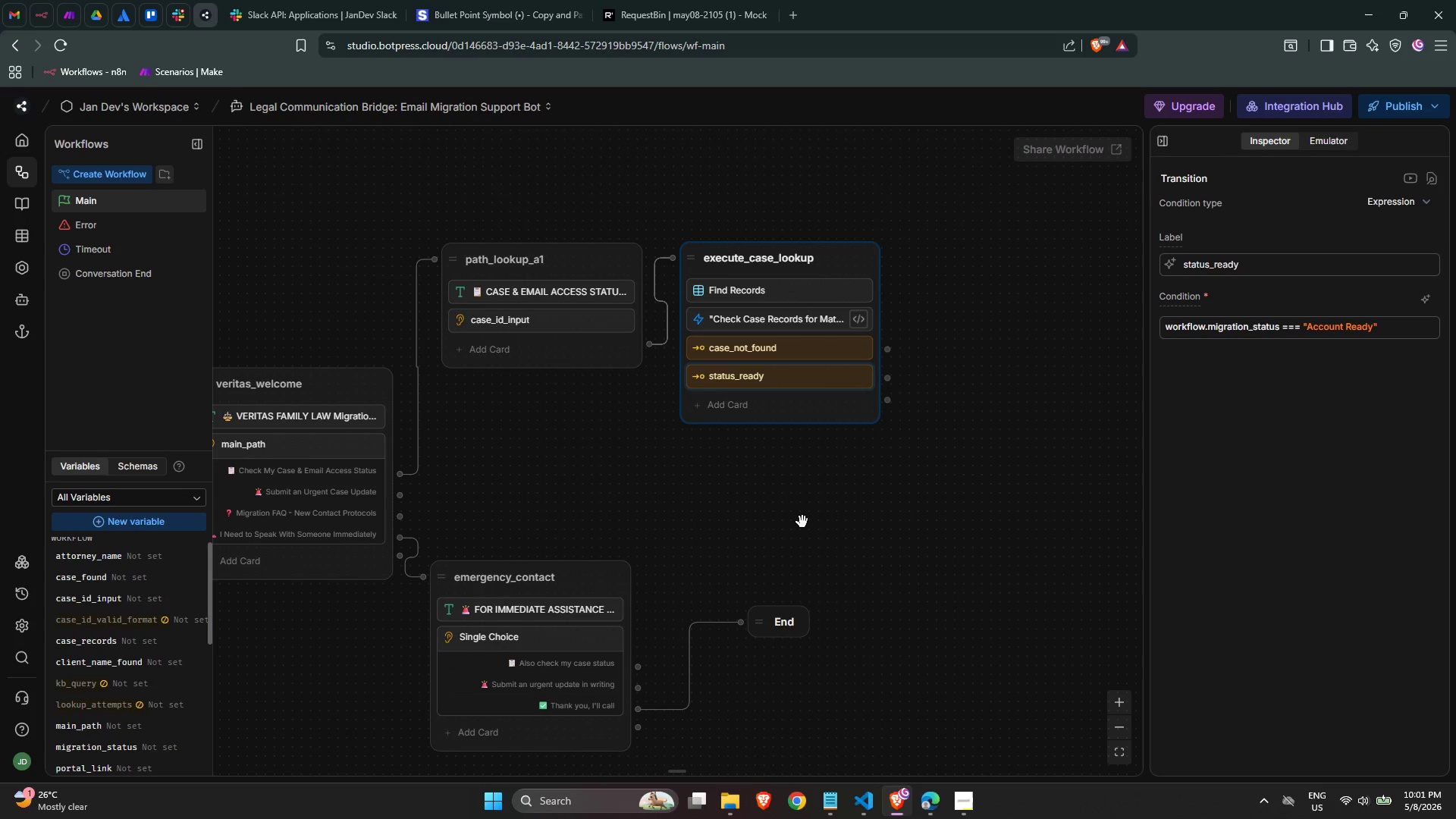 
scroll: coordinate [838, 534], scroll_direction: up, amount: 1.0
 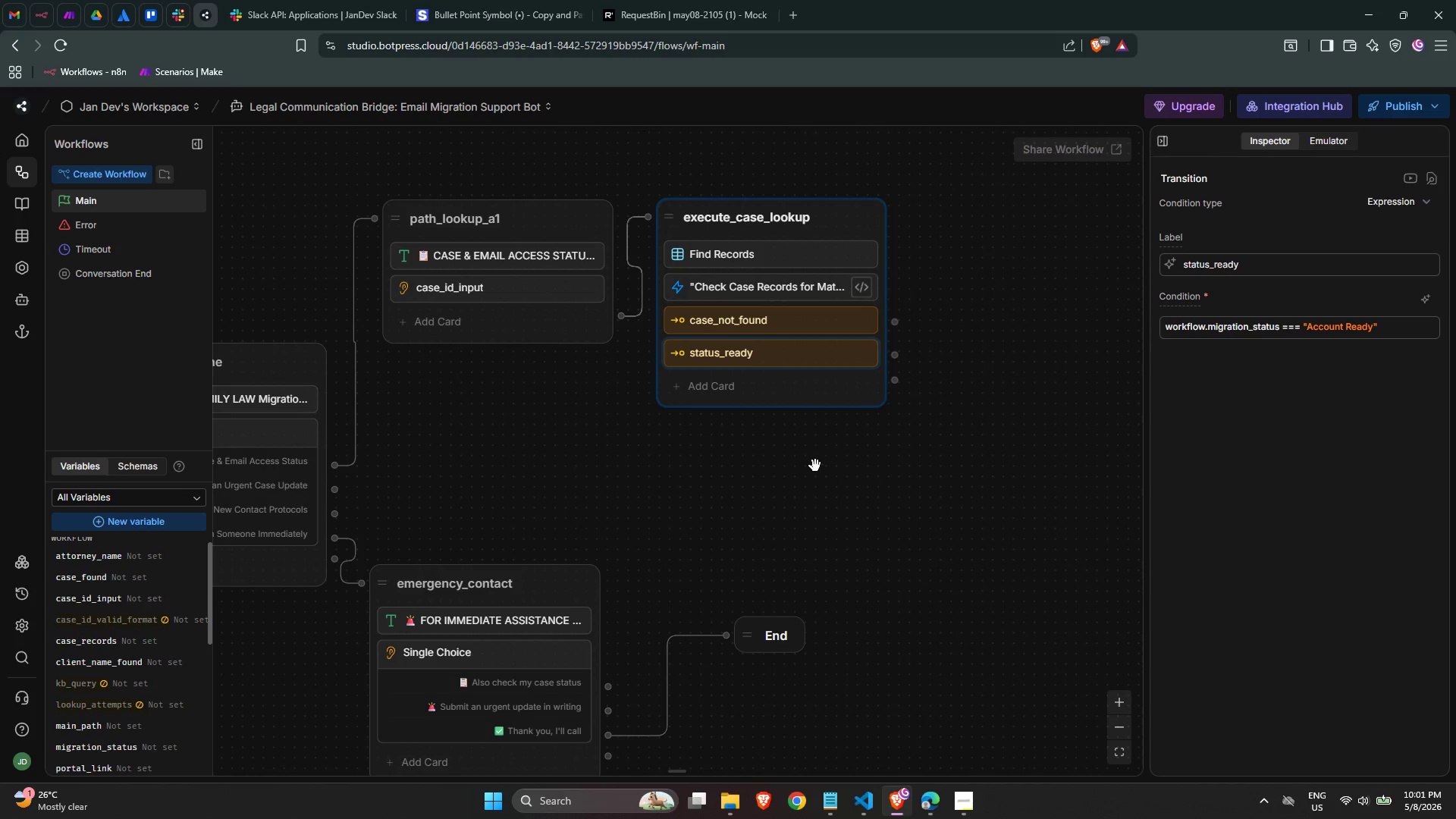 
scroll: coordinate [815, 466], scroll_direction: down, amount: 1.0
 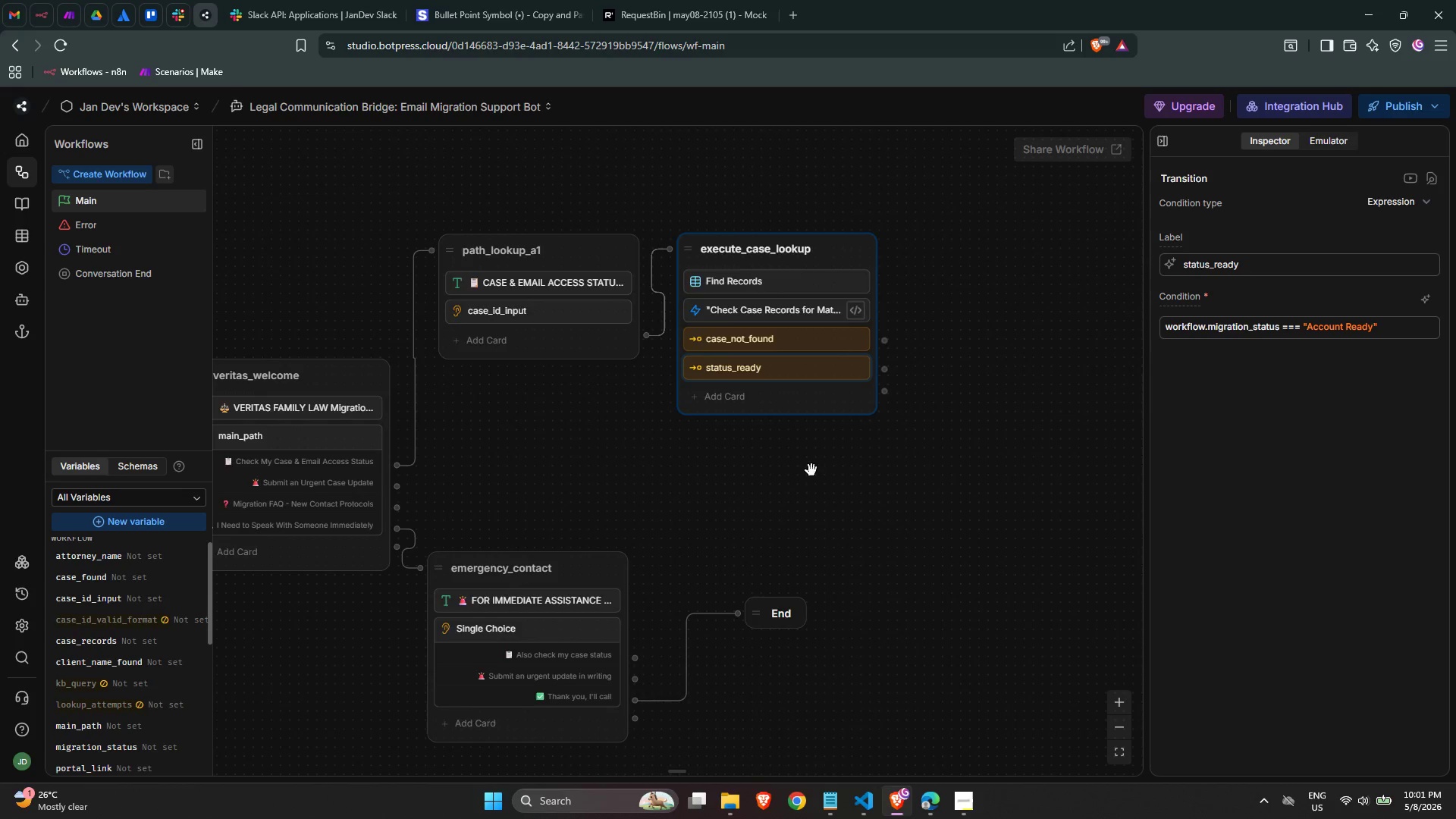 
scroll: coordinate [811, 470], scroll_direction: none, amount: 0.0
 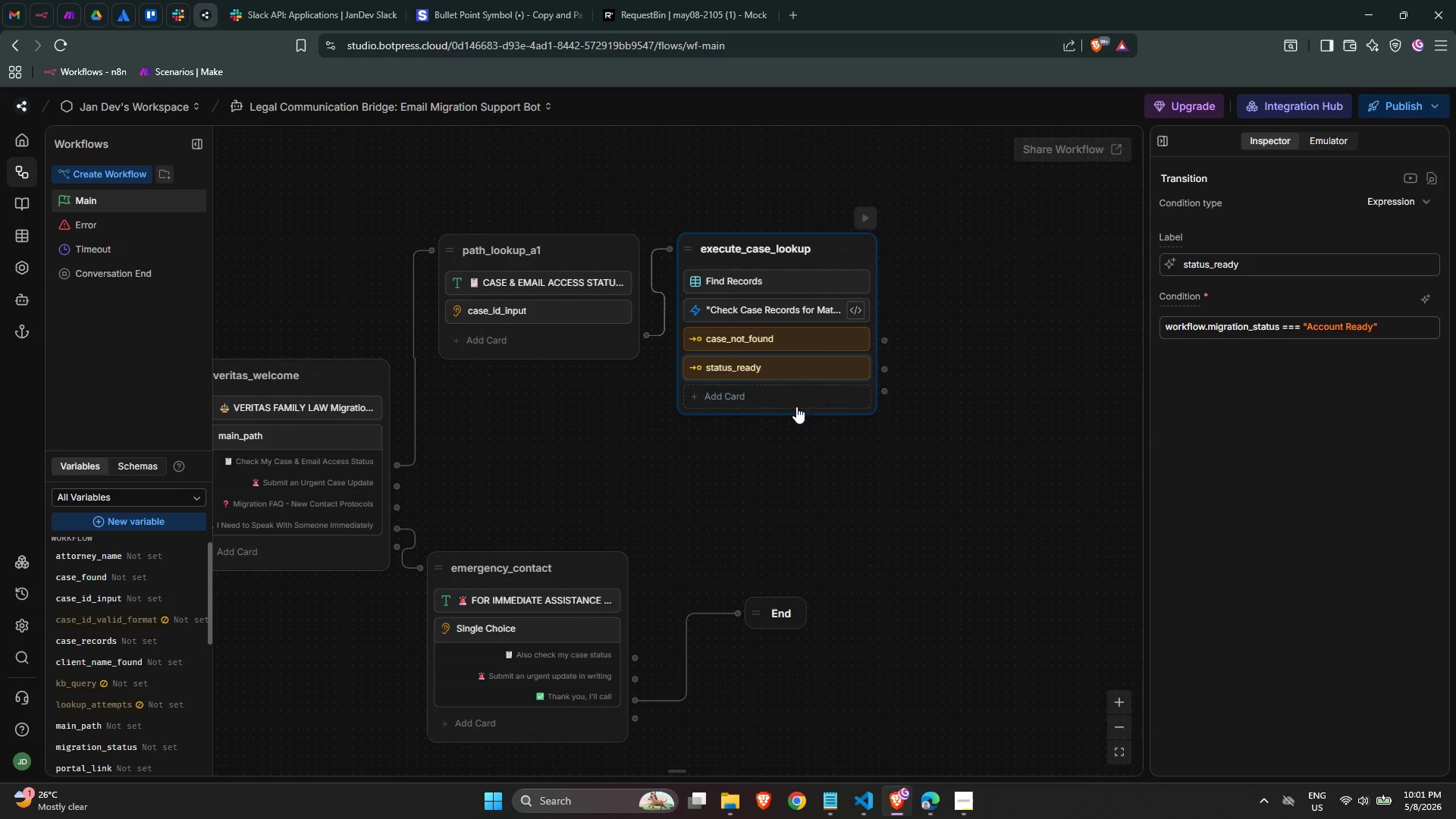 
left_click([793, 403])
 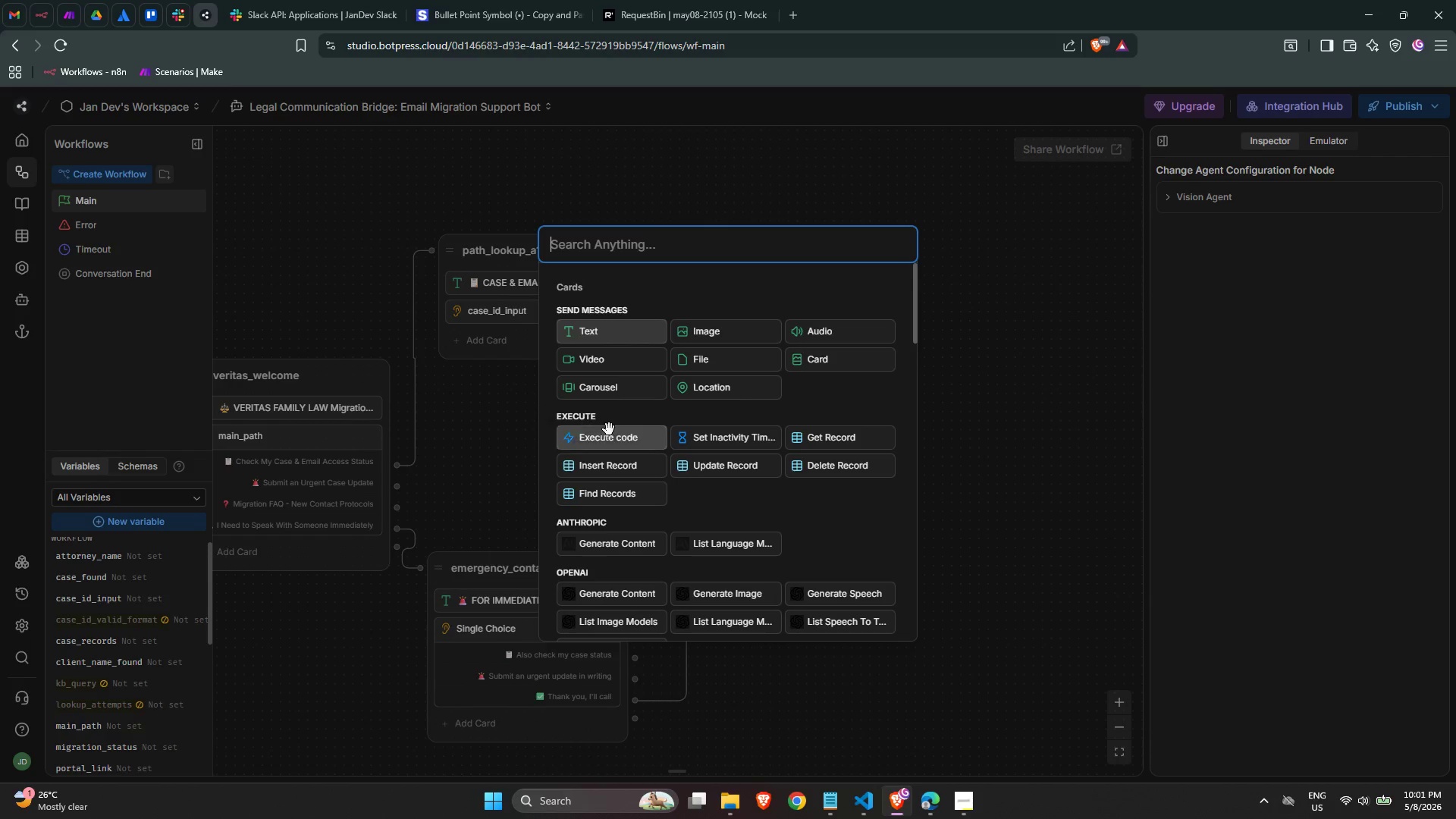 
left_click([984, 428])
 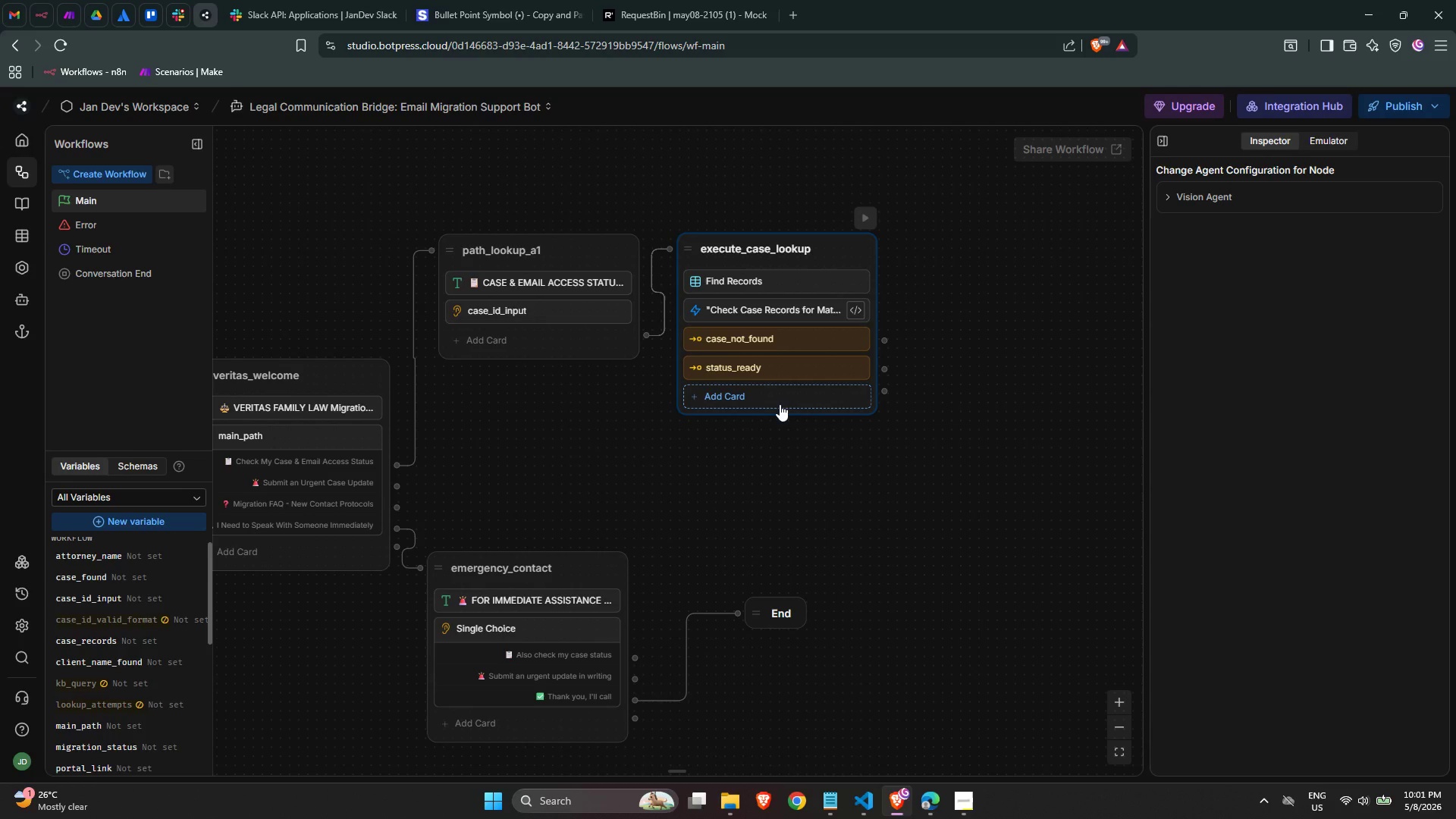 
wait(7.35)
 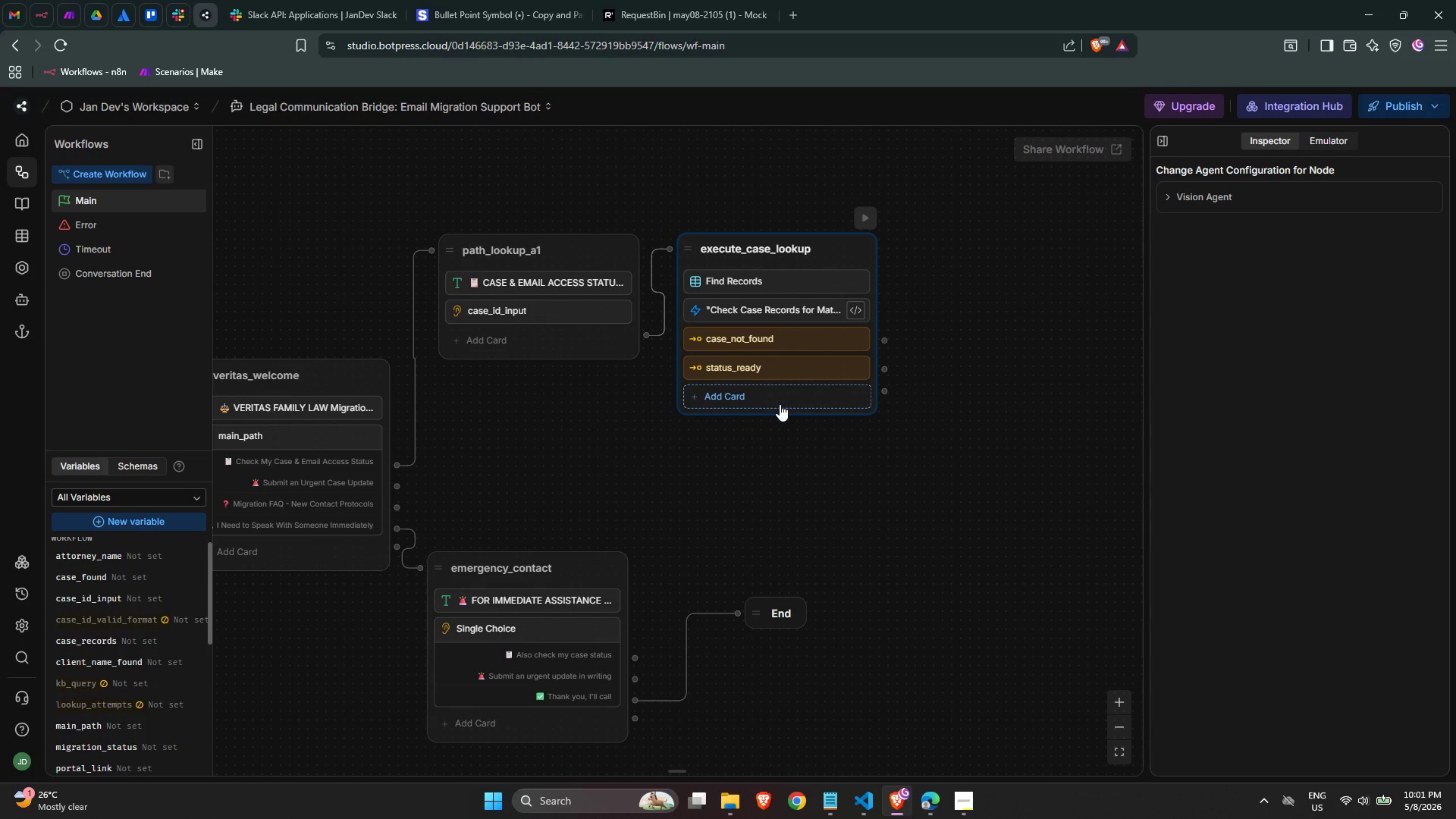 
mouse_move([786, 378])
 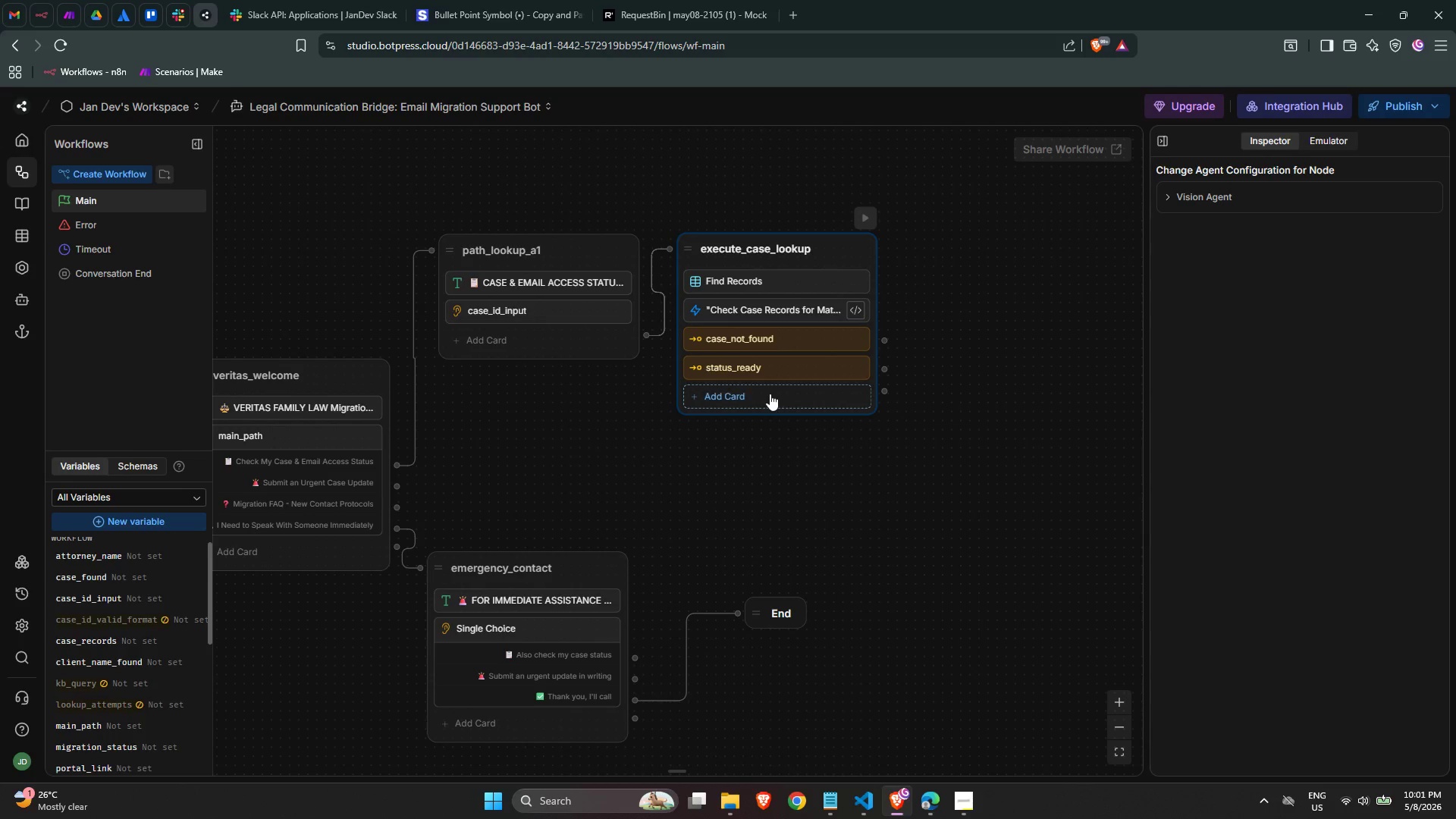 
left_click([769, 394])
 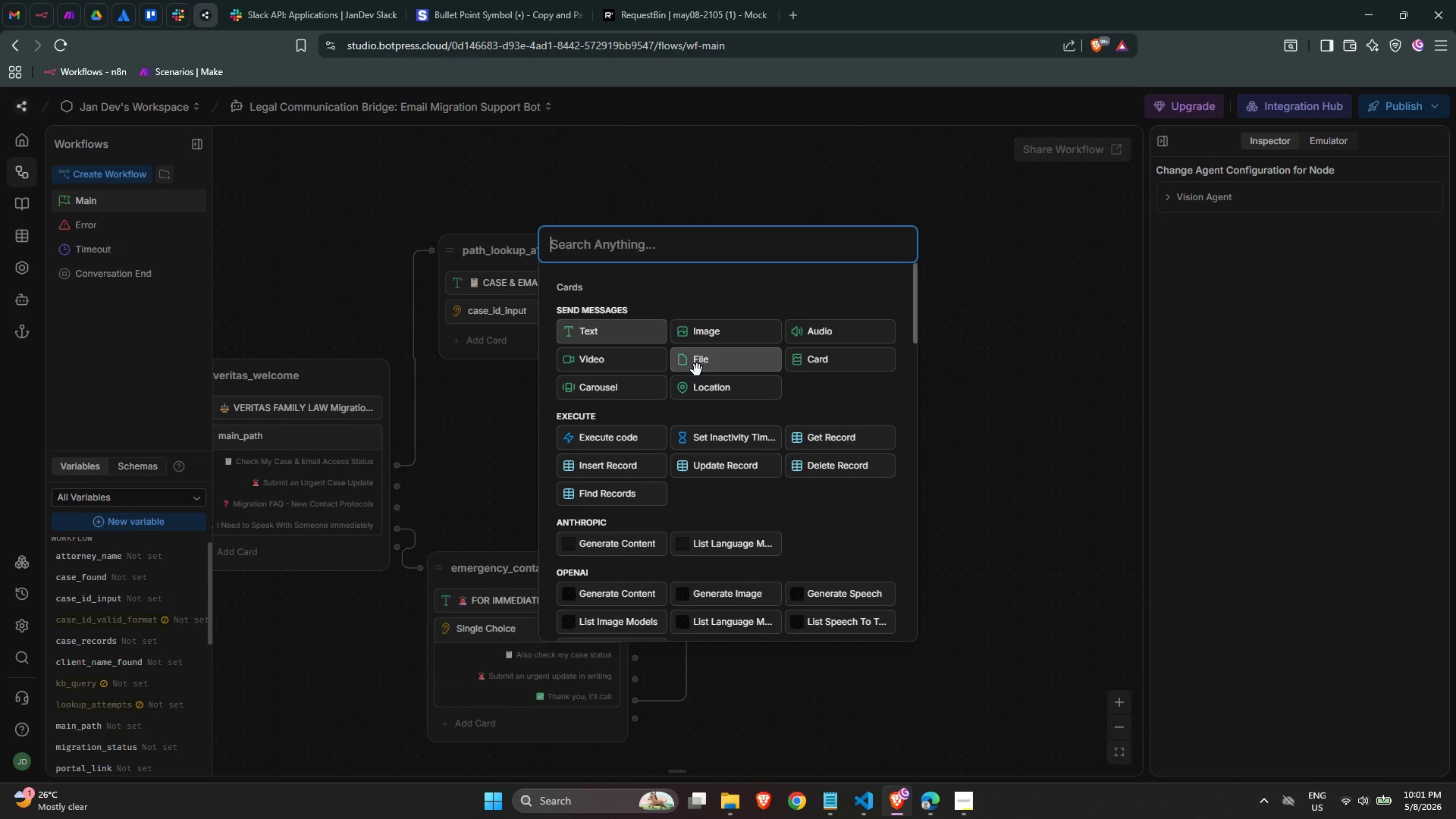 
type(expre)
 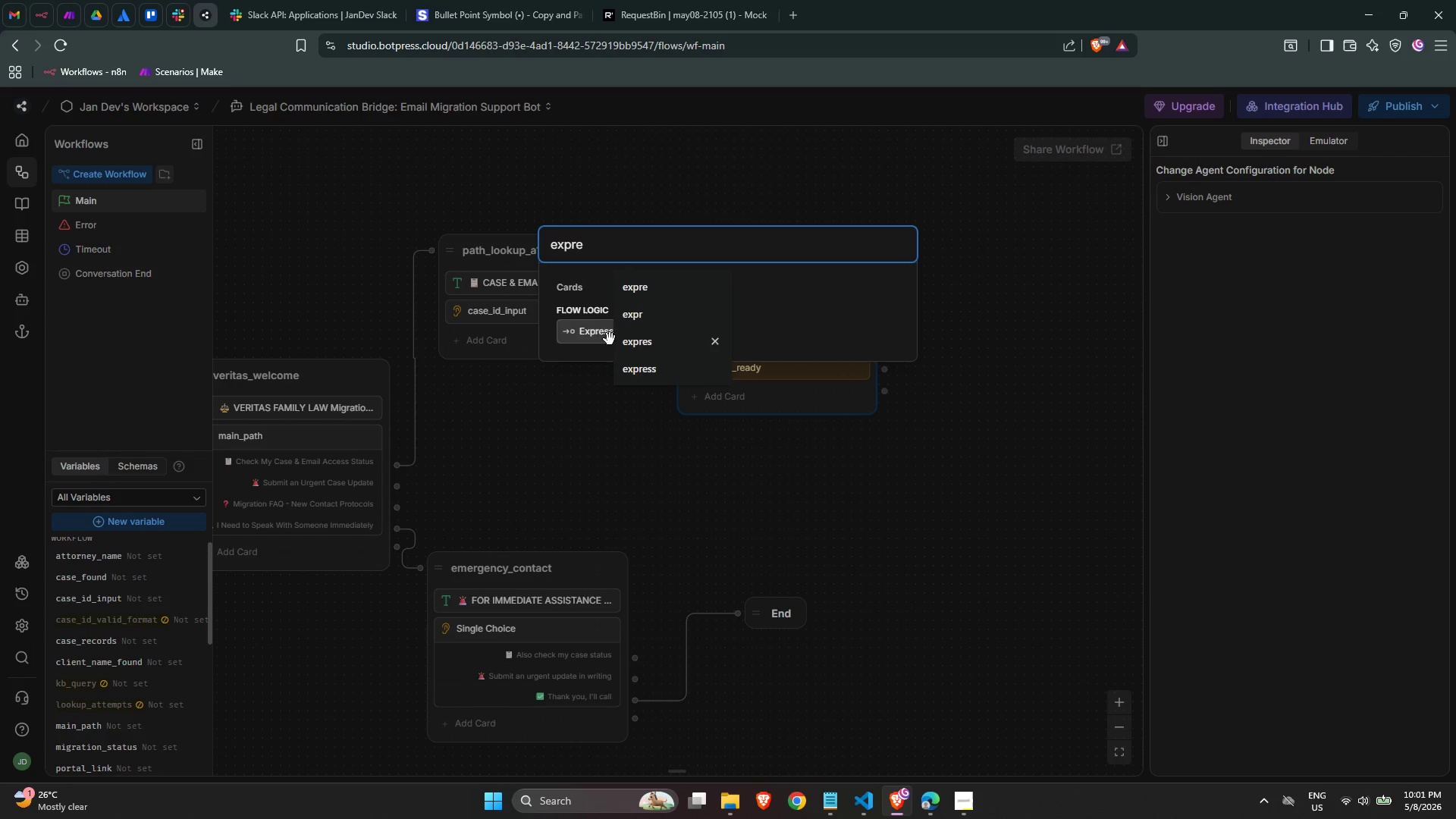 
left_click([598, 329])
 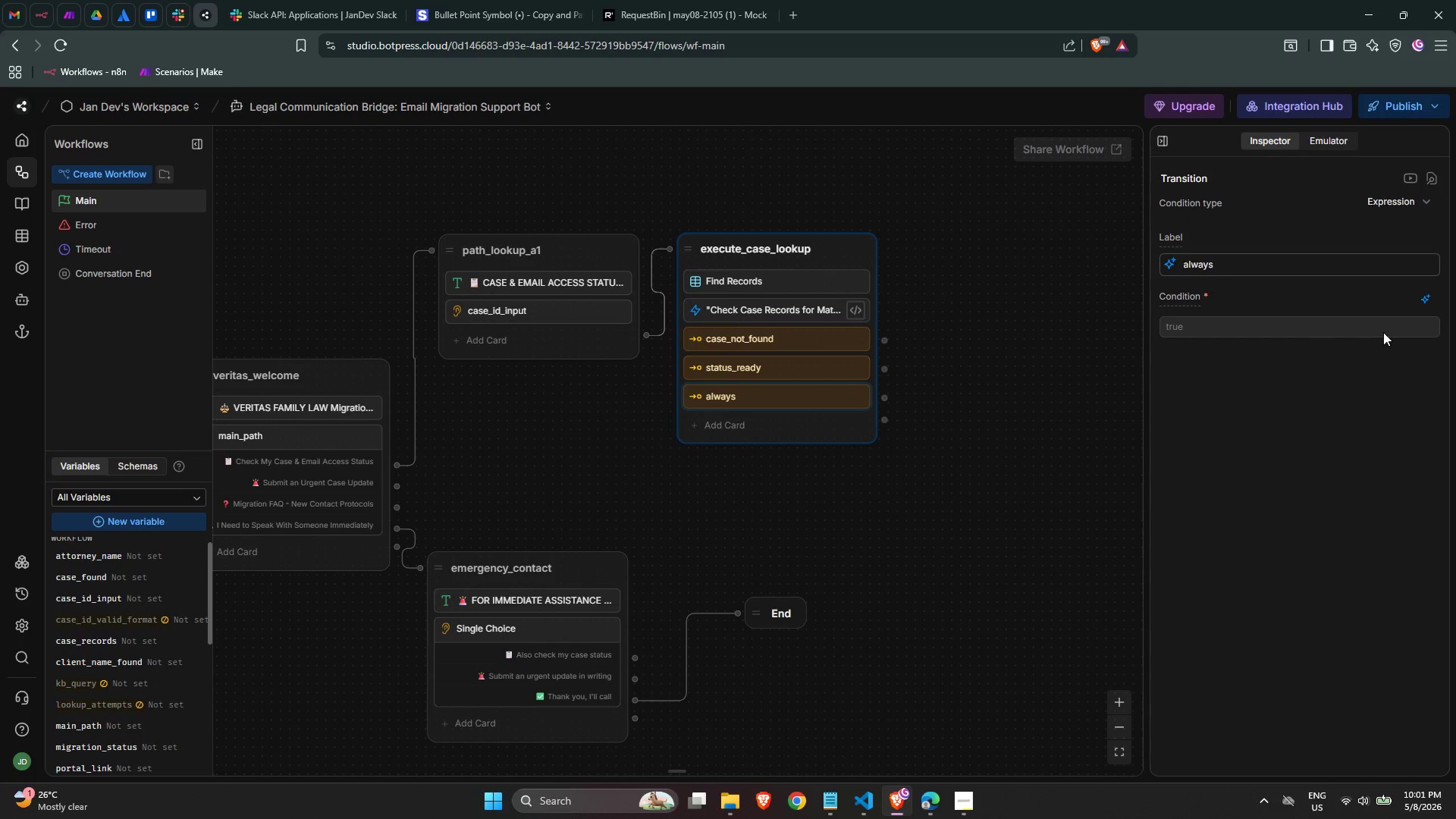 
left_click([1424, 301])
 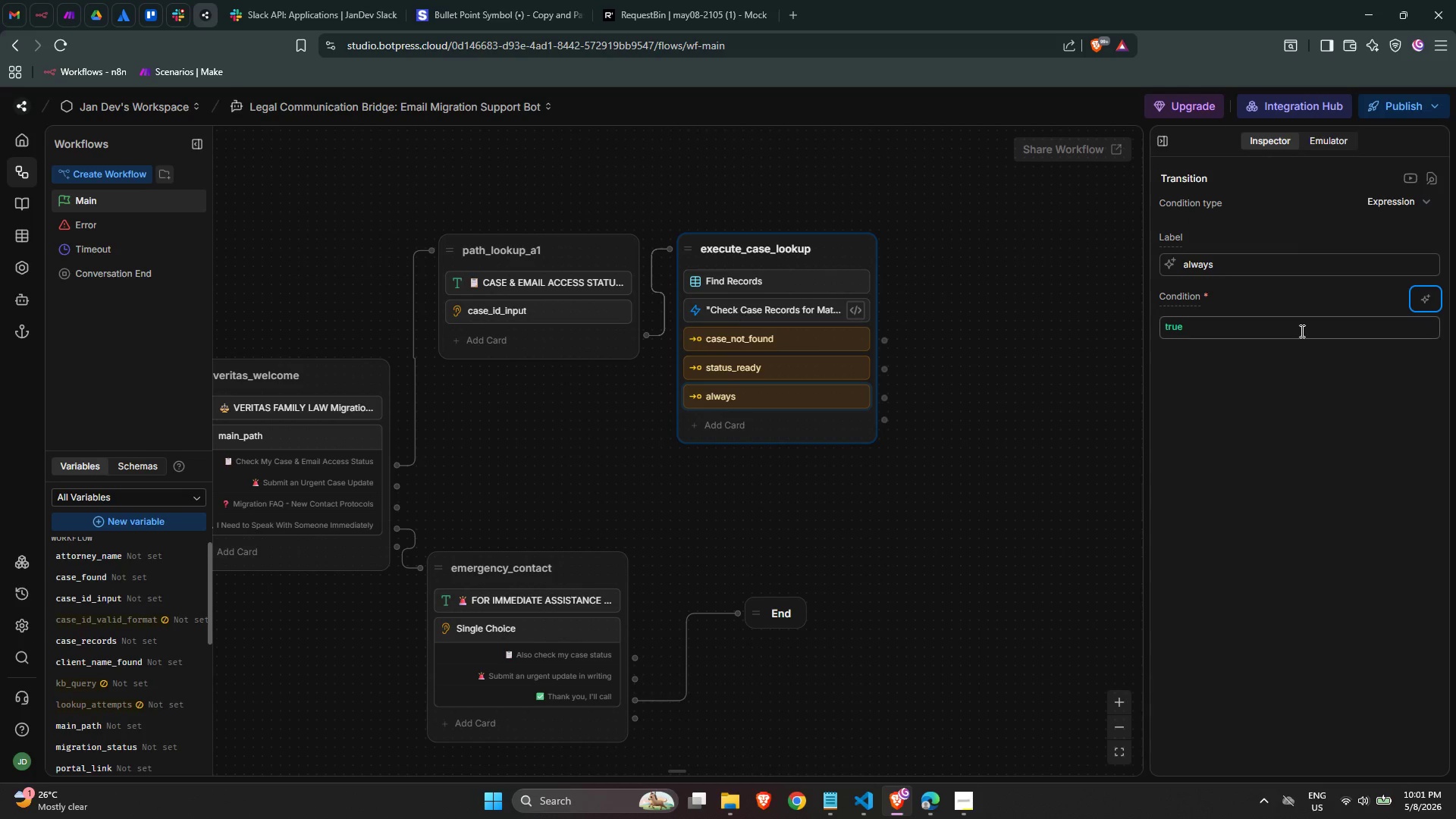 
double_click([1299, 329])
 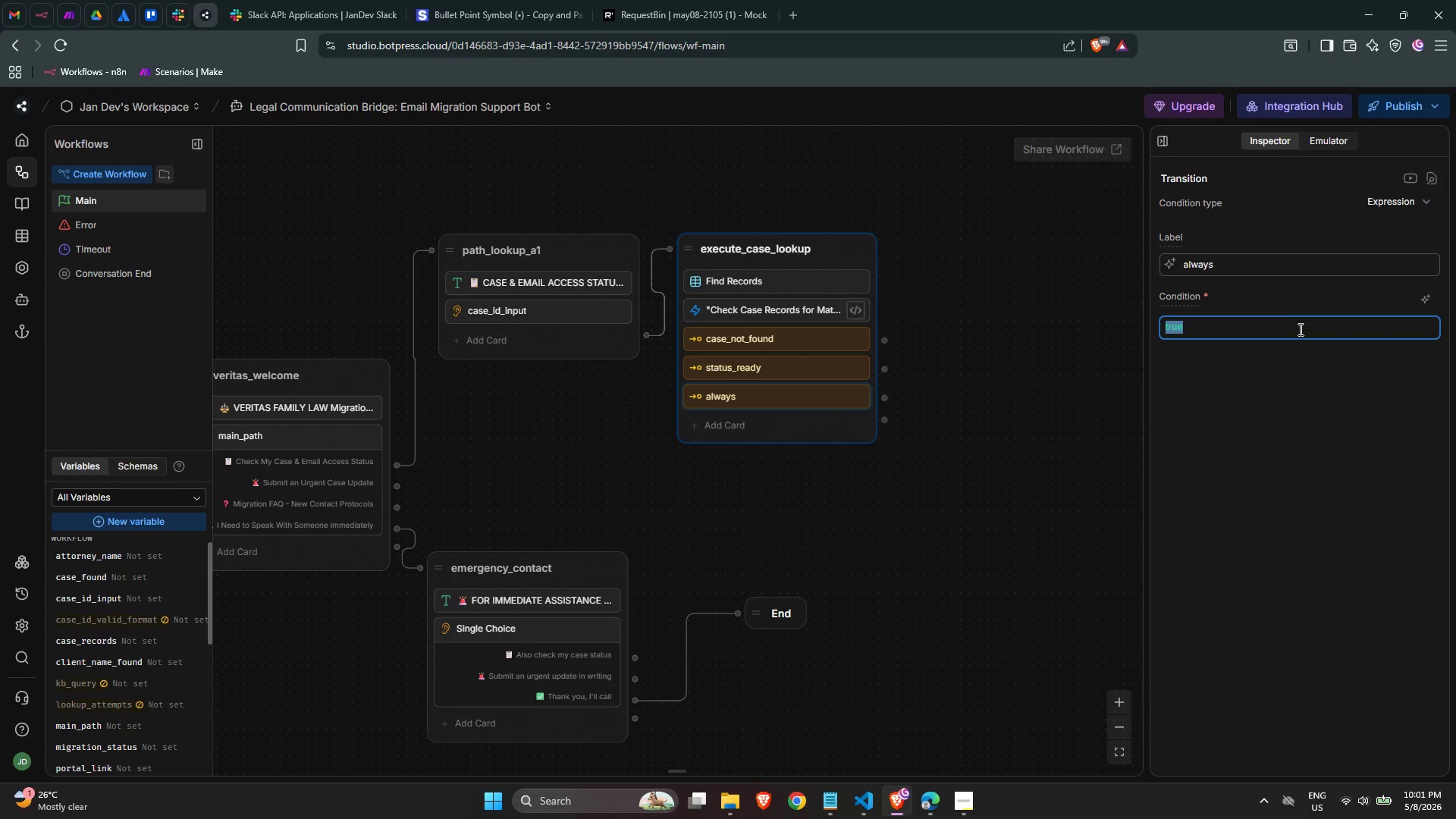 
wait(9.59)
 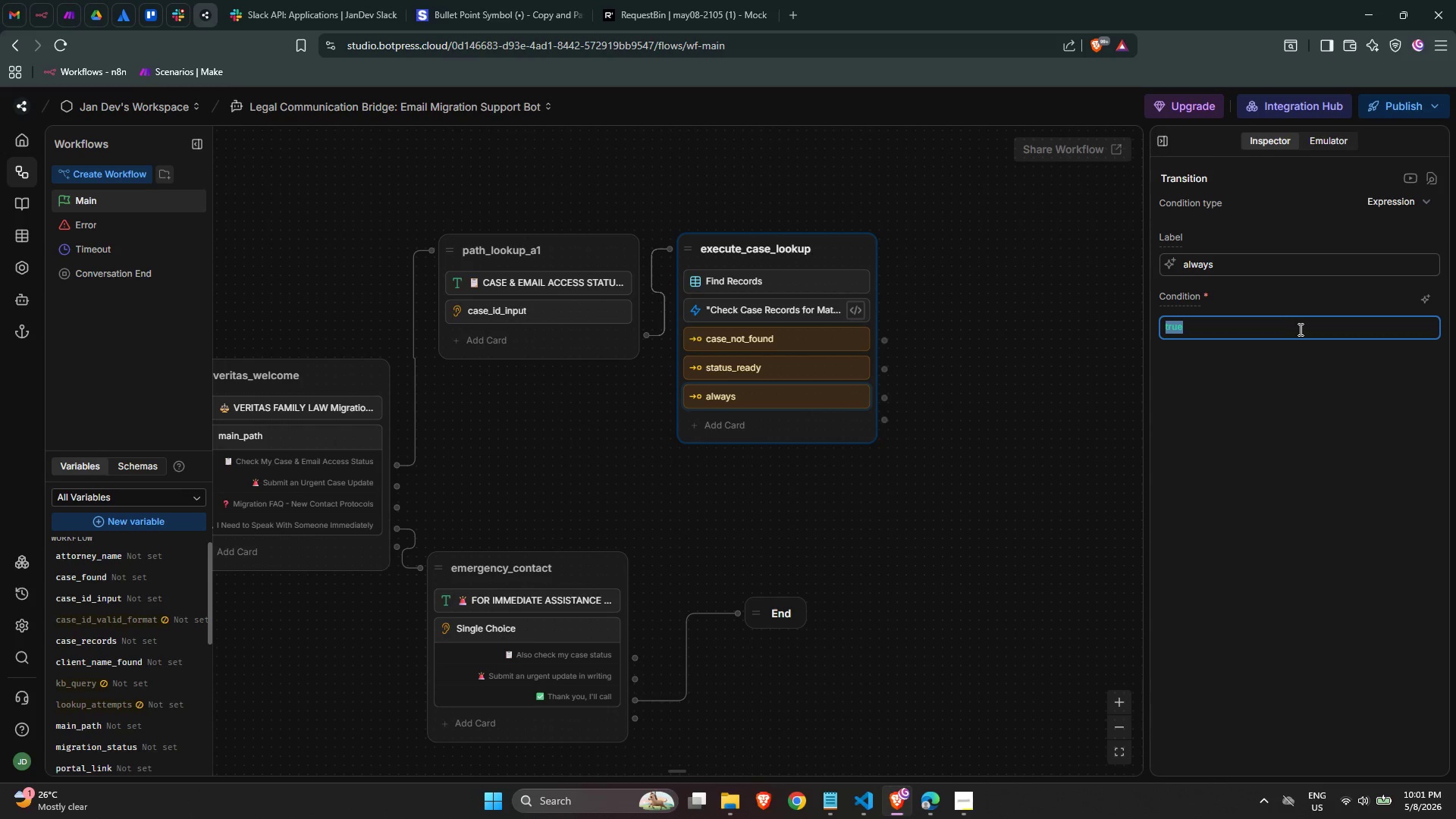 
type(wor)
 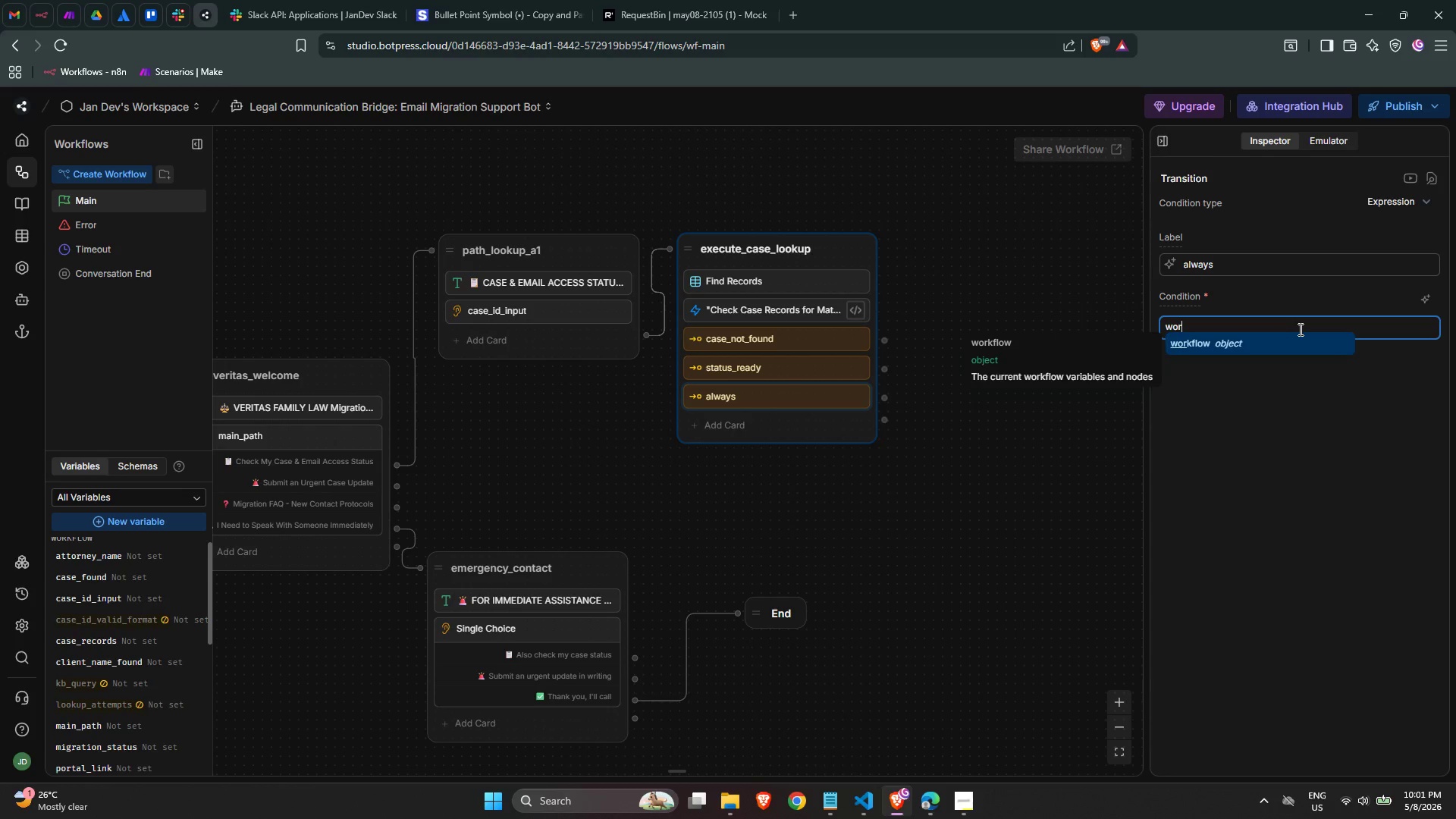 
key(Enter)
 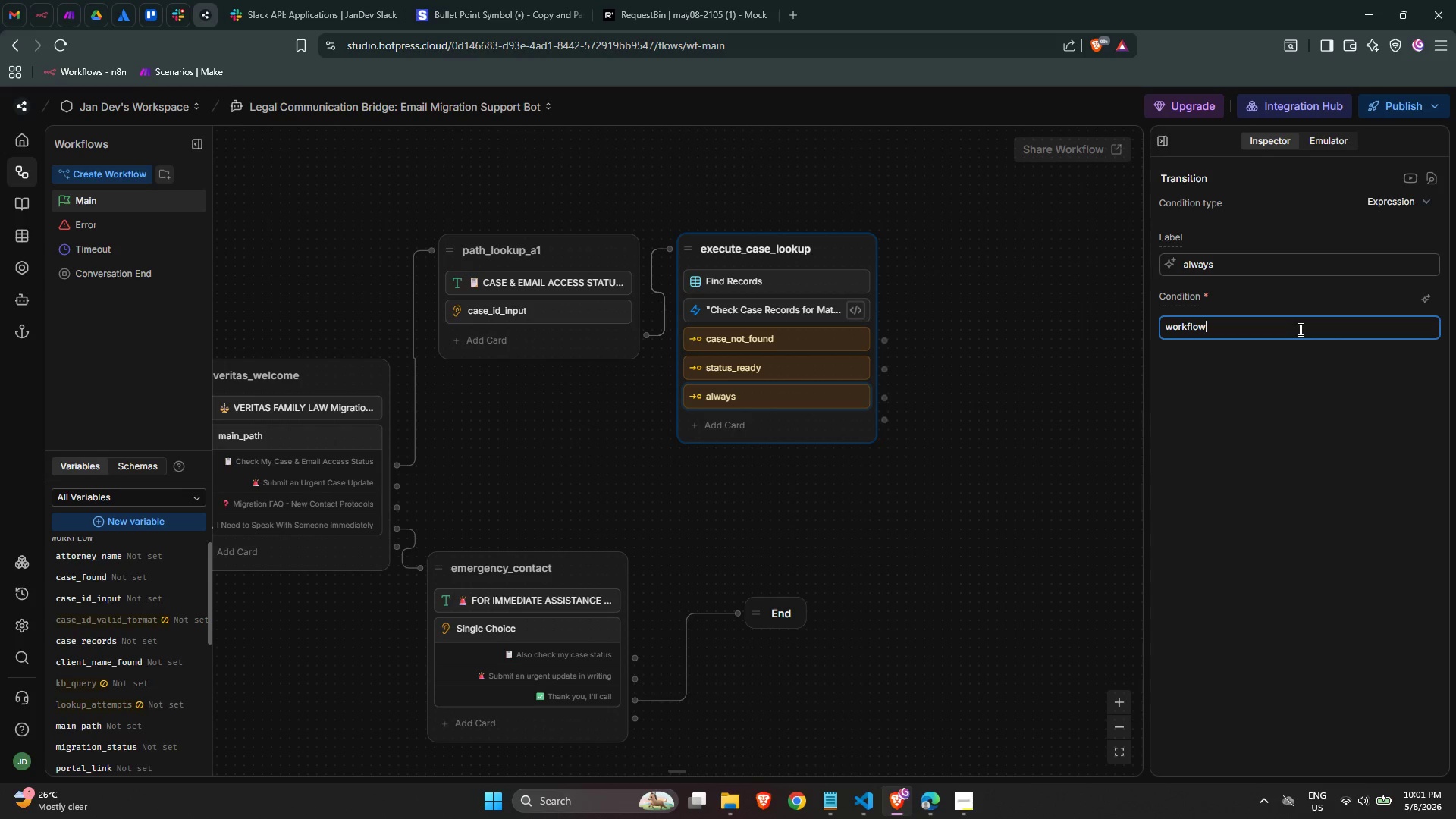 
type(.migra)
 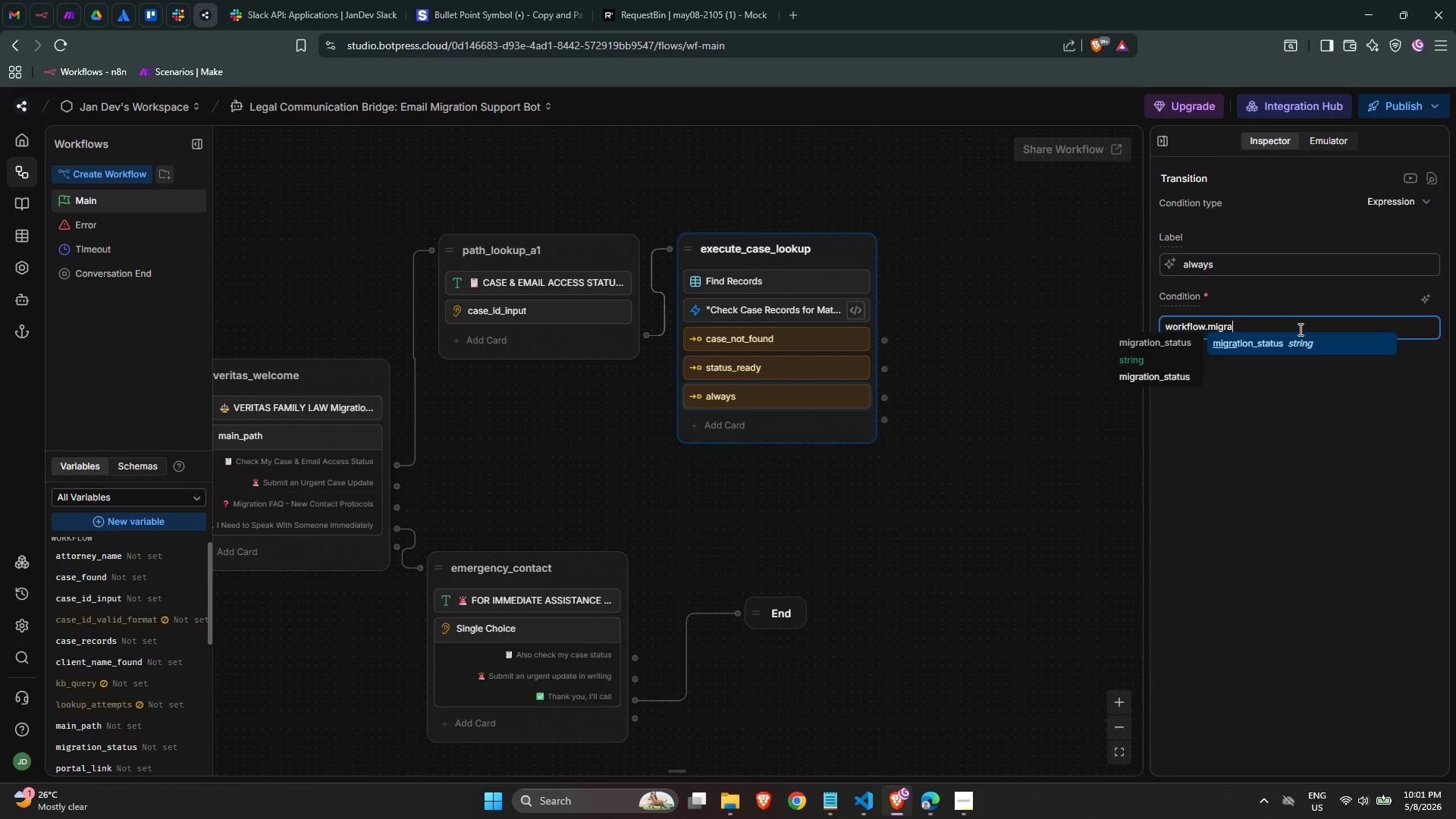 
left_click([1298, 341])
 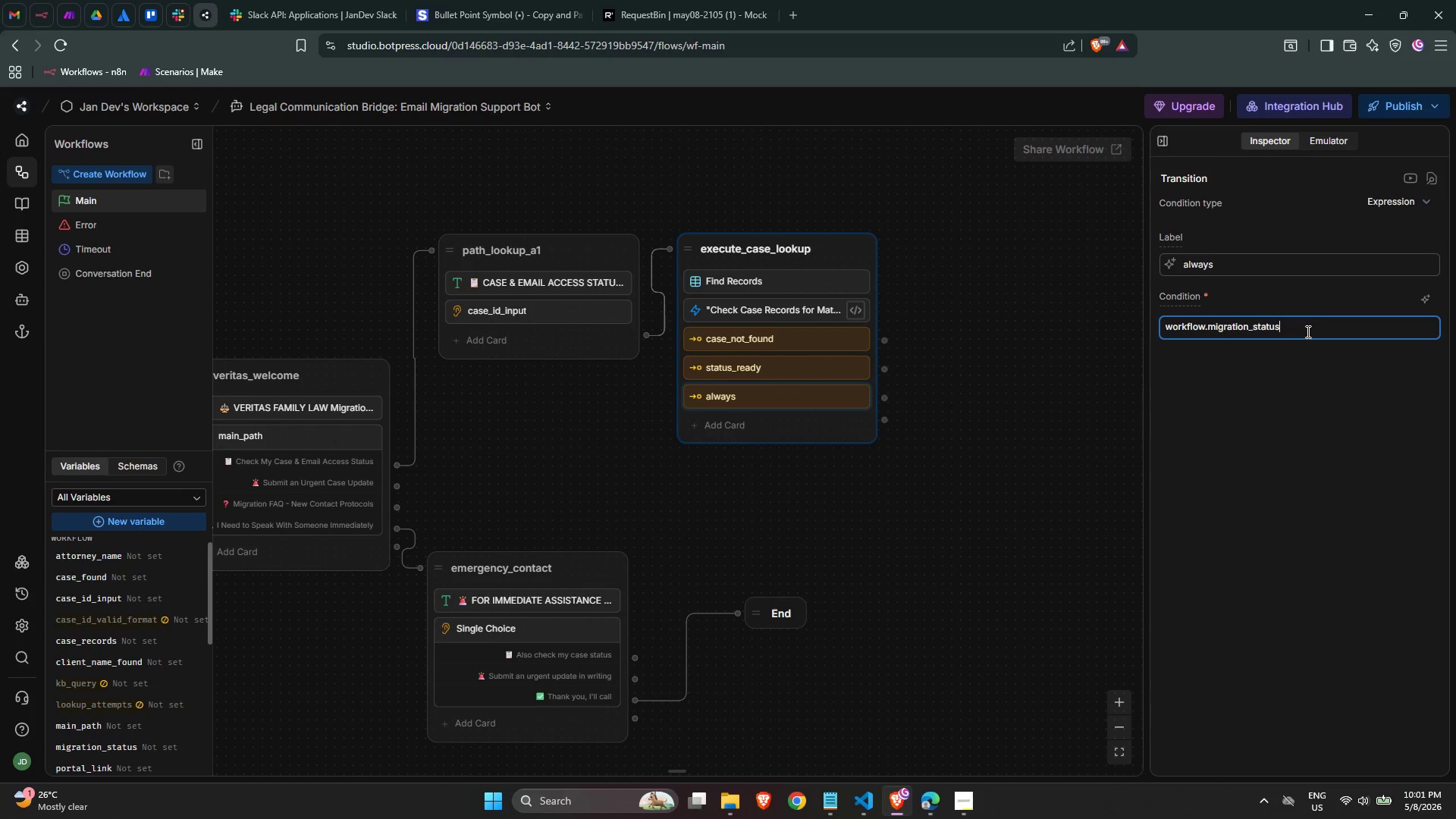 
key(Space)
 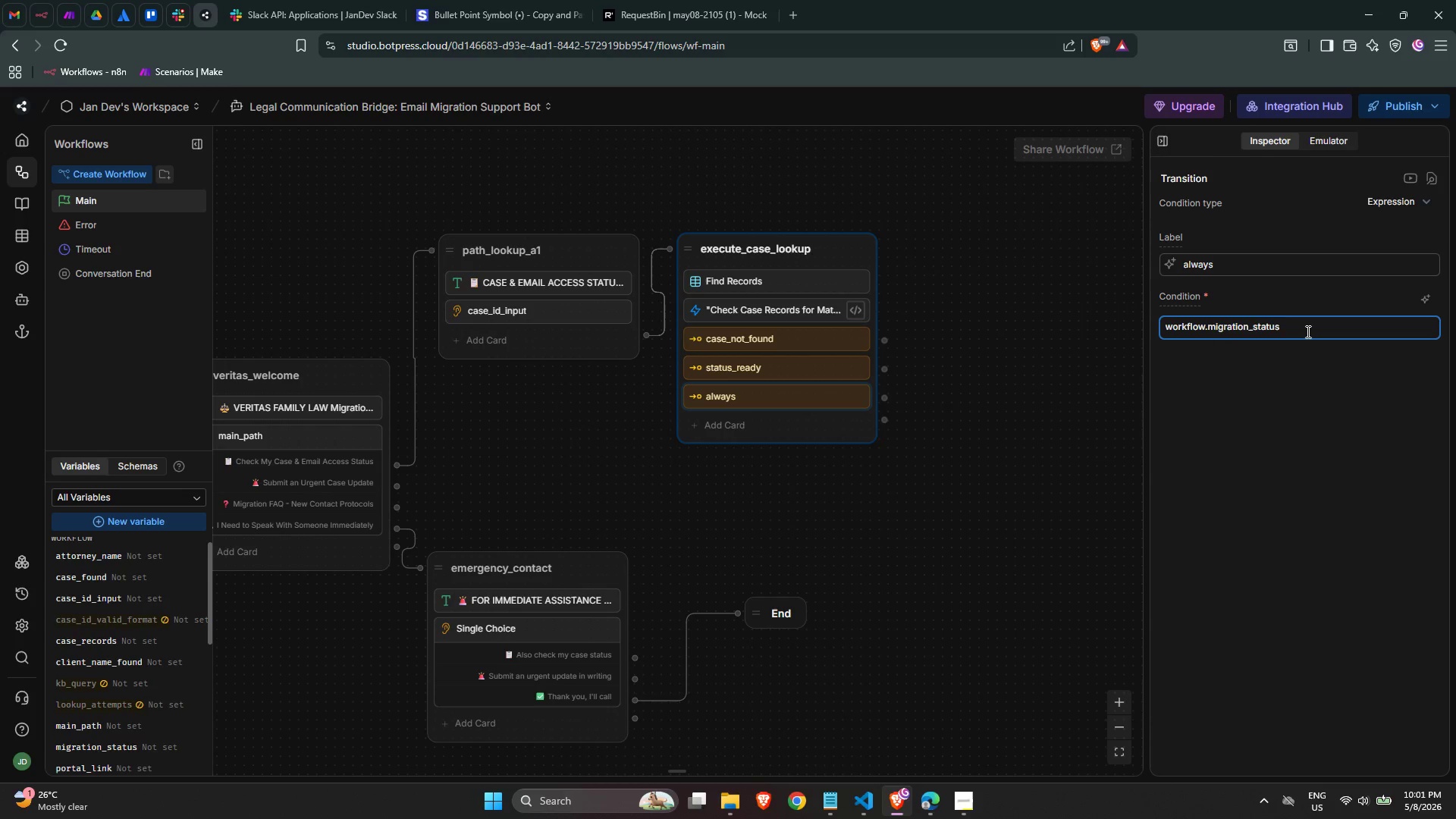 
key(Equal)
 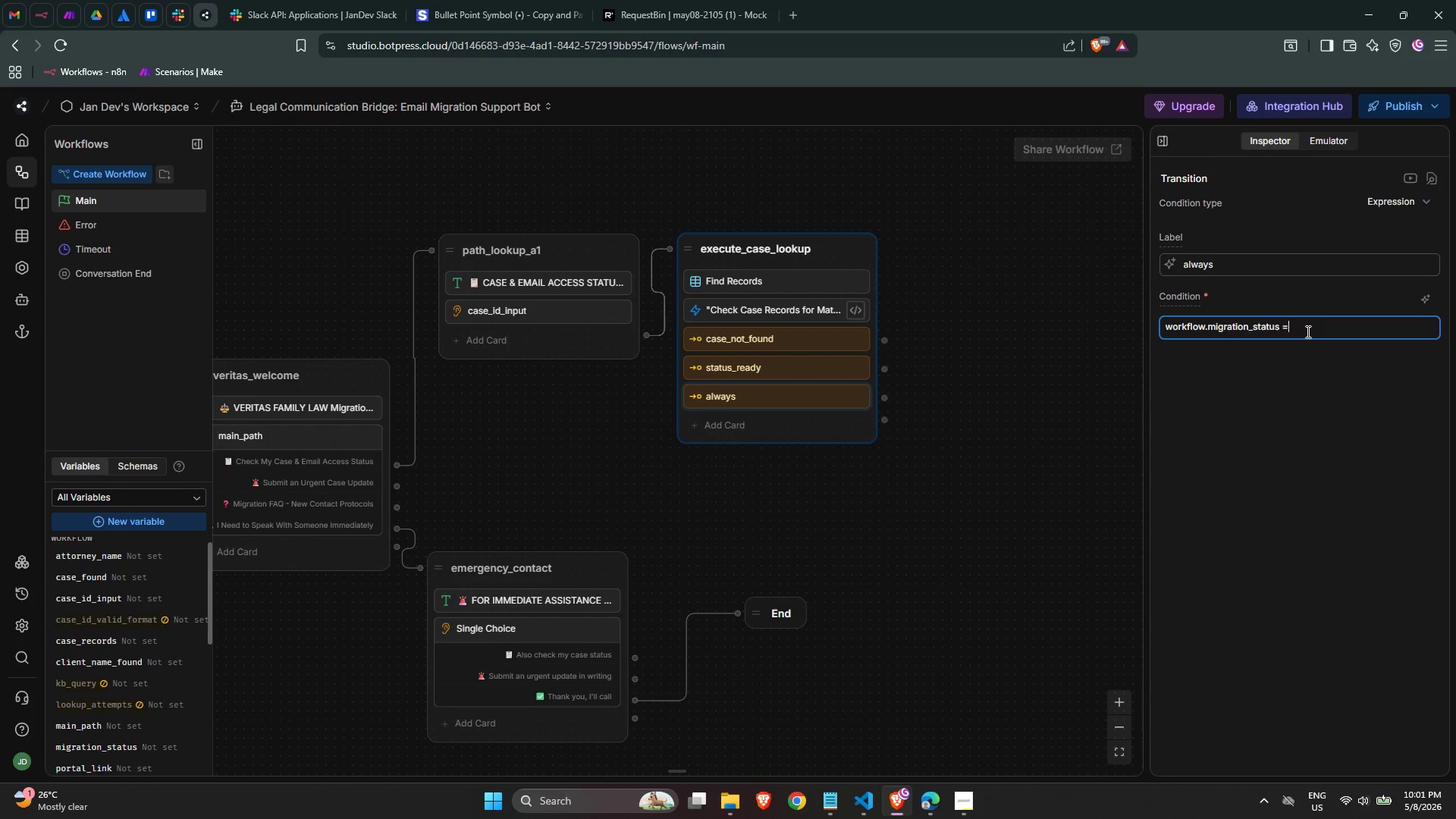 
key(Equal)
 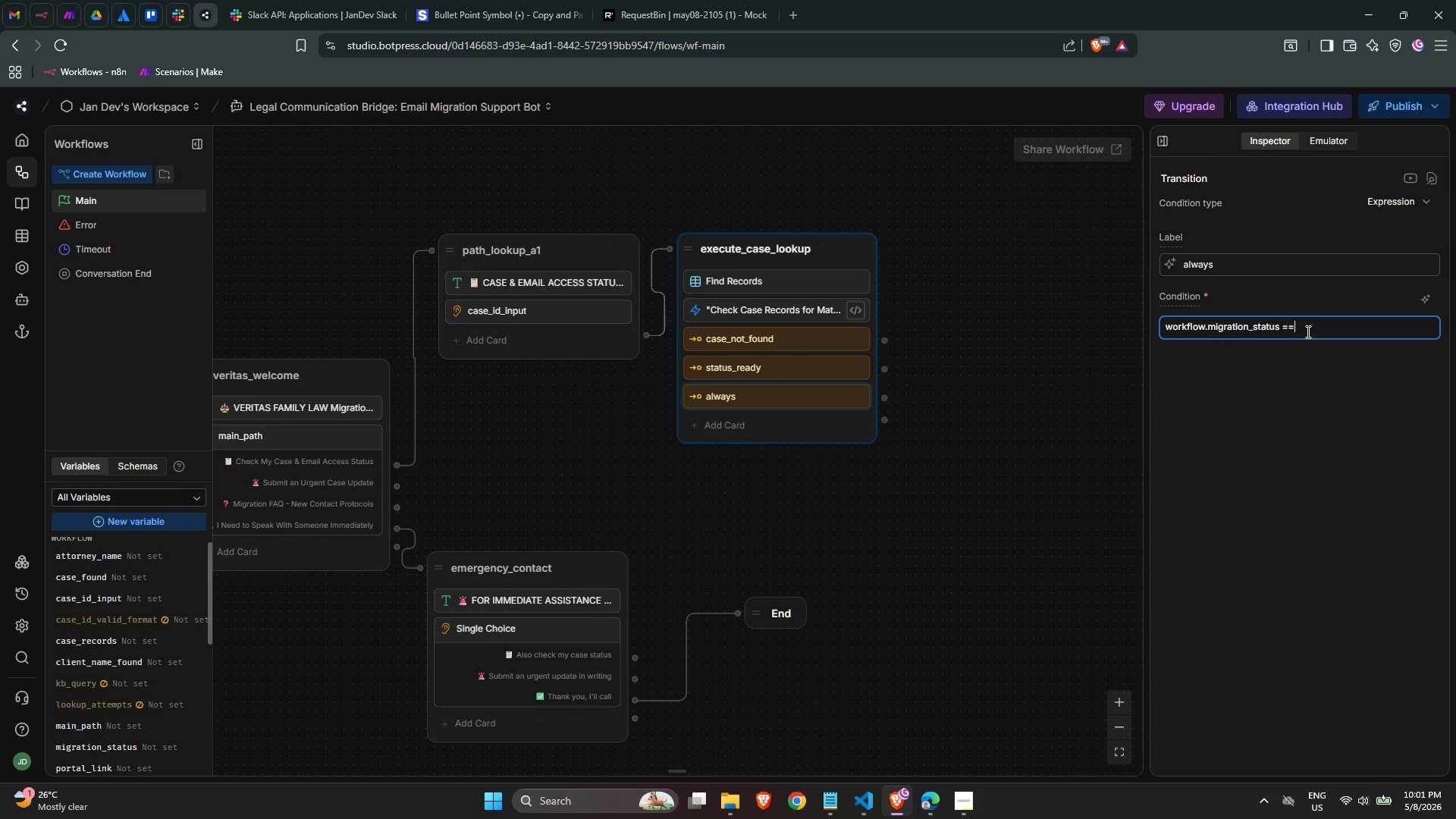 
key(Equal)
 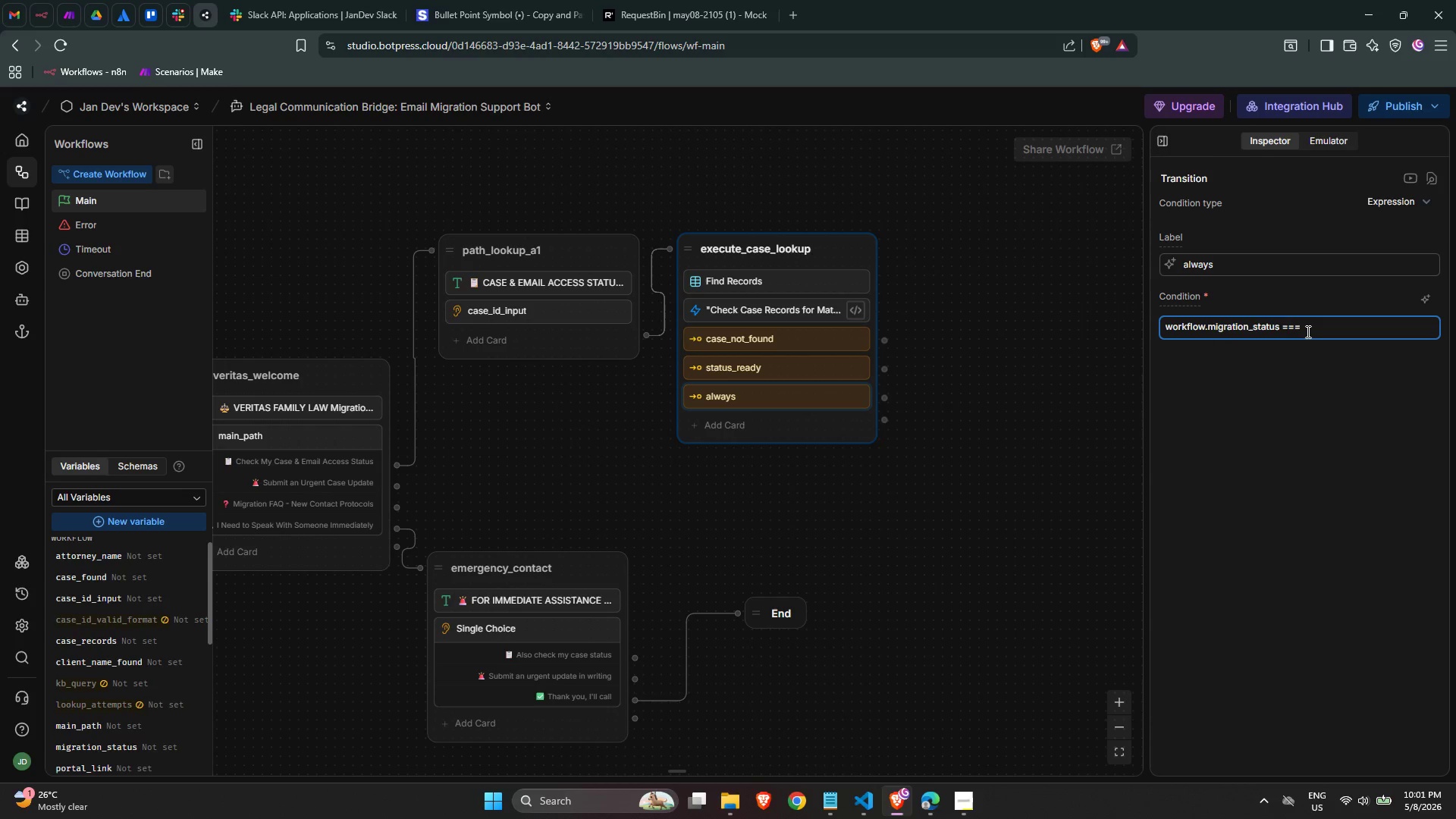 
key(Space)
 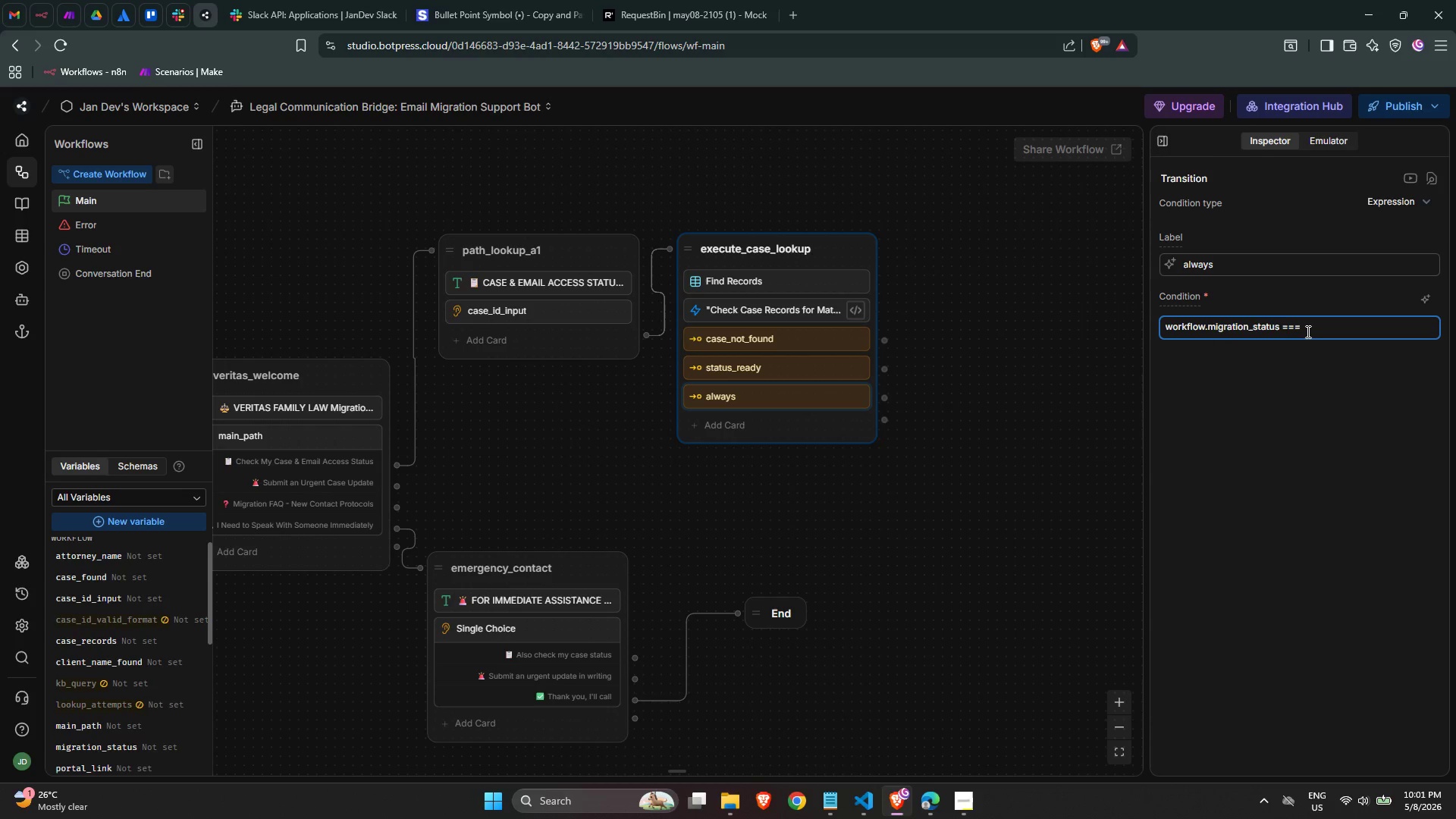 
key(Shift+Quote)
 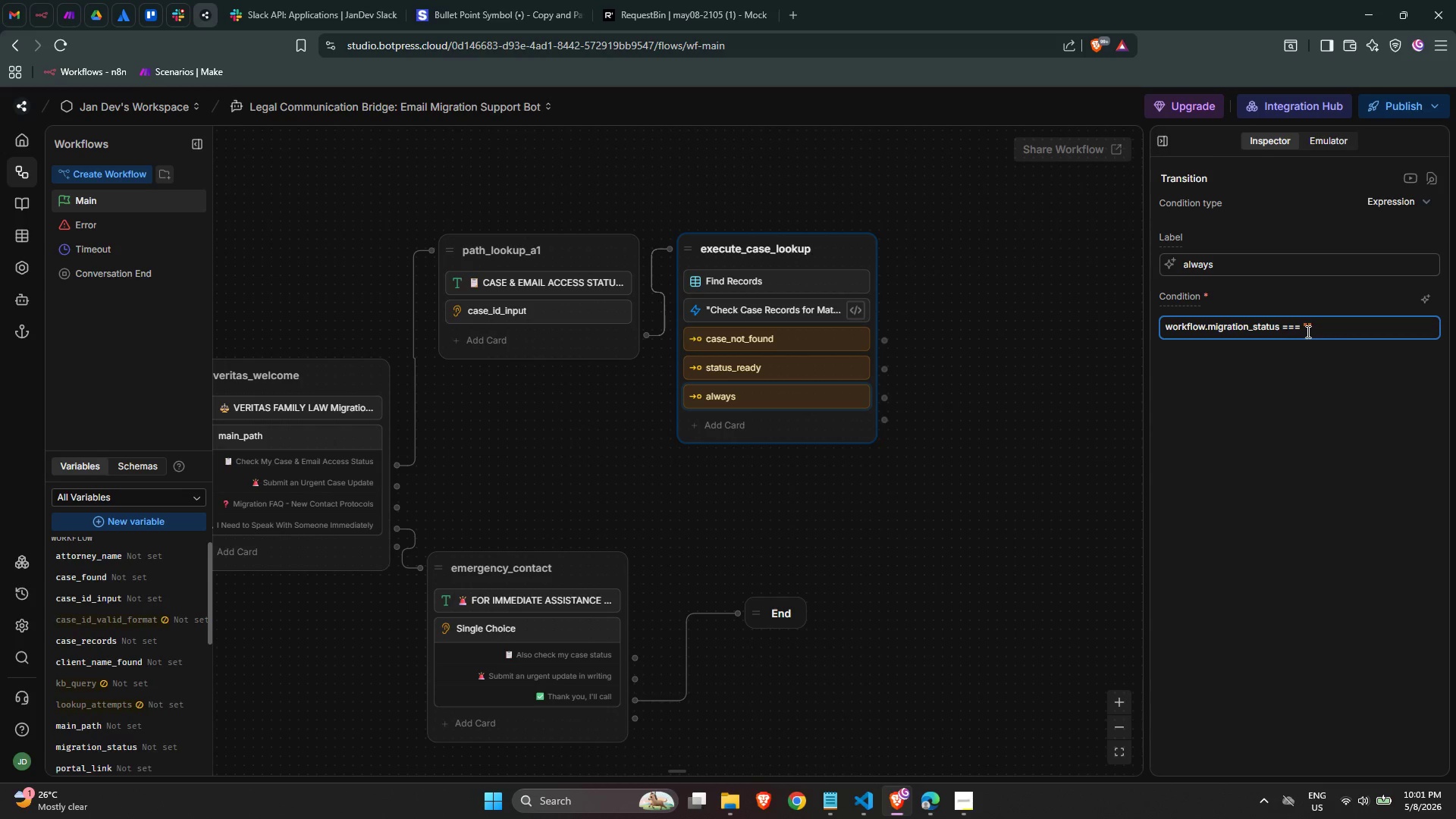 
wait(13.38)
 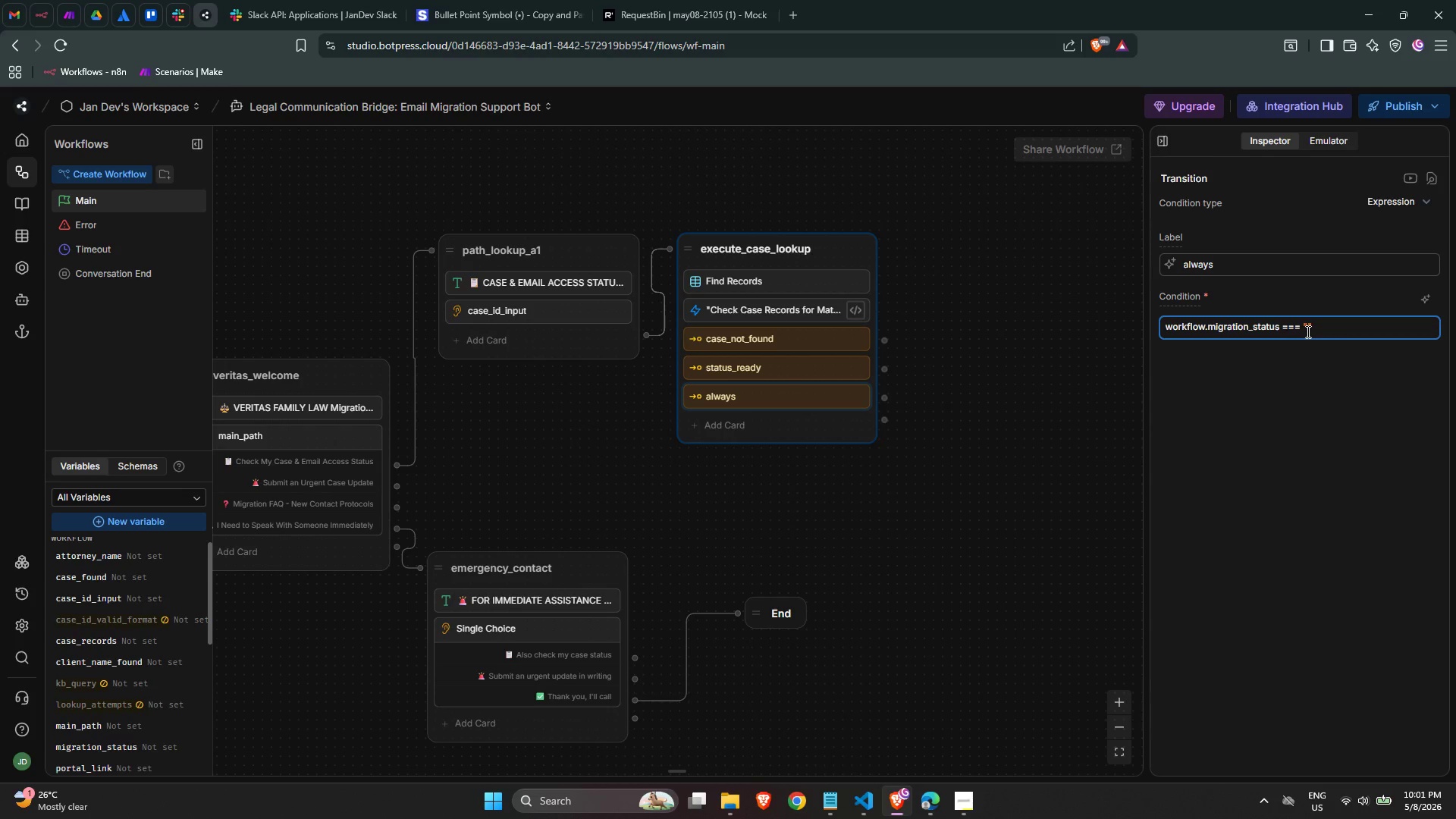 
type(Migration in Progress)
 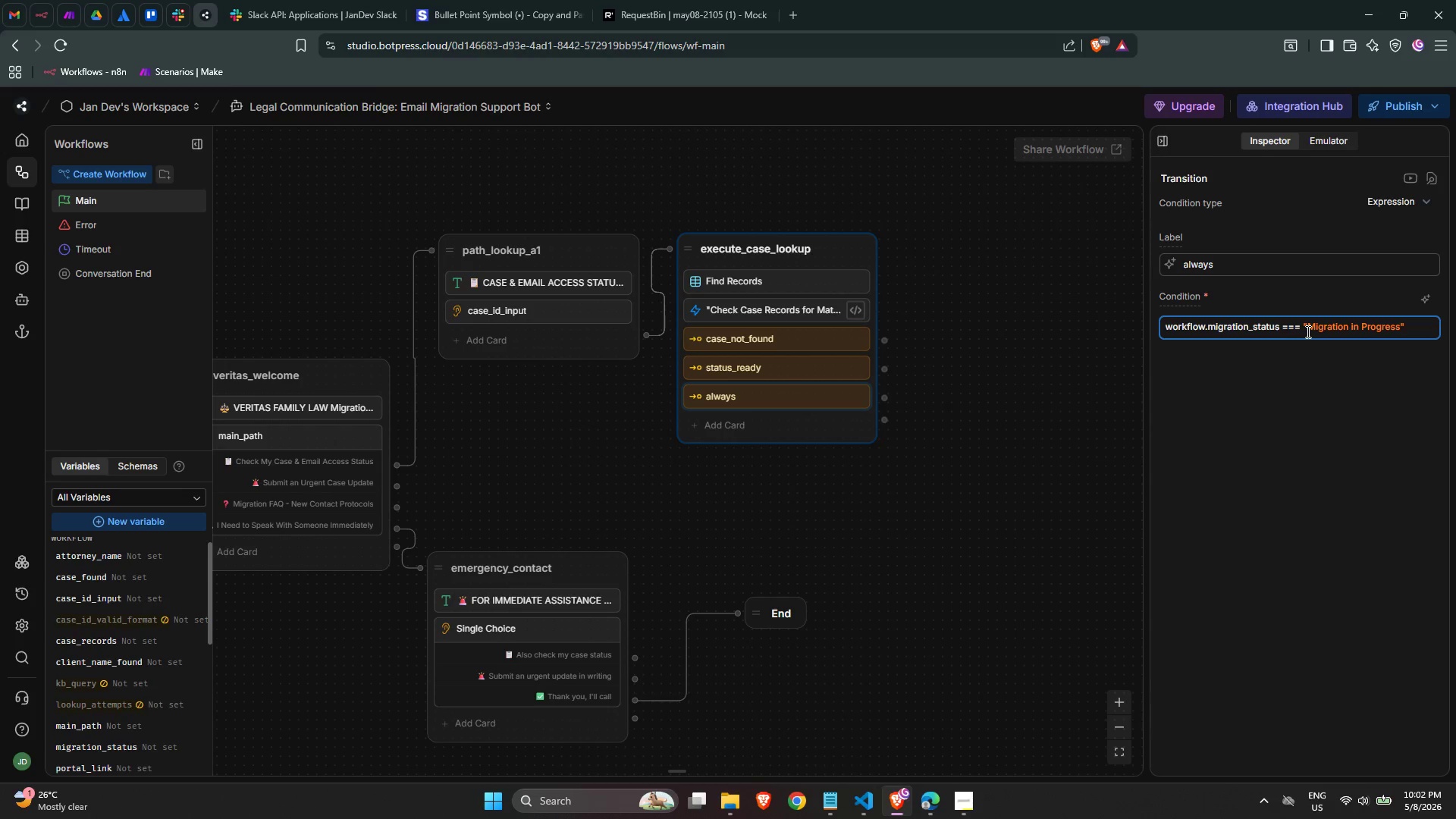 
key(ArrowRight)
 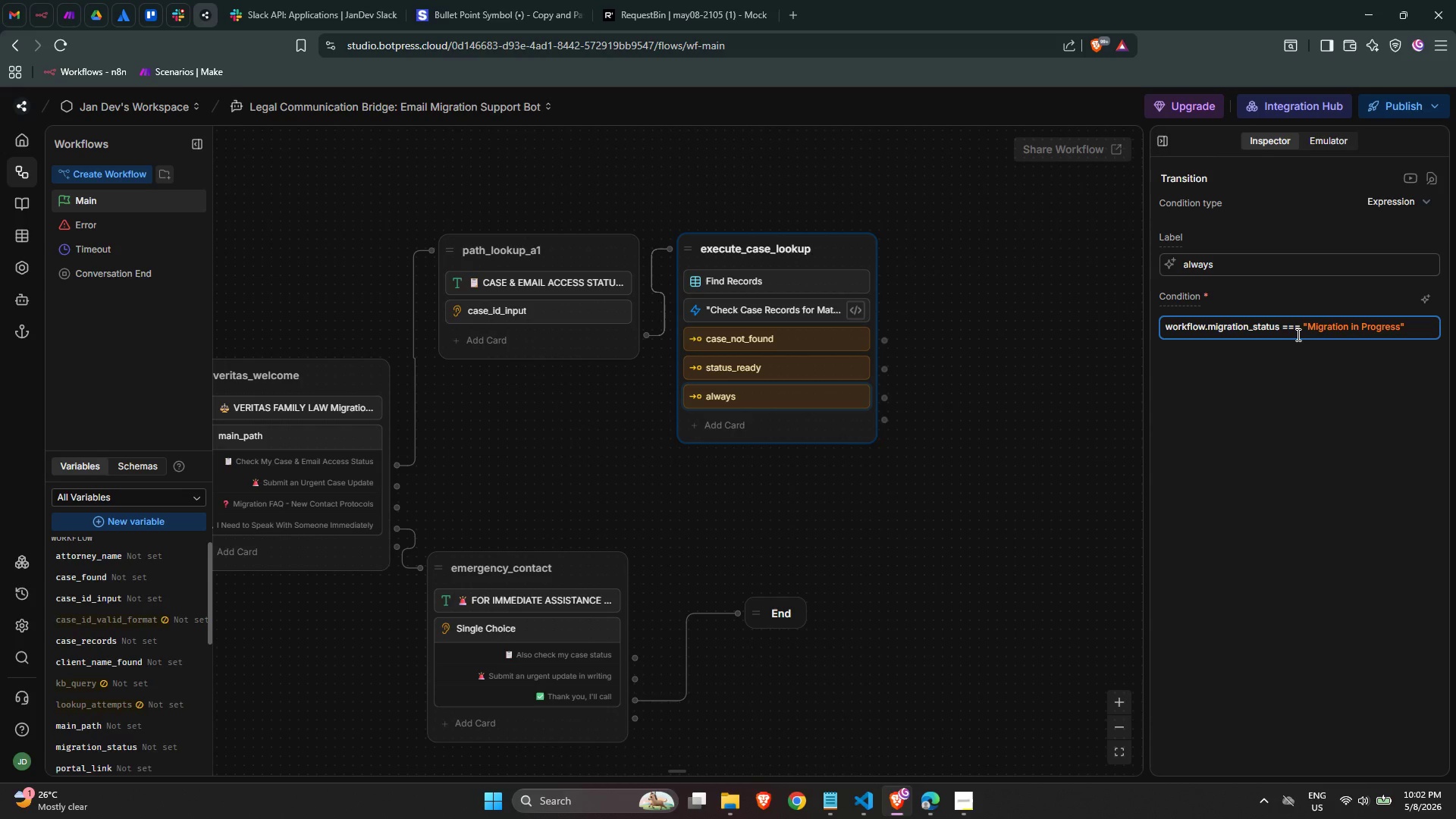 
wait(15.25)
 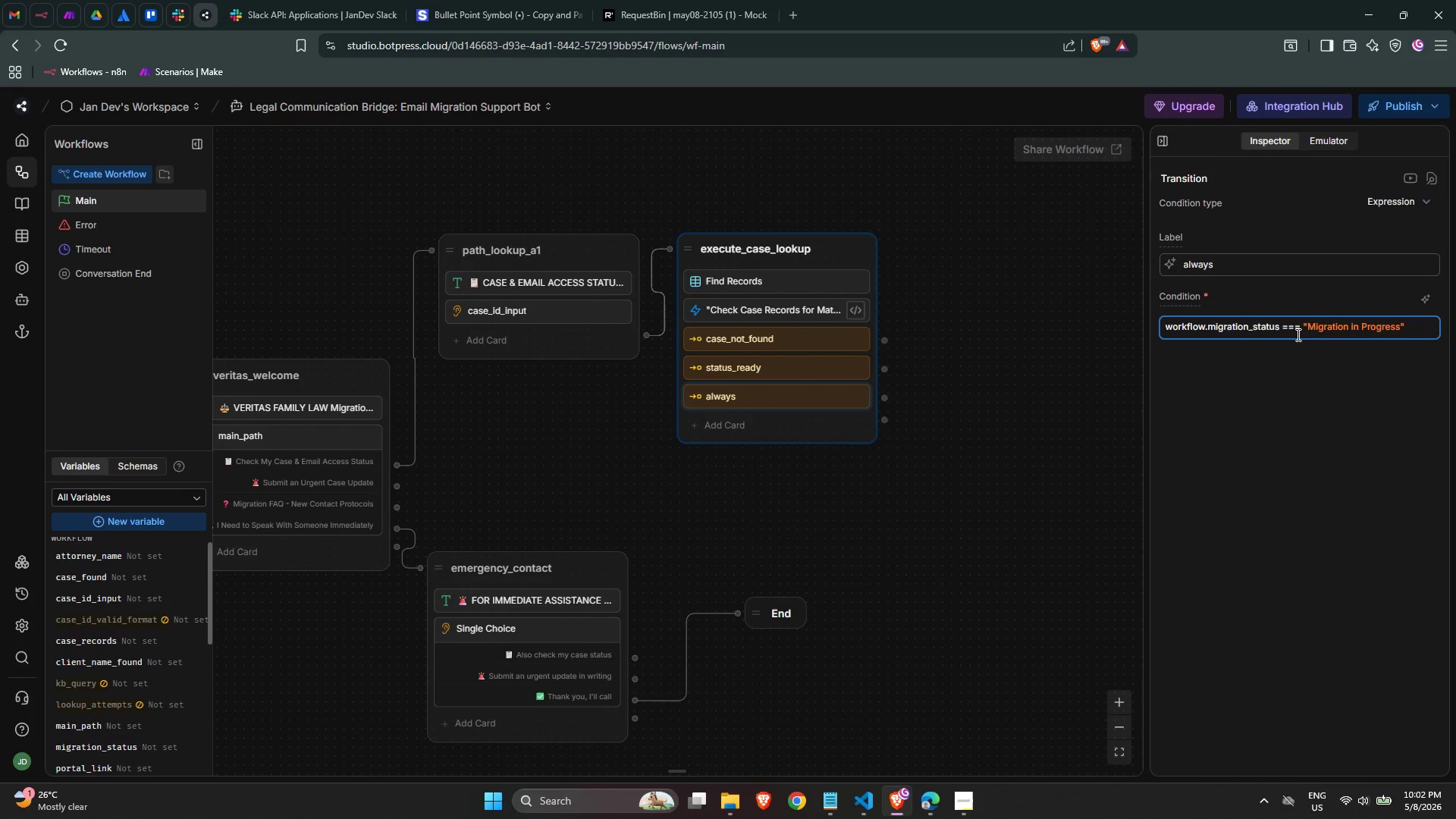 
double_click([1199, 265])
 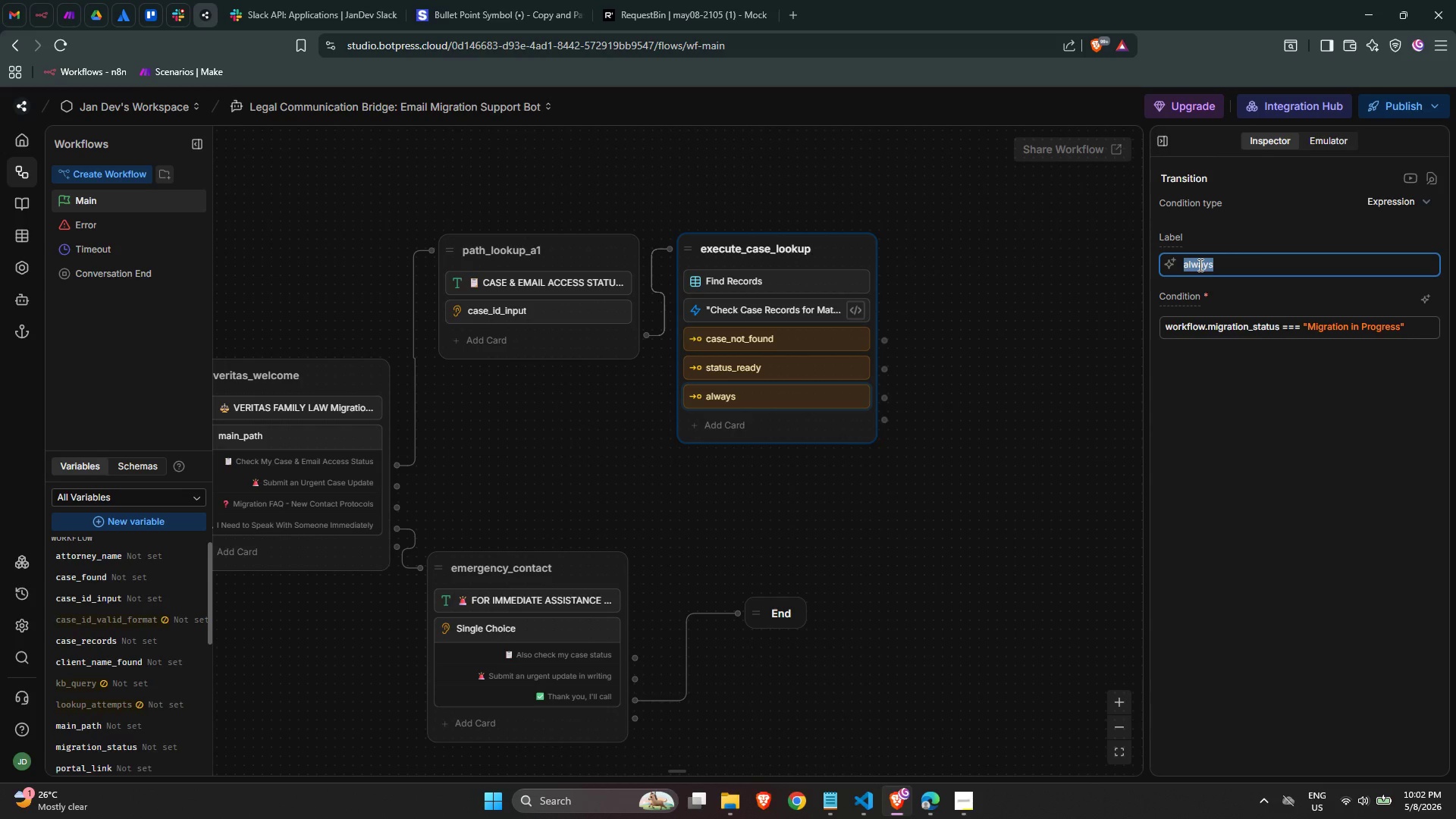 
type(status_in_progress)
 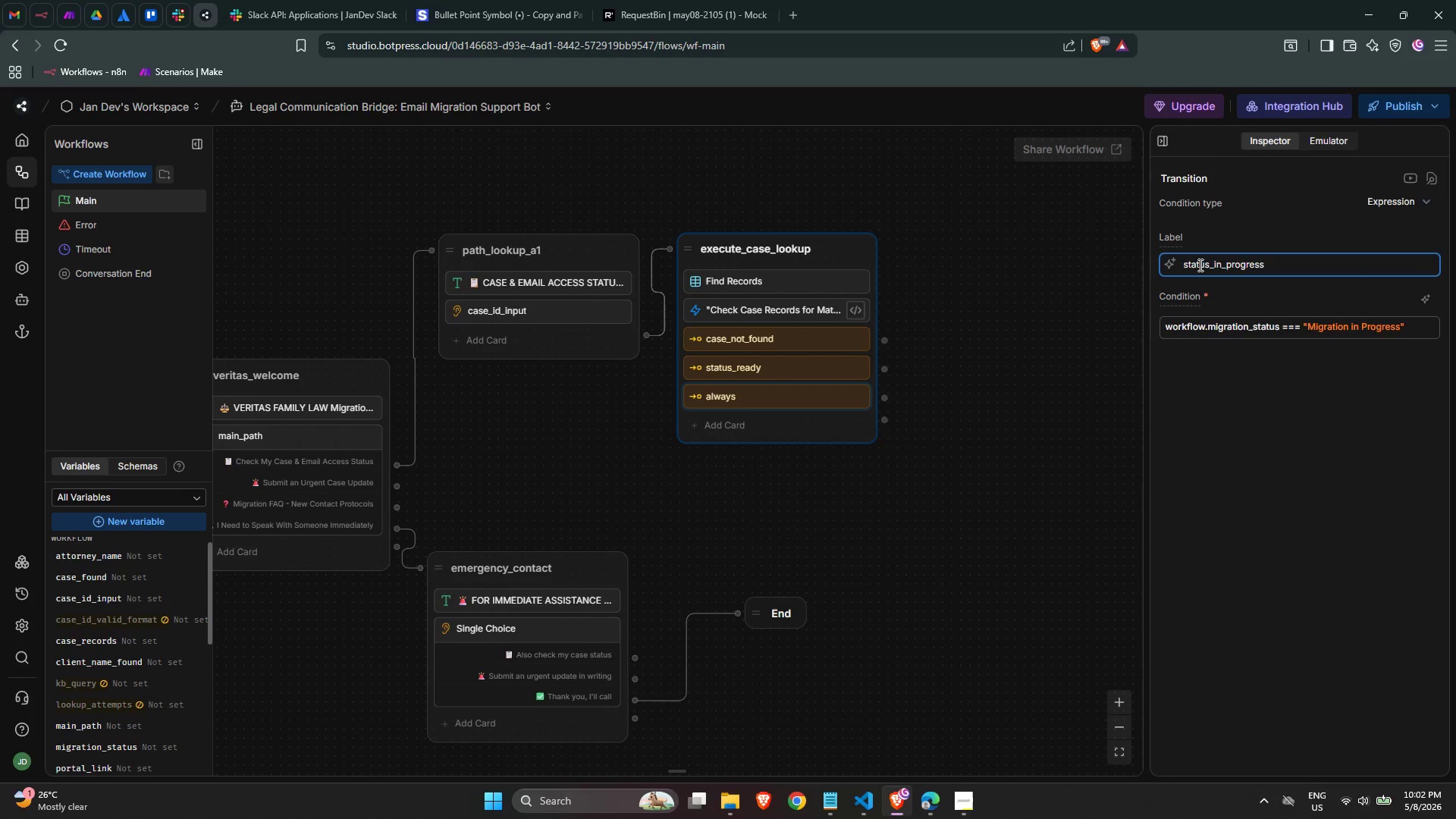 
key(Enter)
 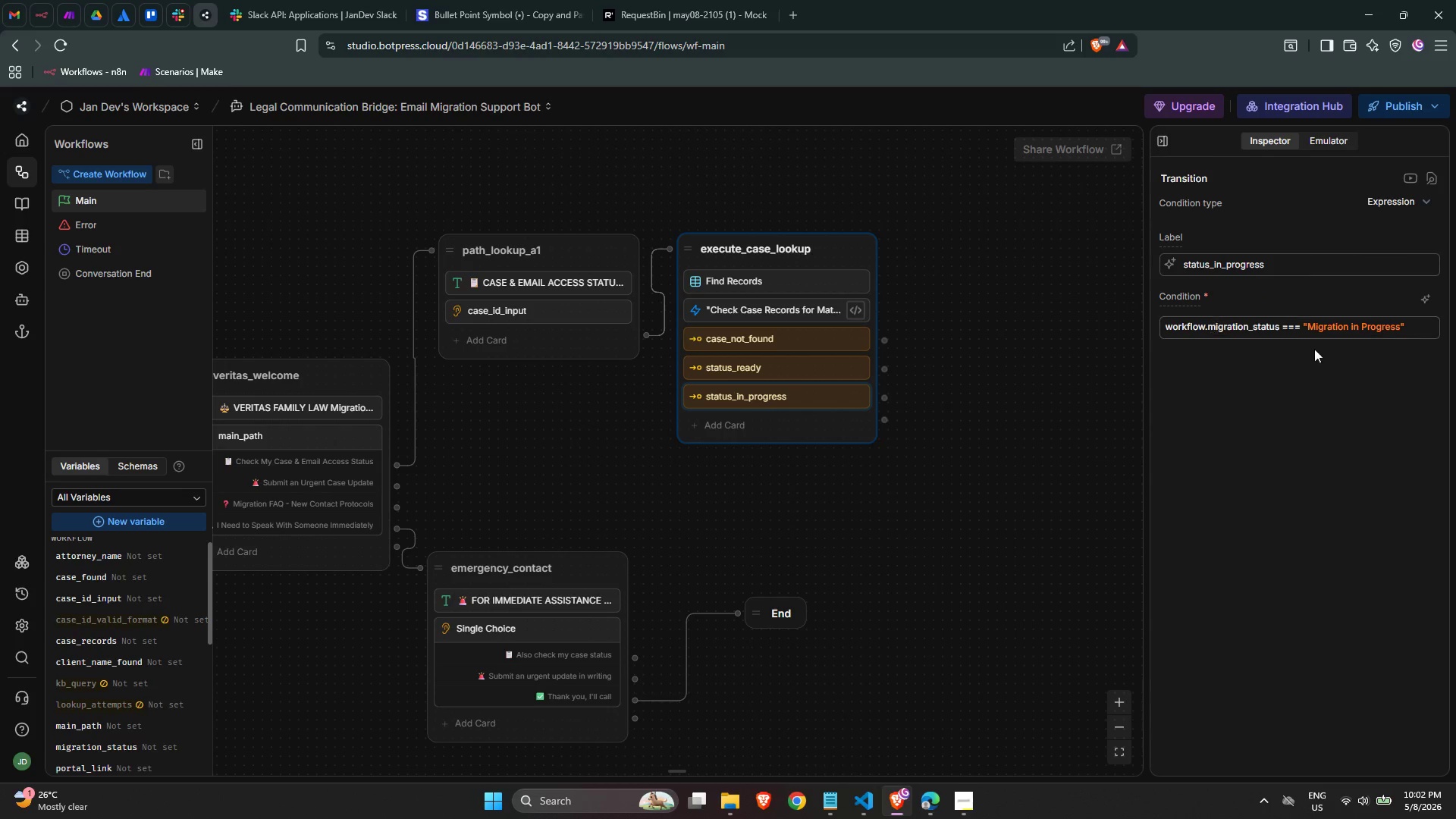 
left_click([1395, 395])
 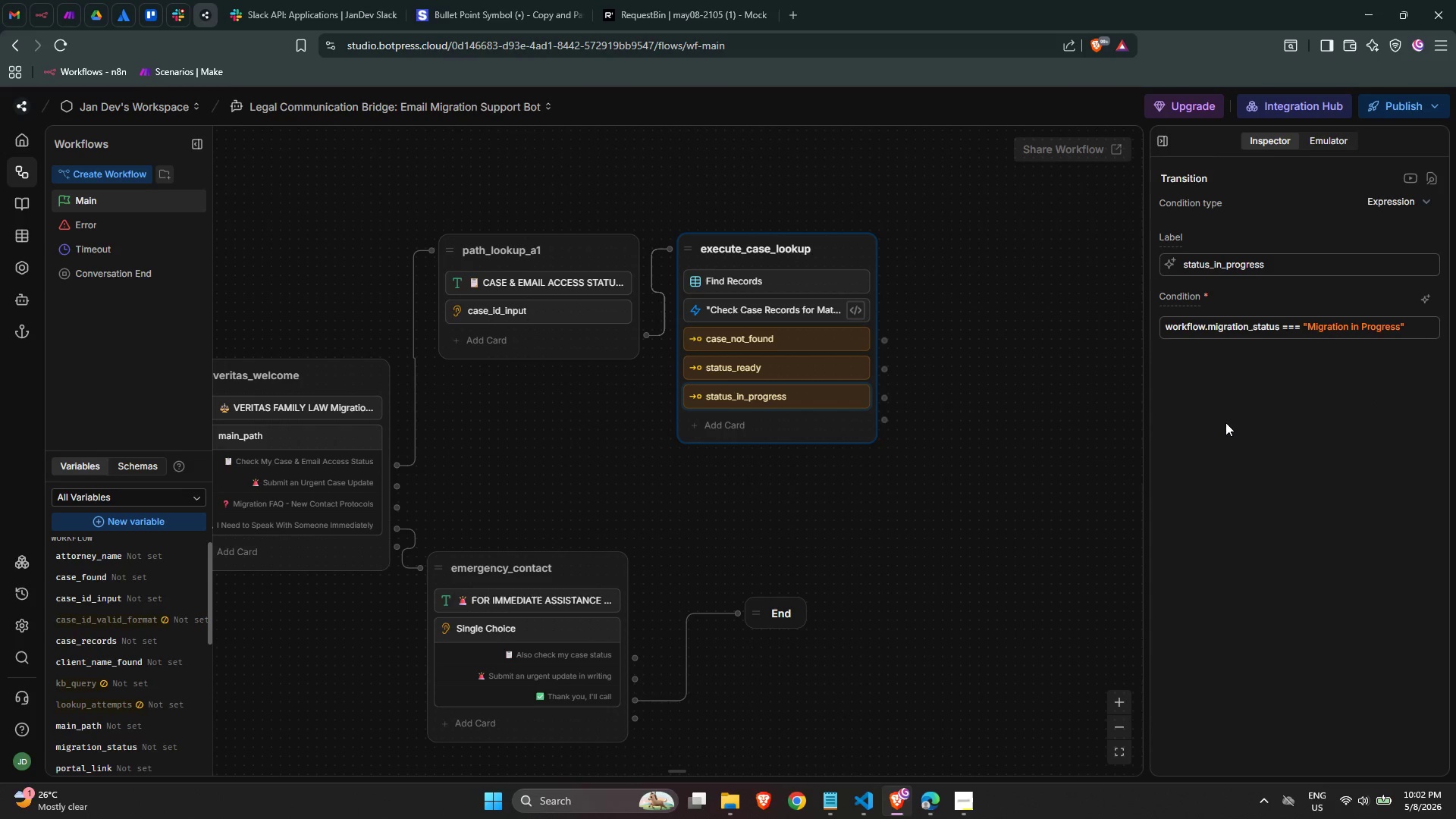 
wait(5.78)
 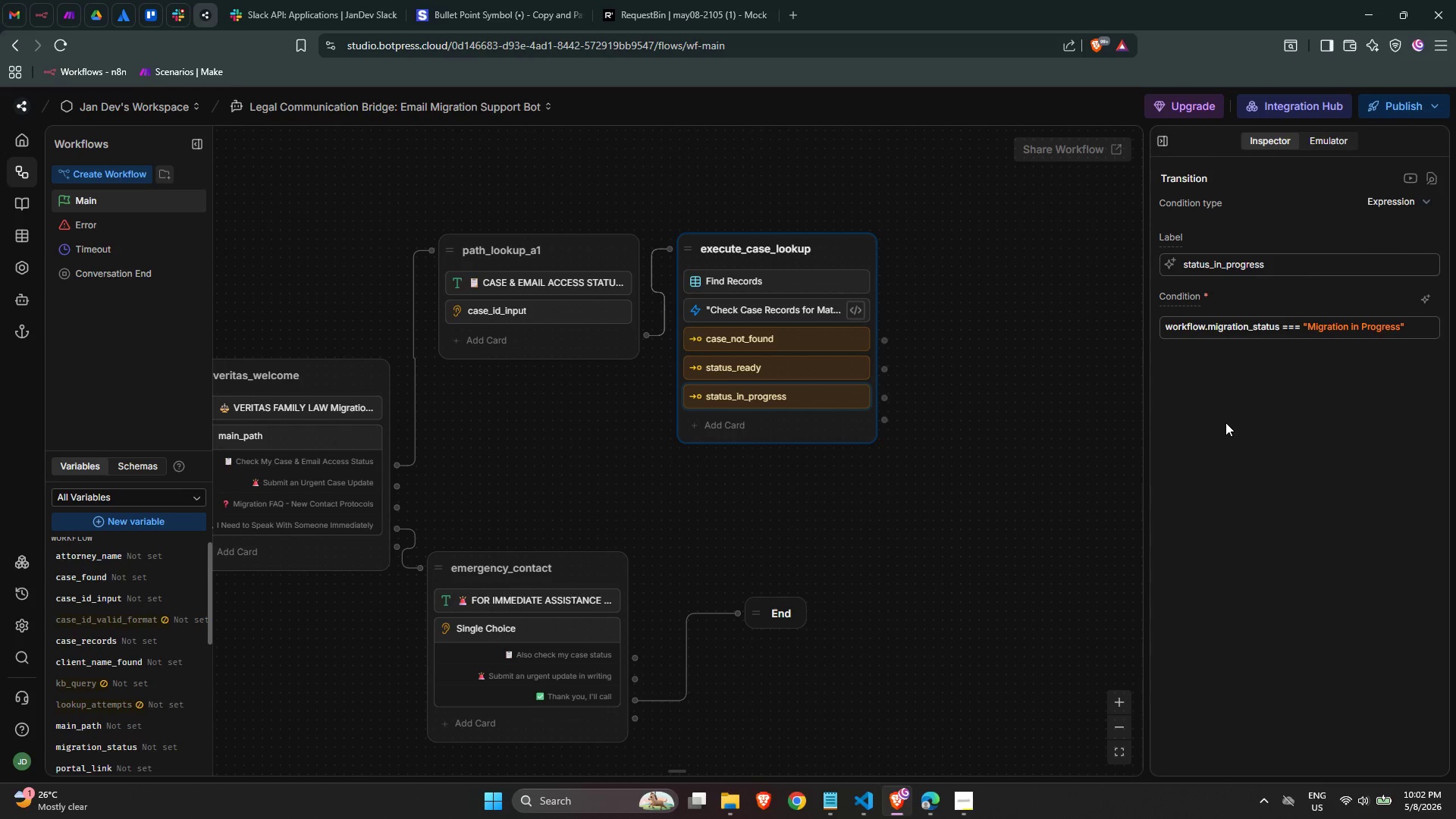 
left_click([785, 419])
 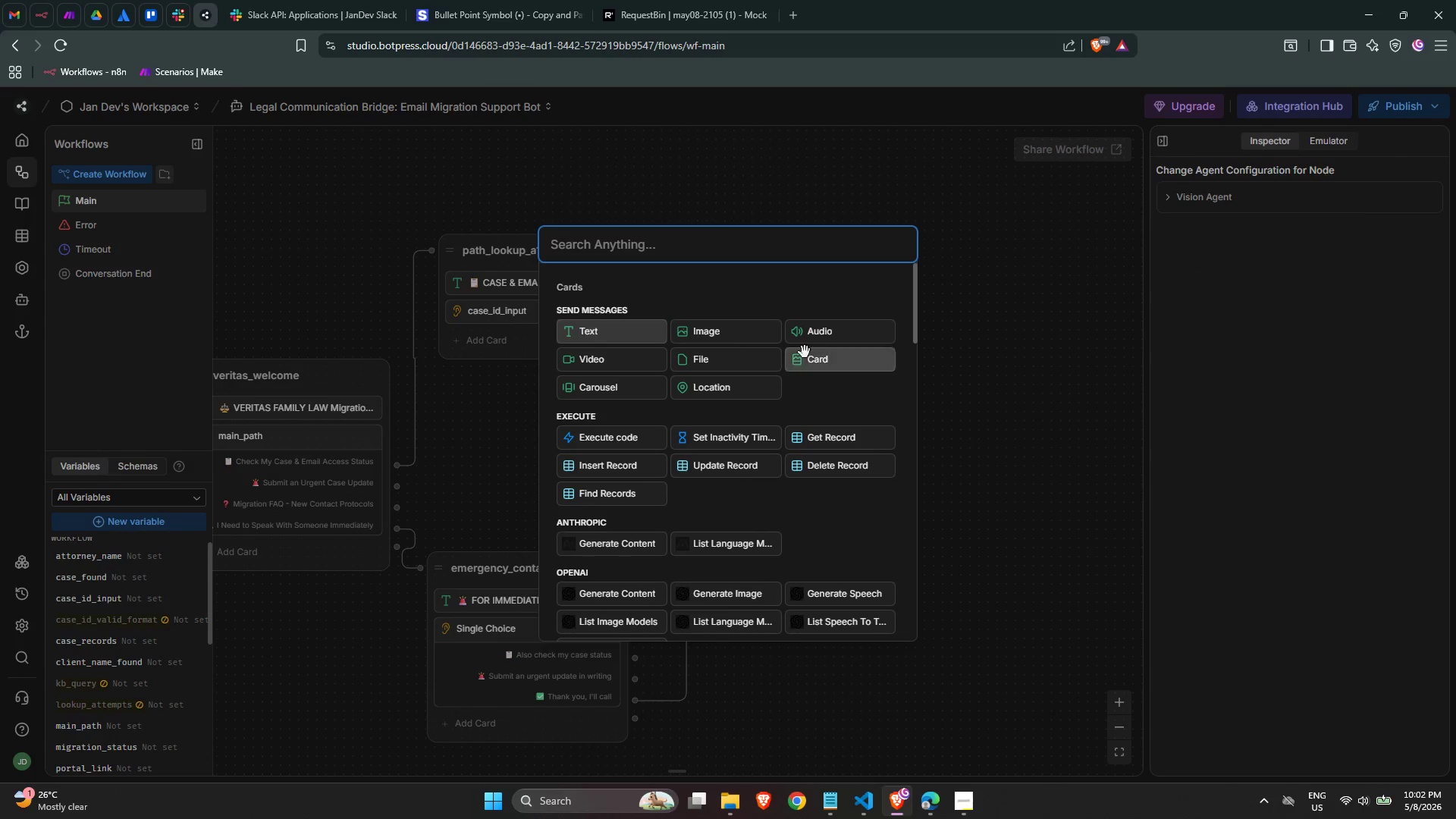 
type(expre)
 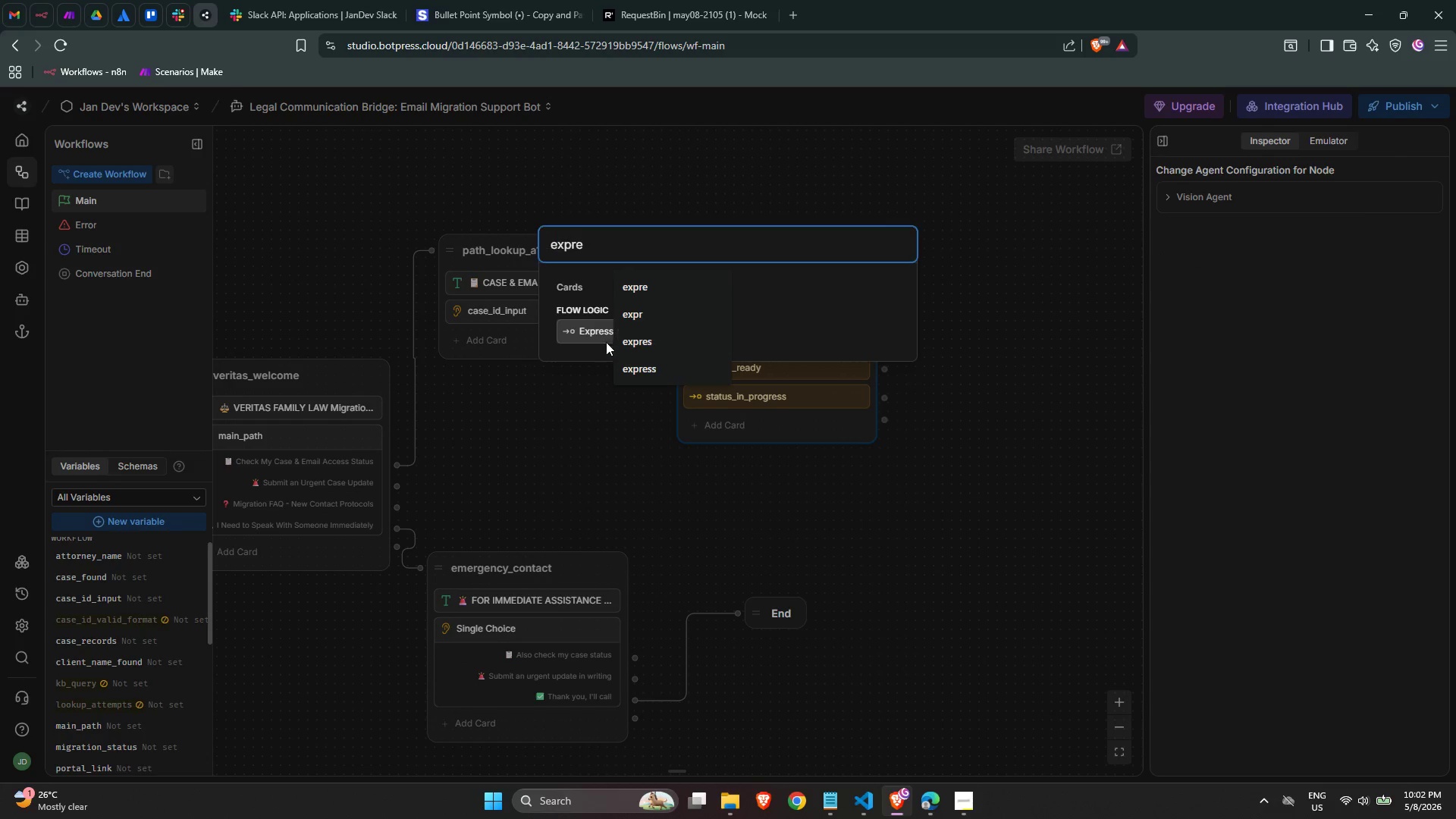 
left_click([587, 329])
 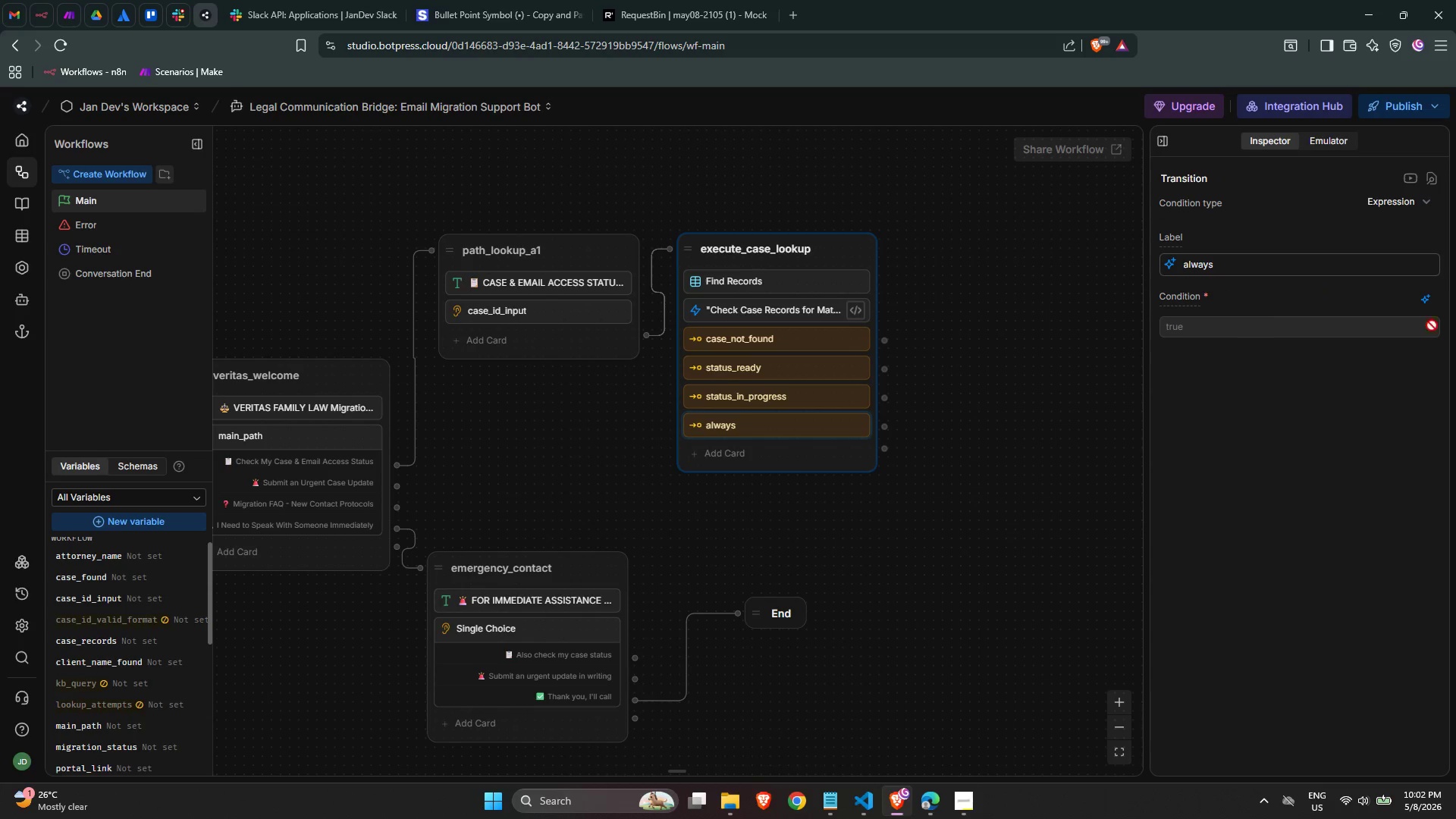 
left_click([1428, 303])
 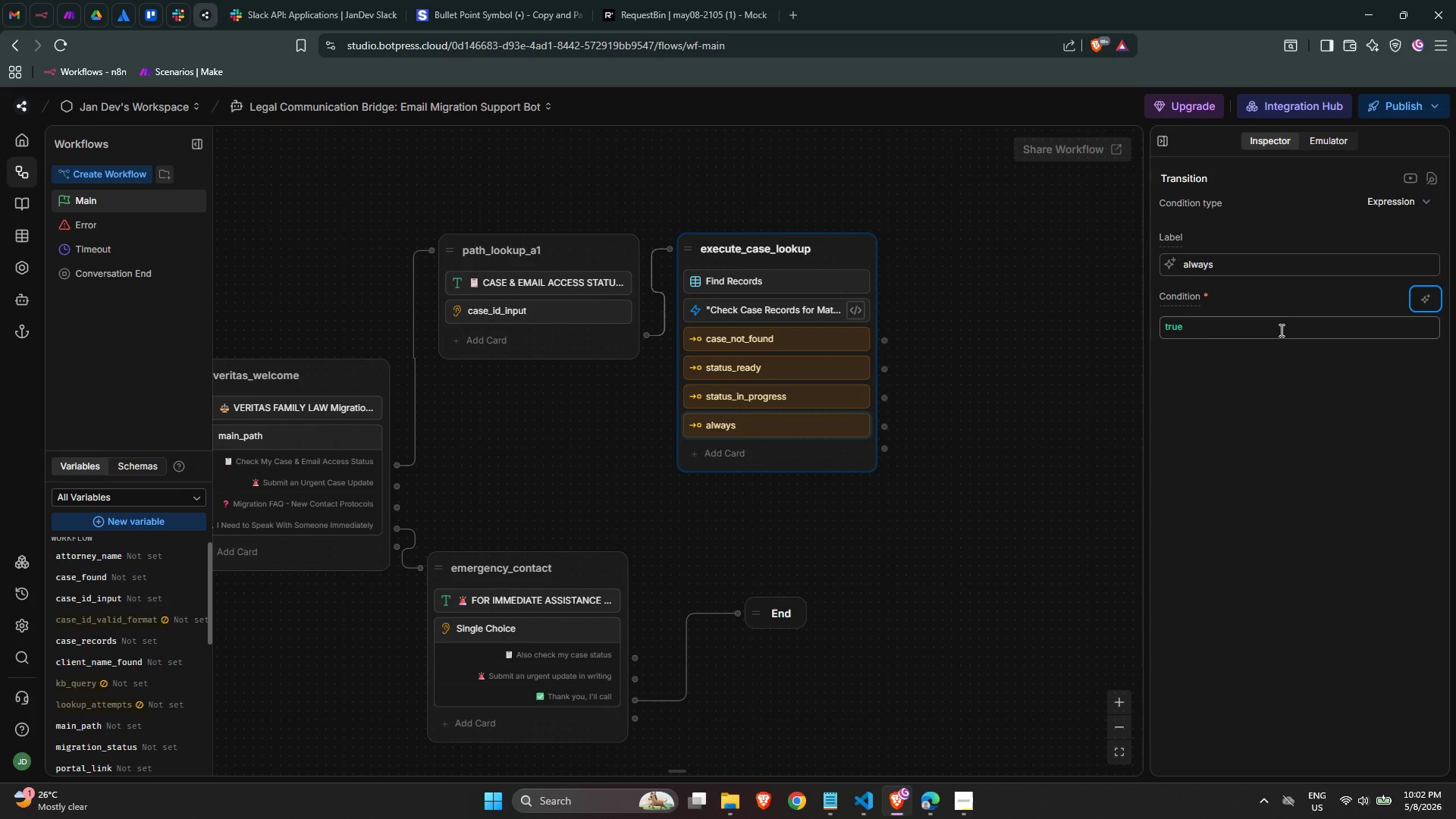 
double_click([1280, 330])
 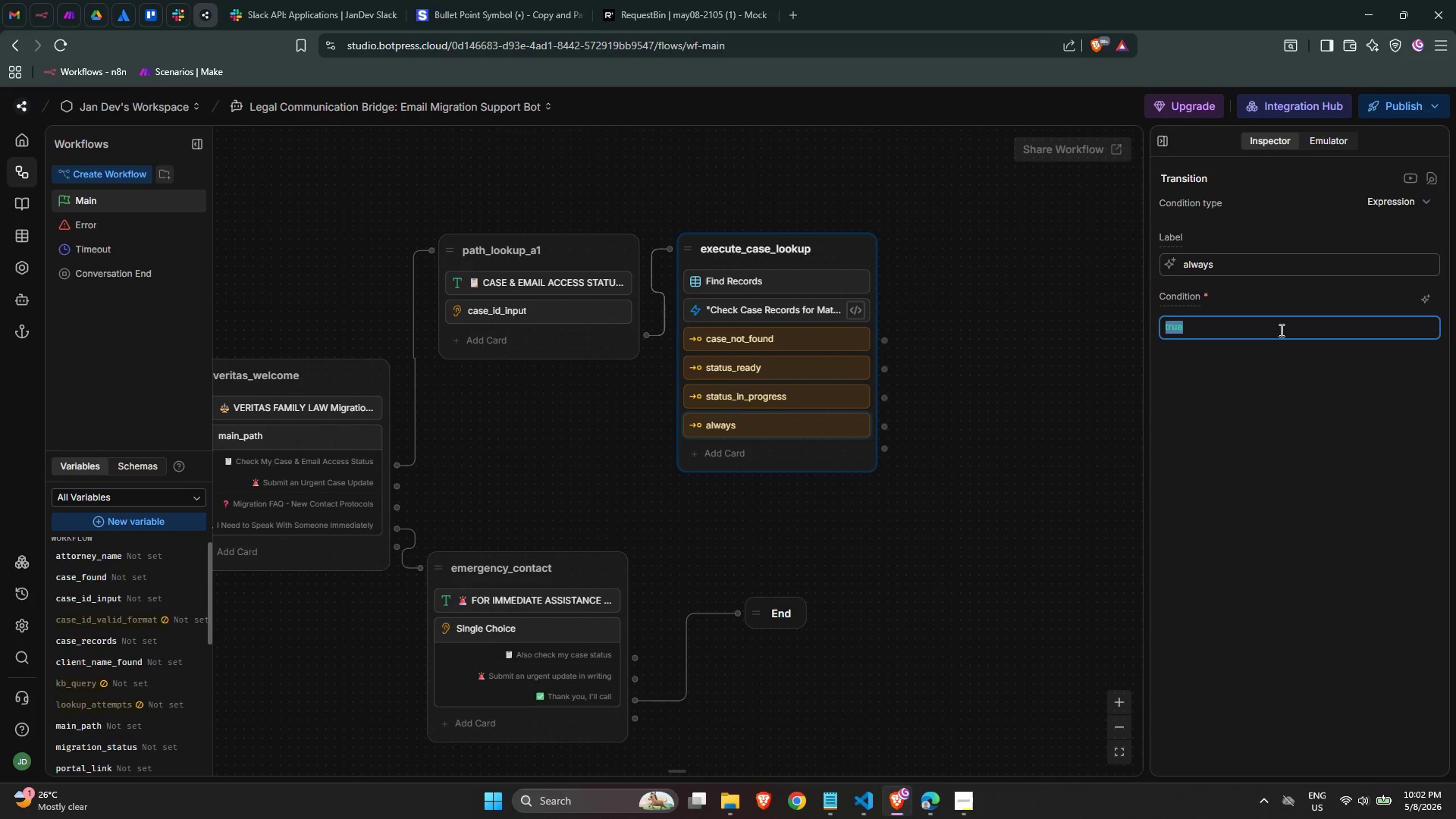 
wait(7.44)
 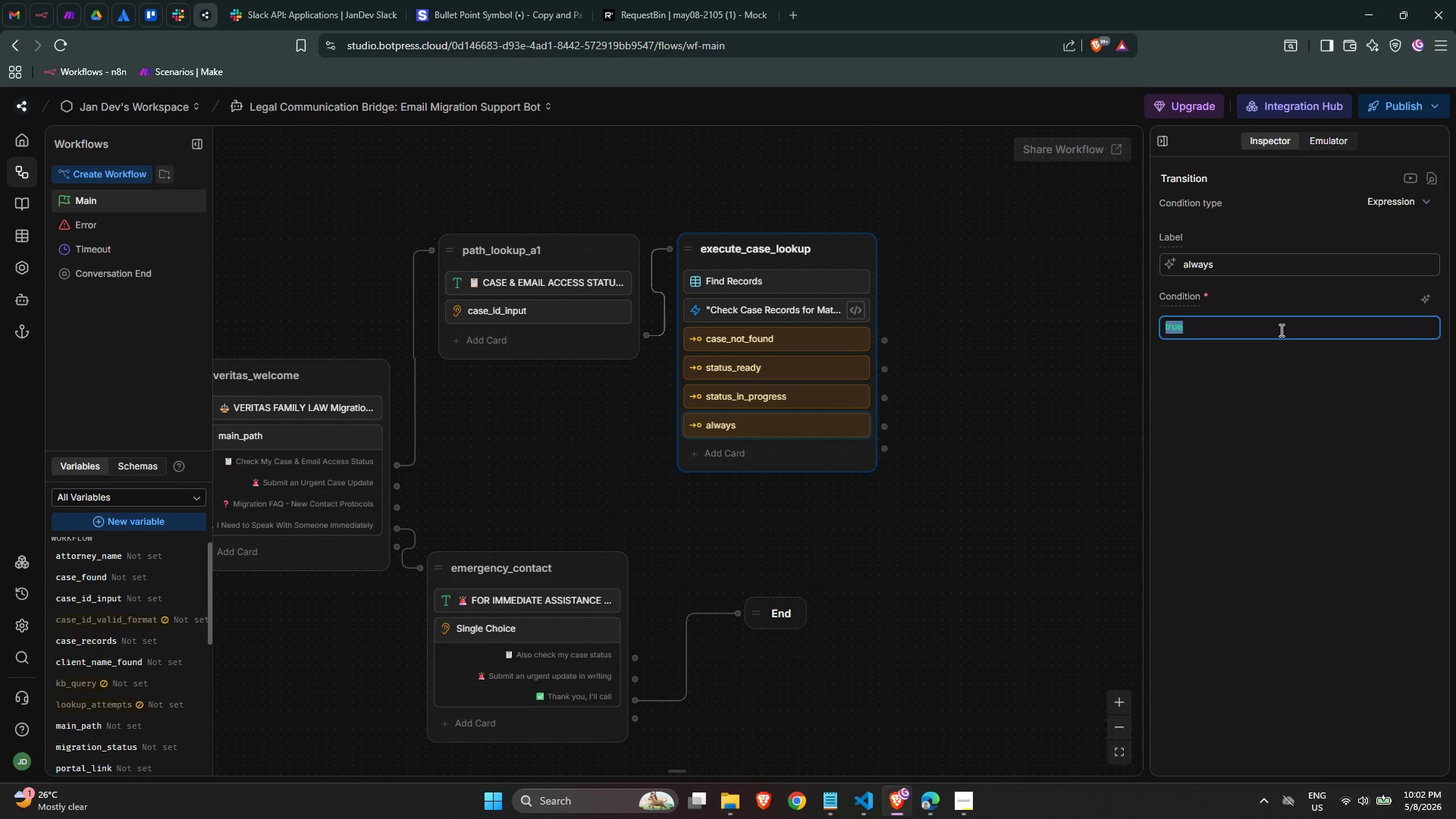 
type(wor)
 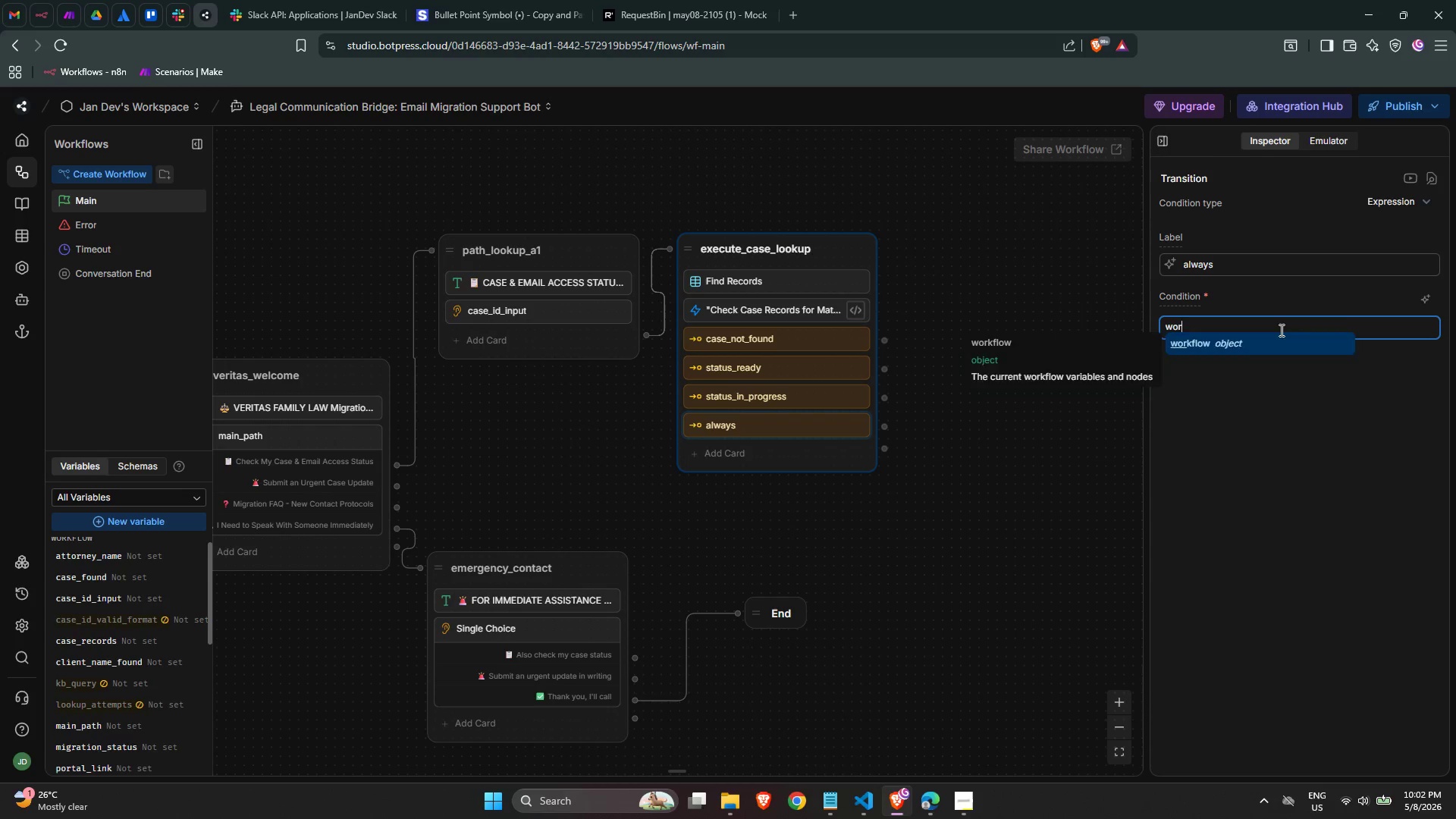 
key(Enter)
 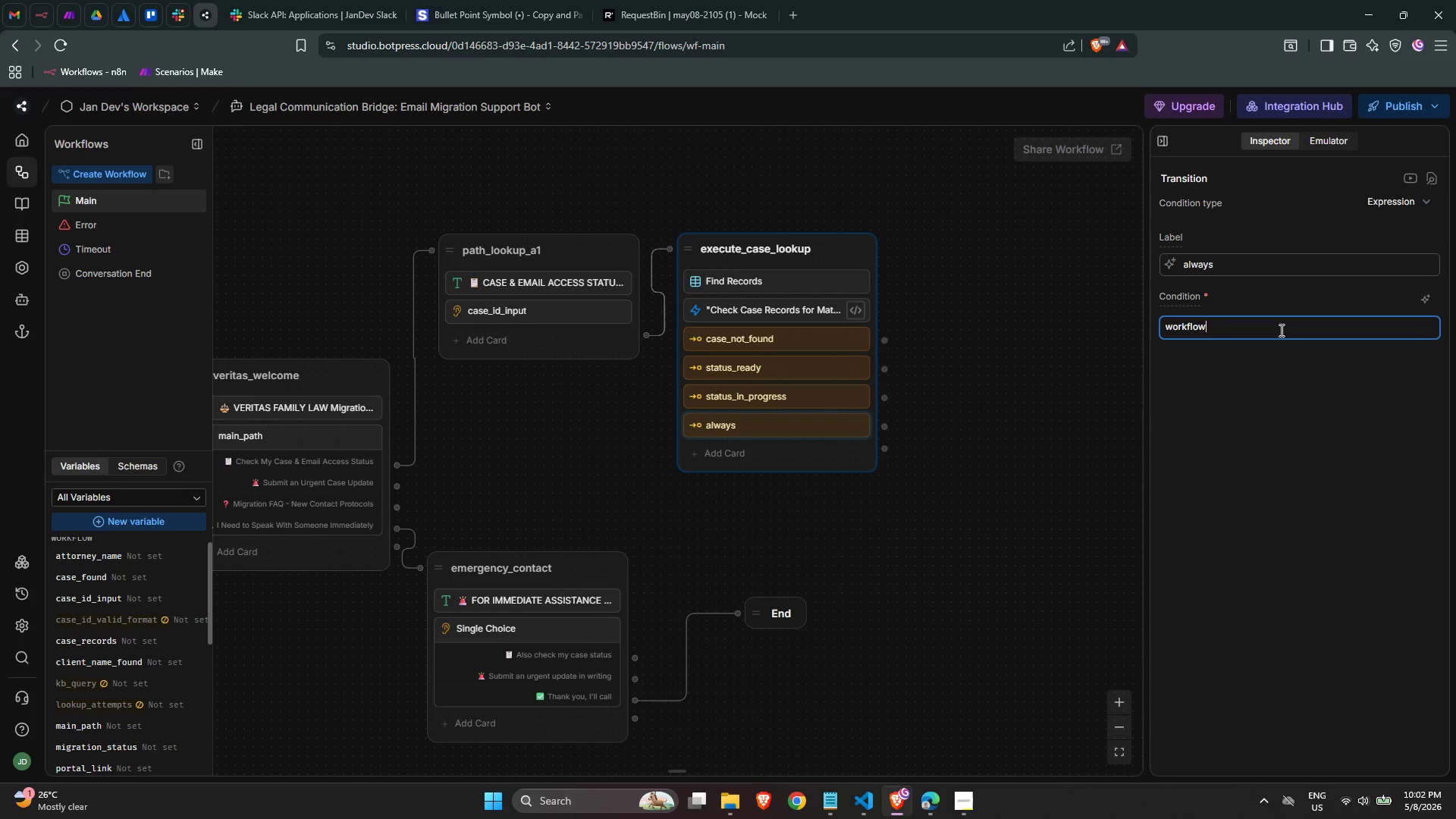 
type(.migra)
 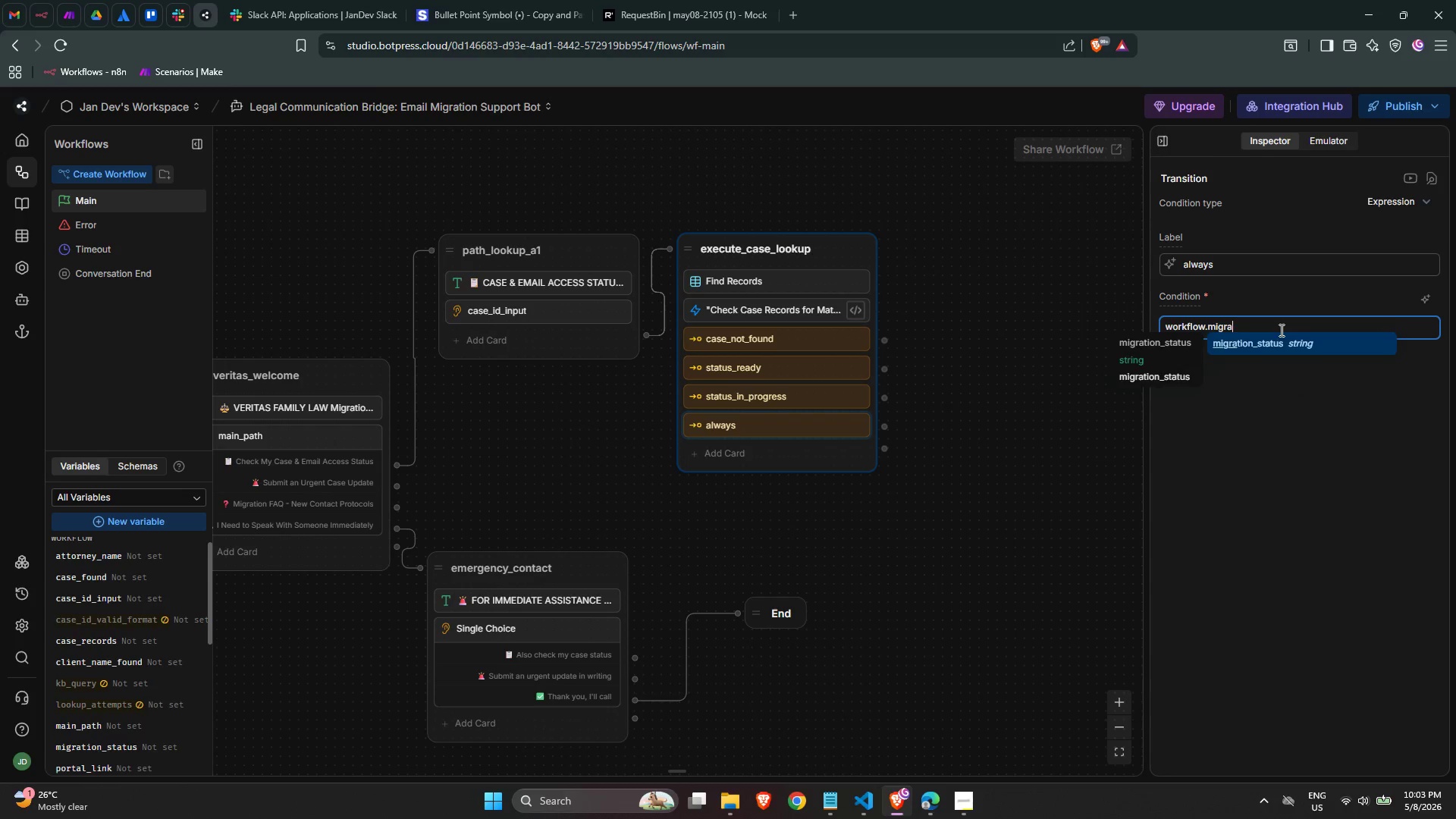 
key(Enter)
 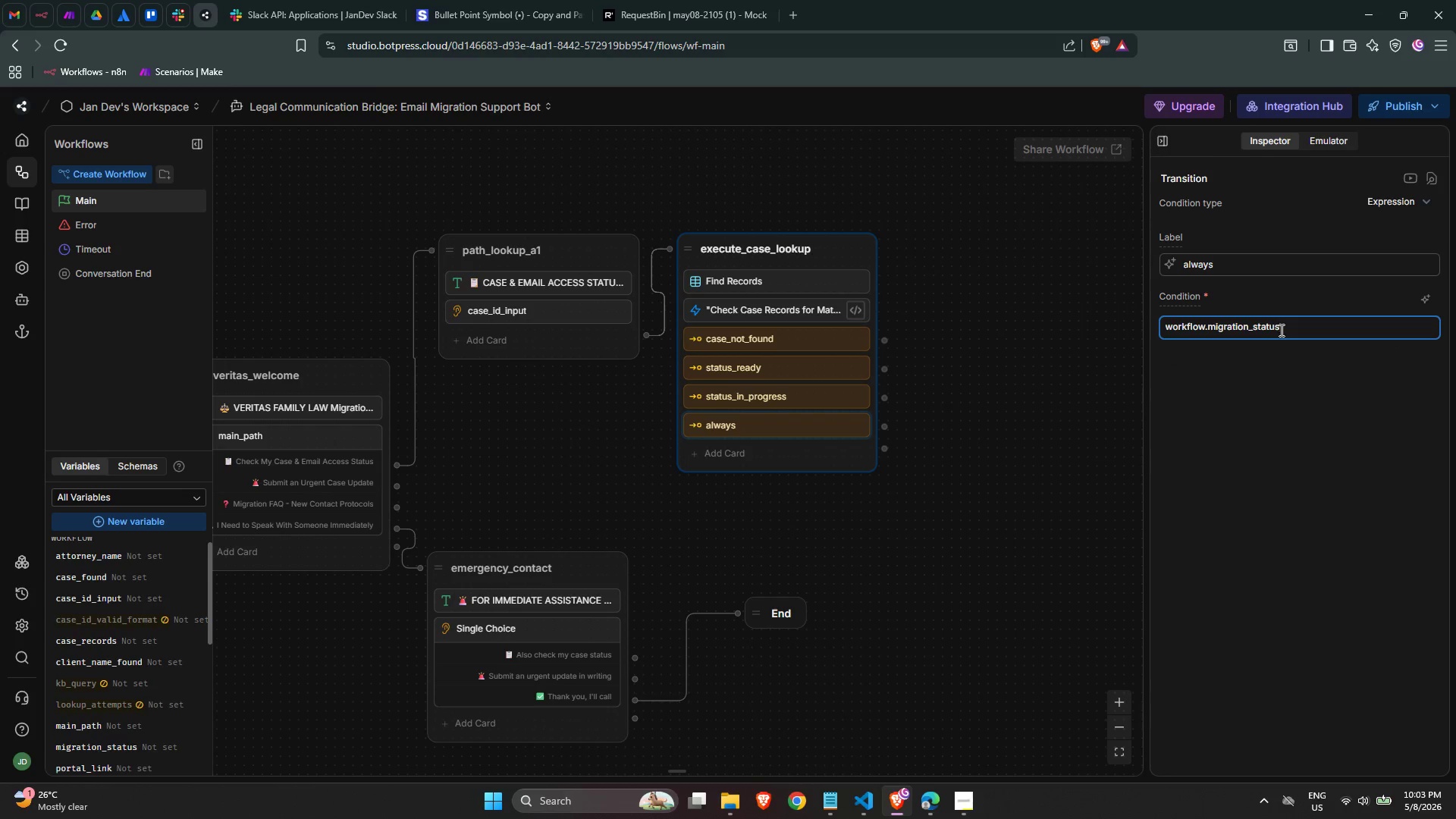 
key(Space)
 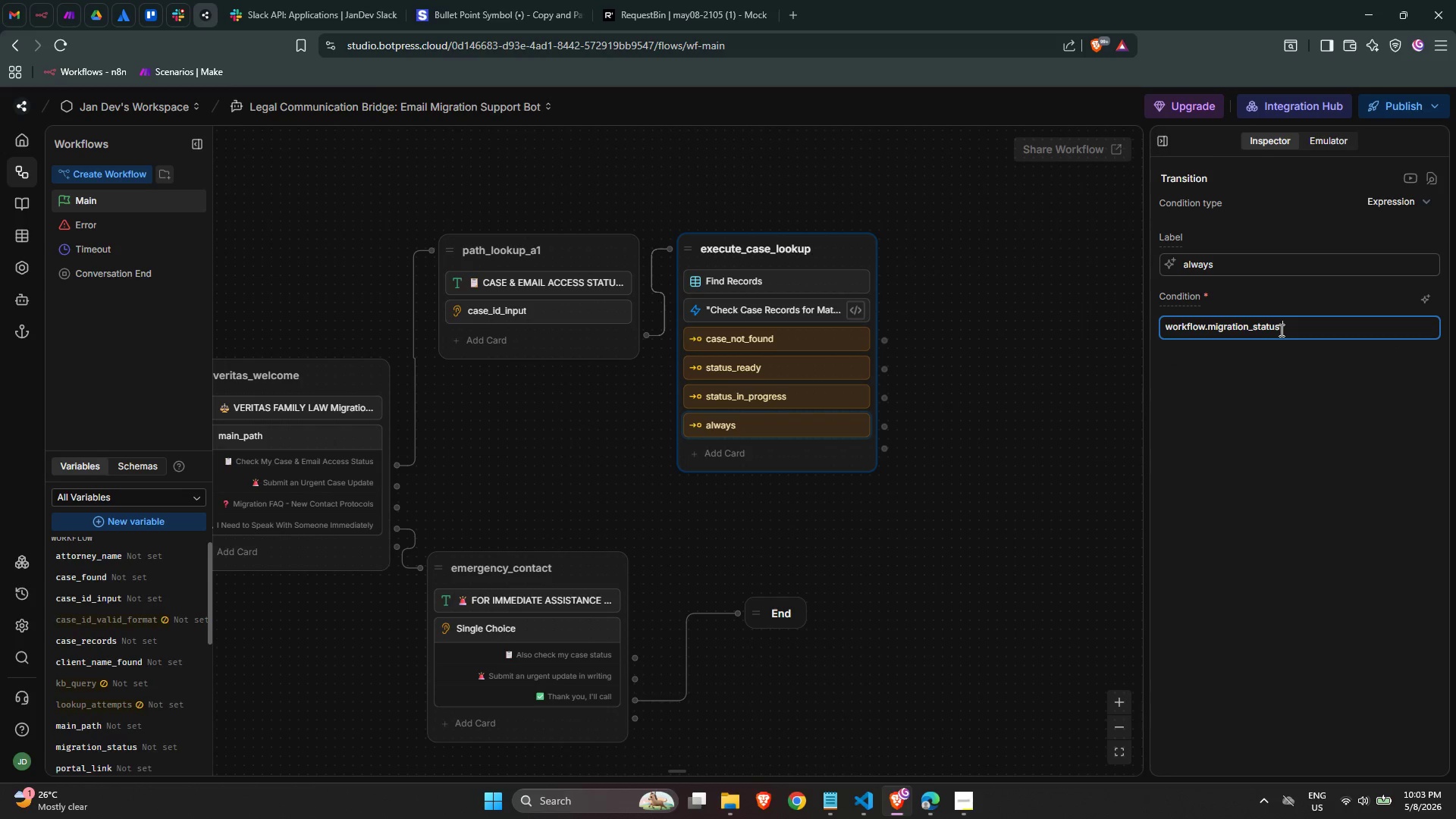 
key(Equal)
 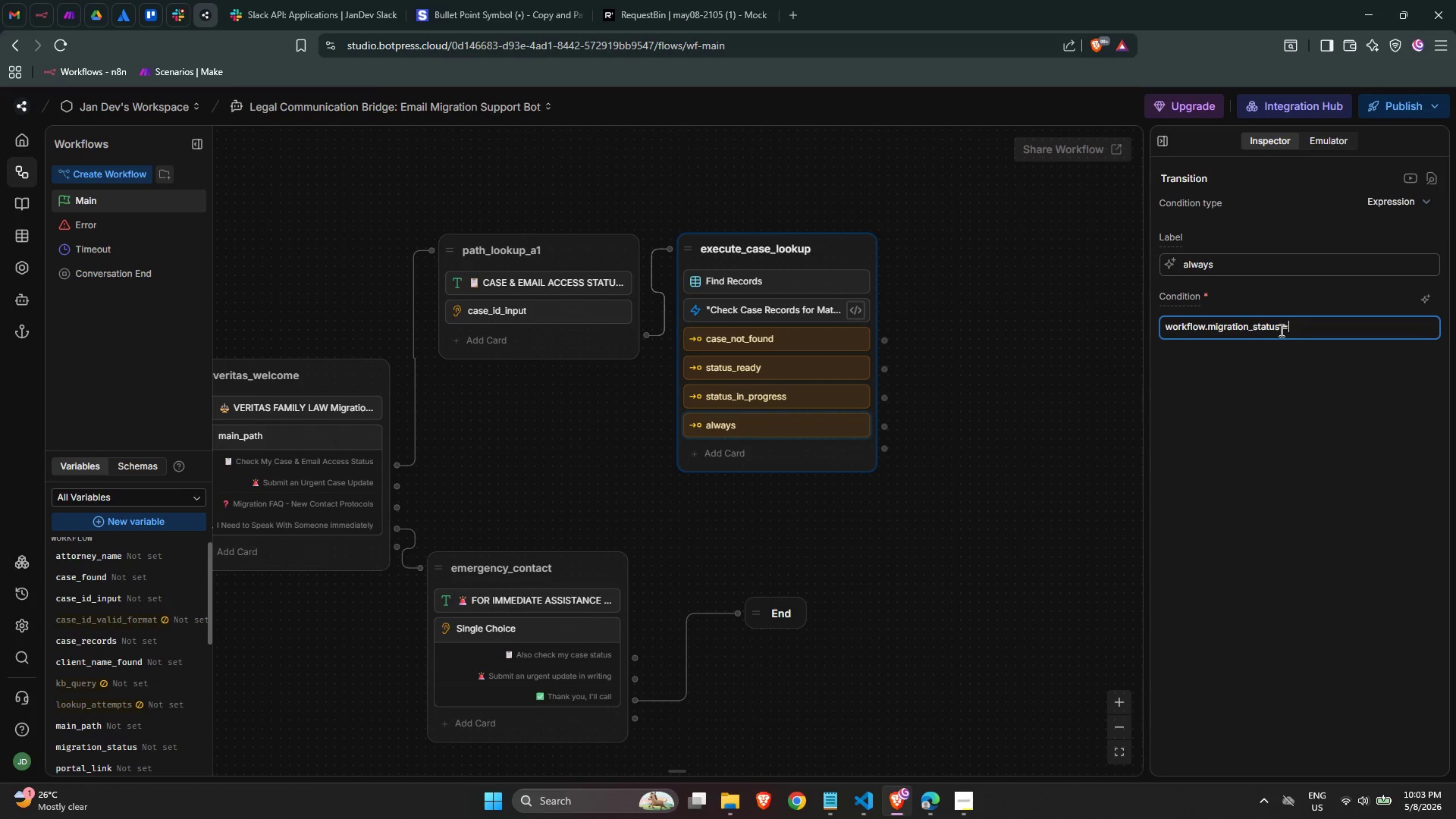 
key(Equal)
 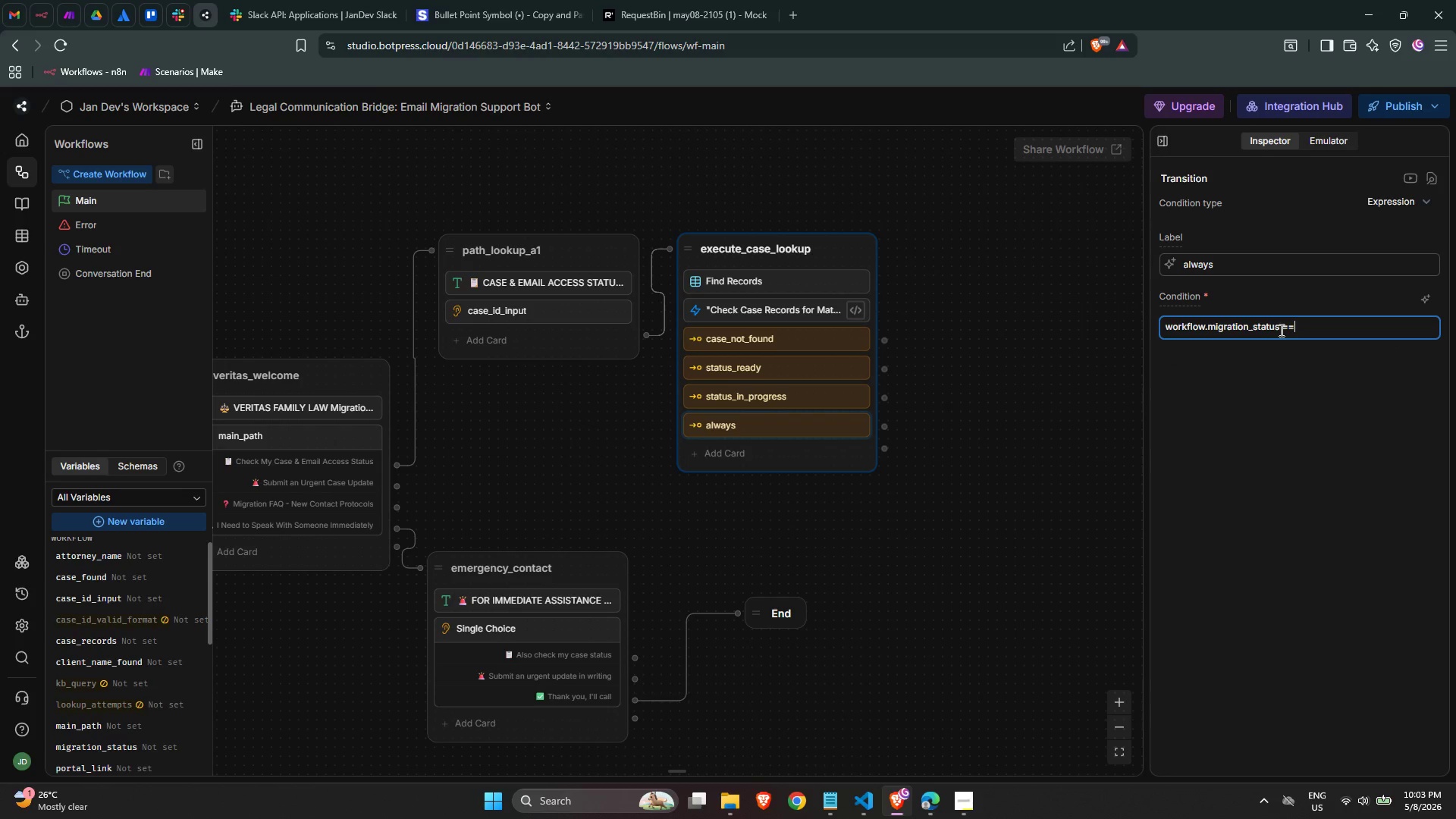 
key(Equal)
 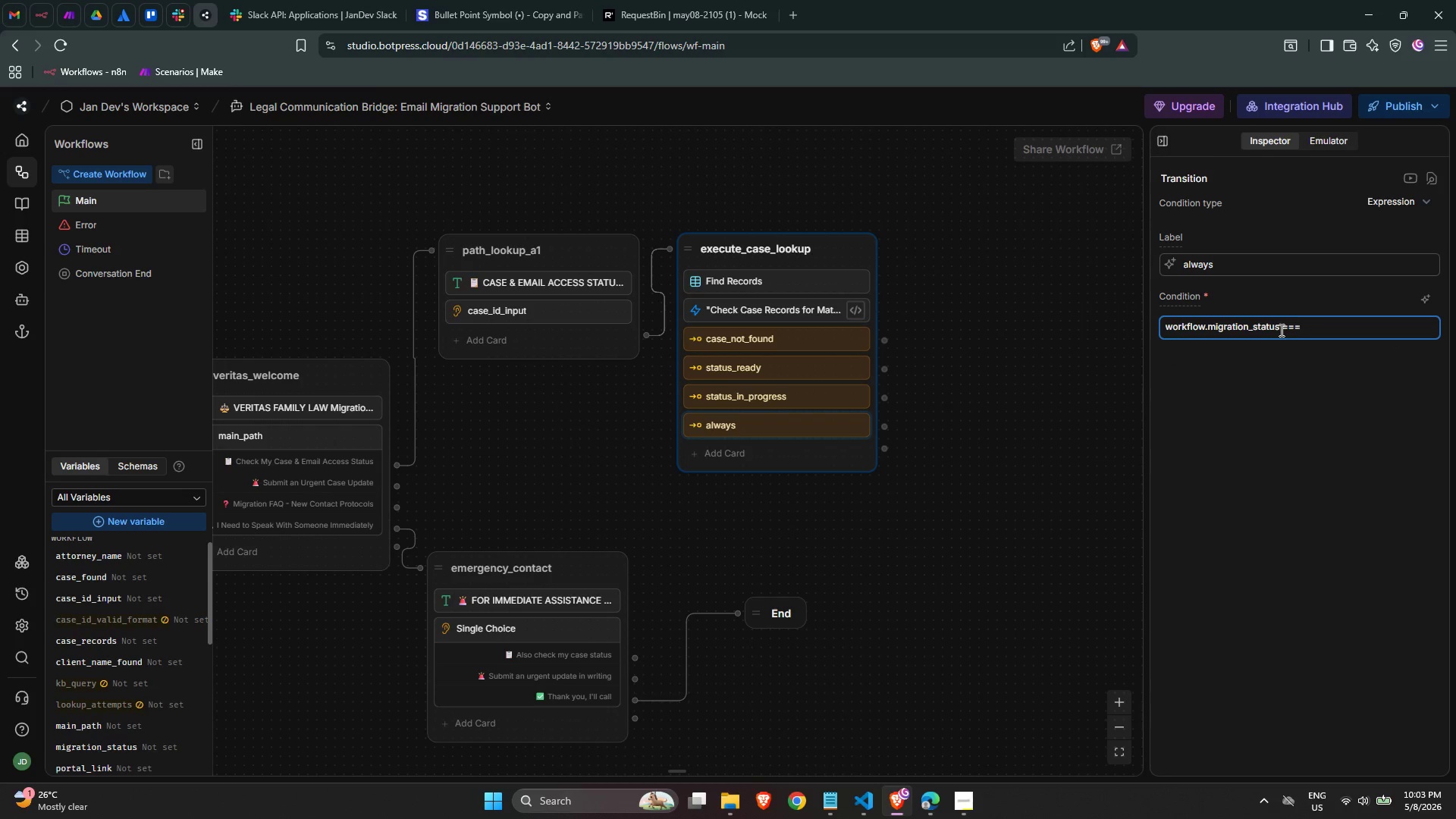 
key(Space)
 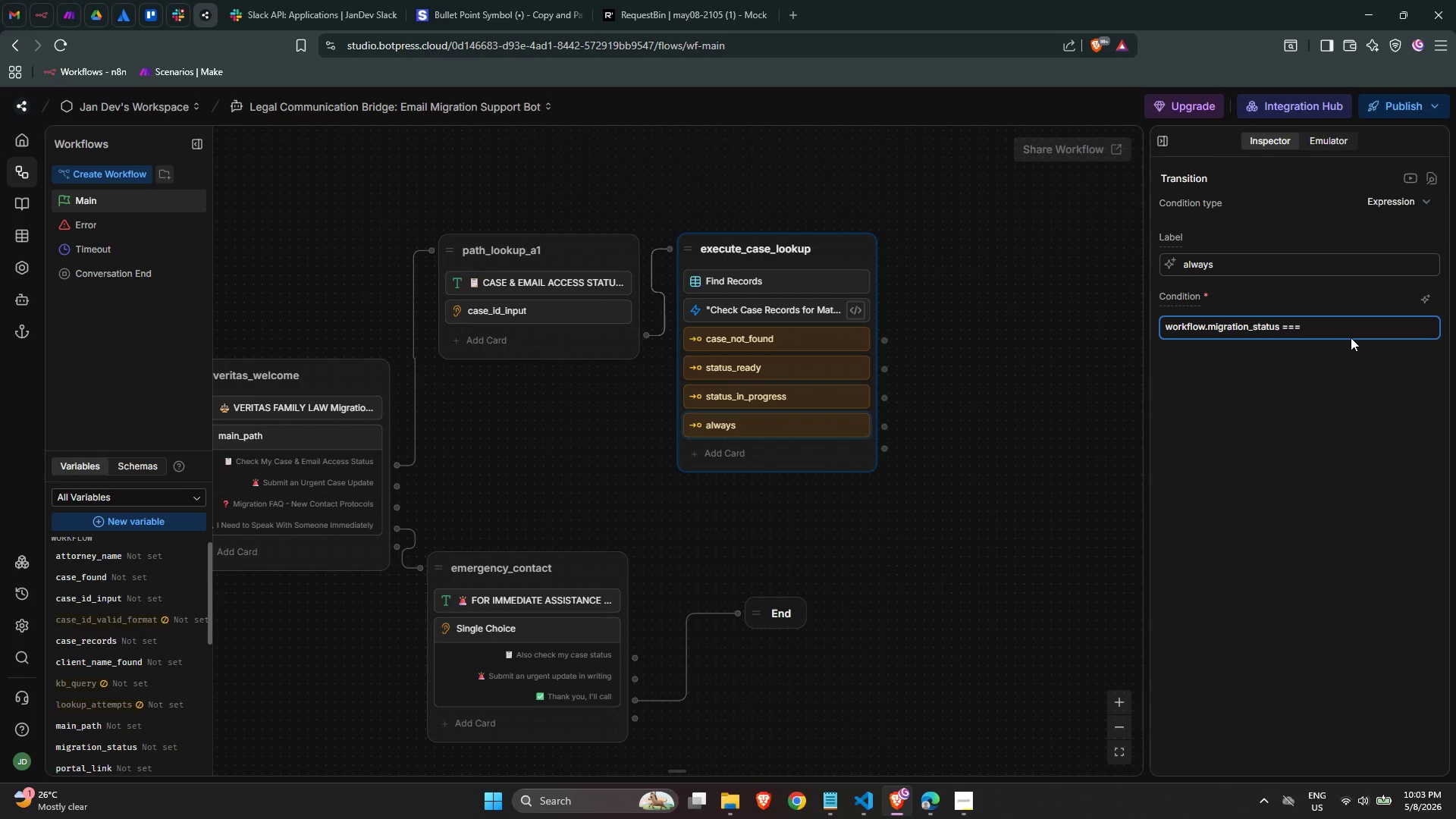 
wait(26.14)
 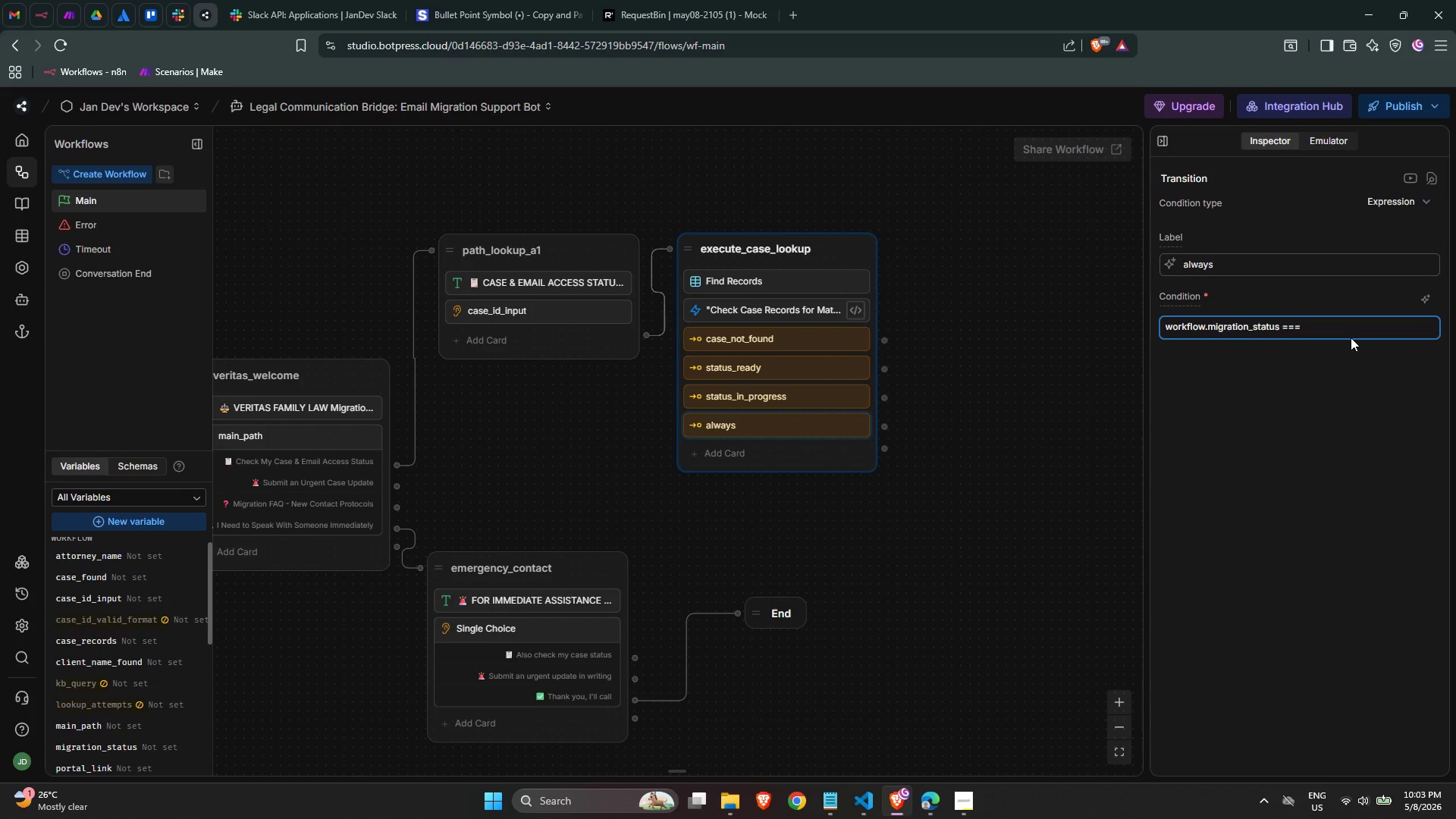 
type("Use Temporary Portal)
 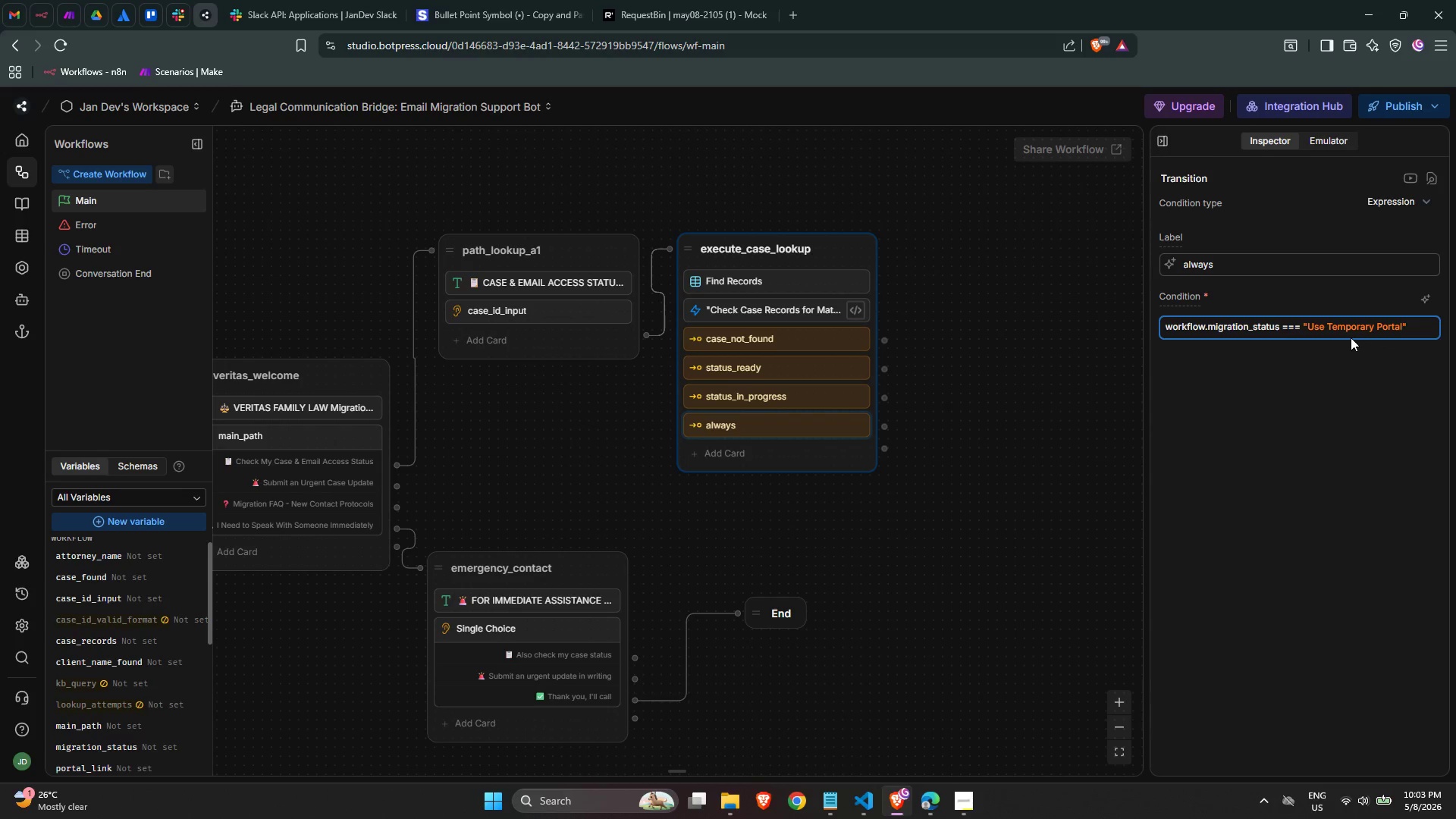 
key(ArrowRight)
 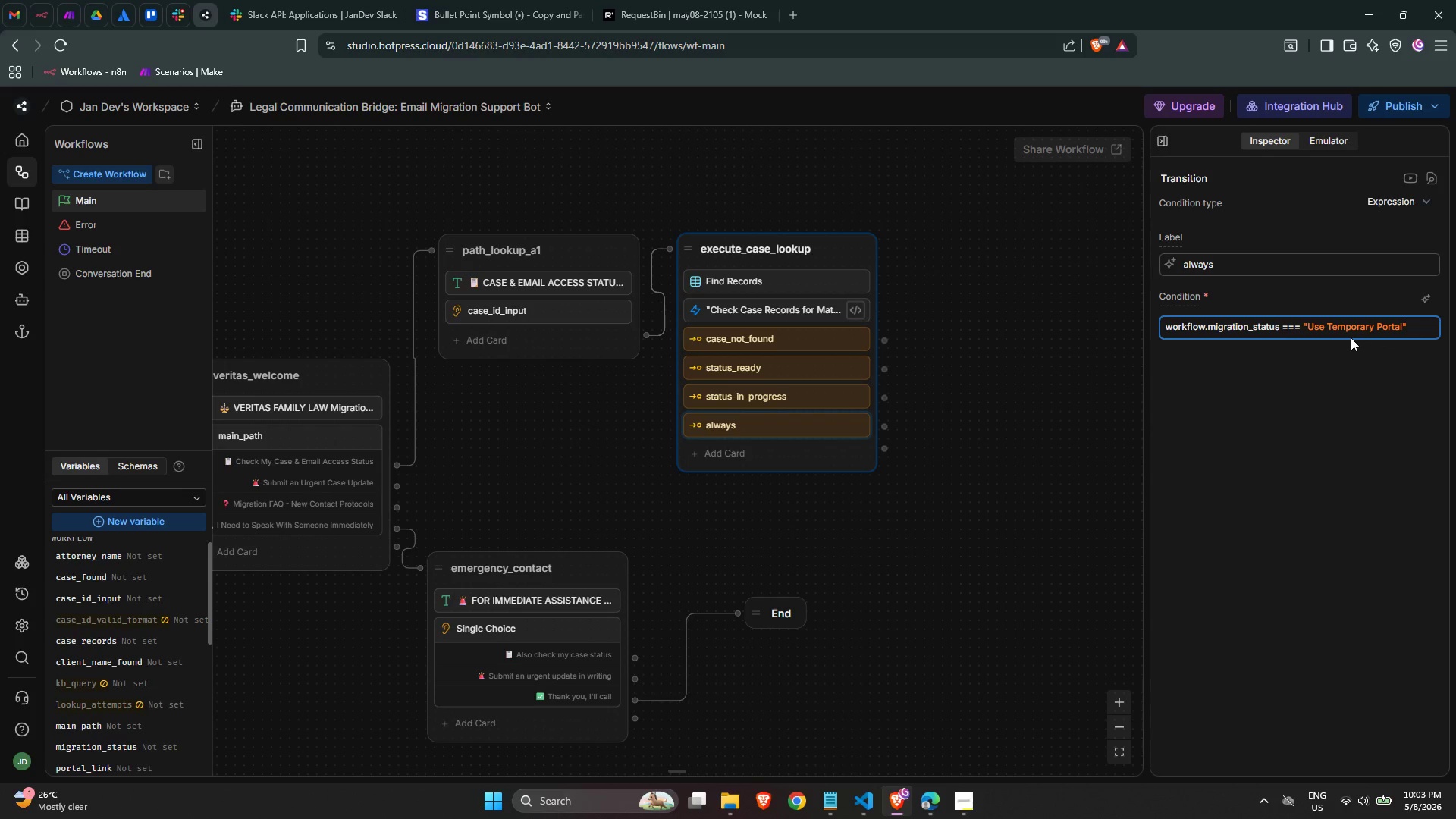 
key(ArrowRight)
 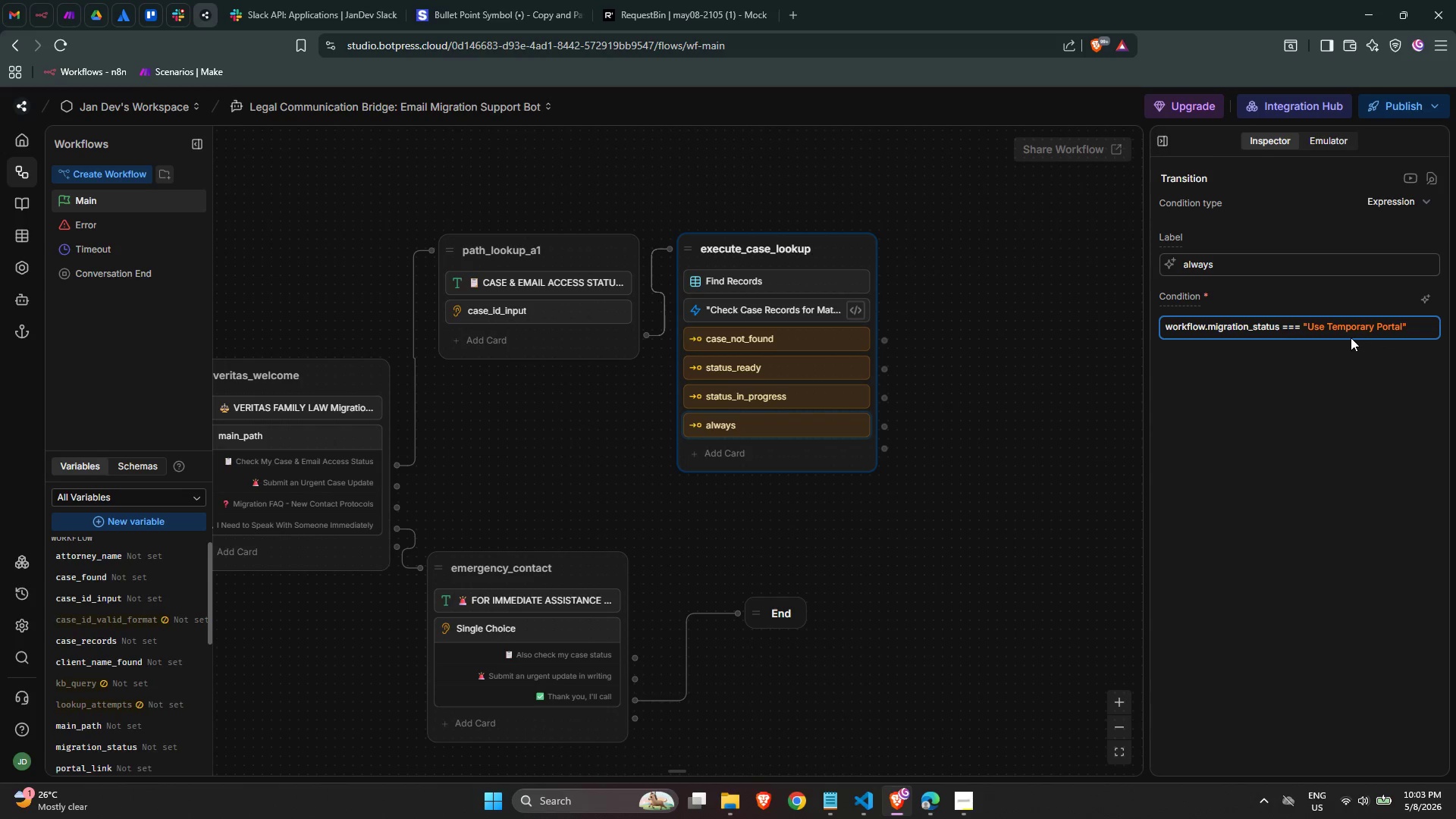 
wait(16.03)
 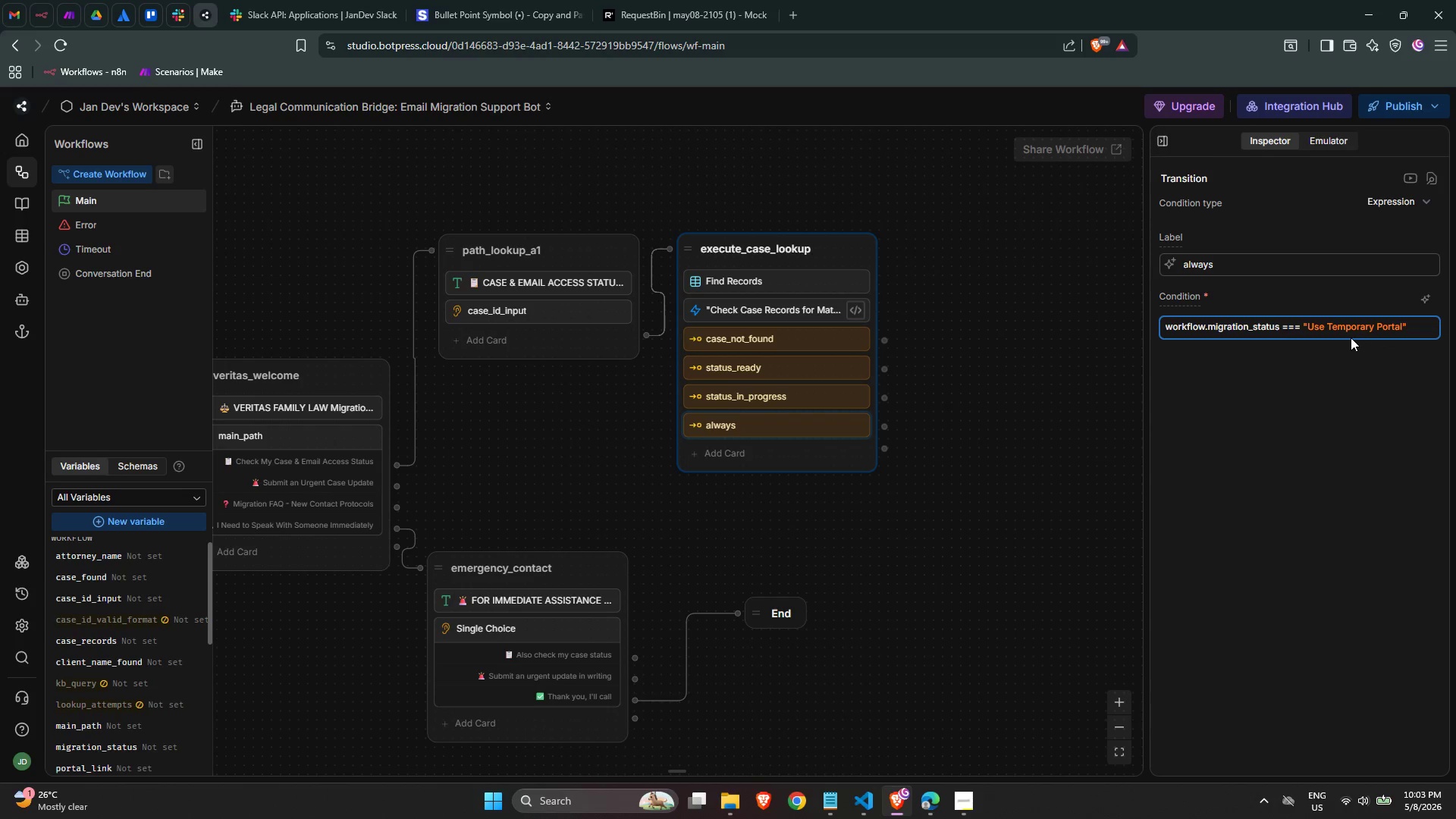 
double_click([1263, 257])
 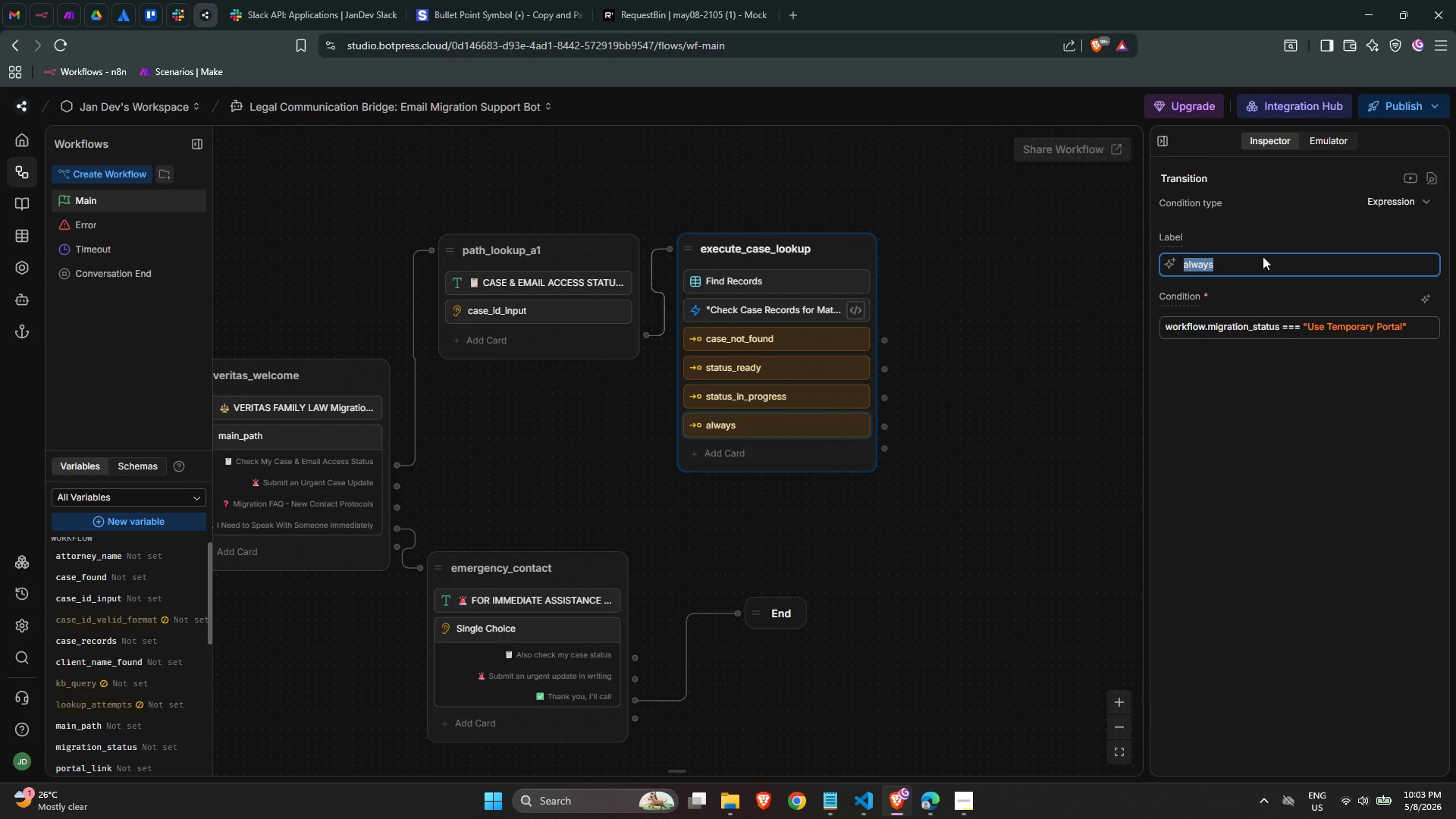 
type(status_temp_portal)
 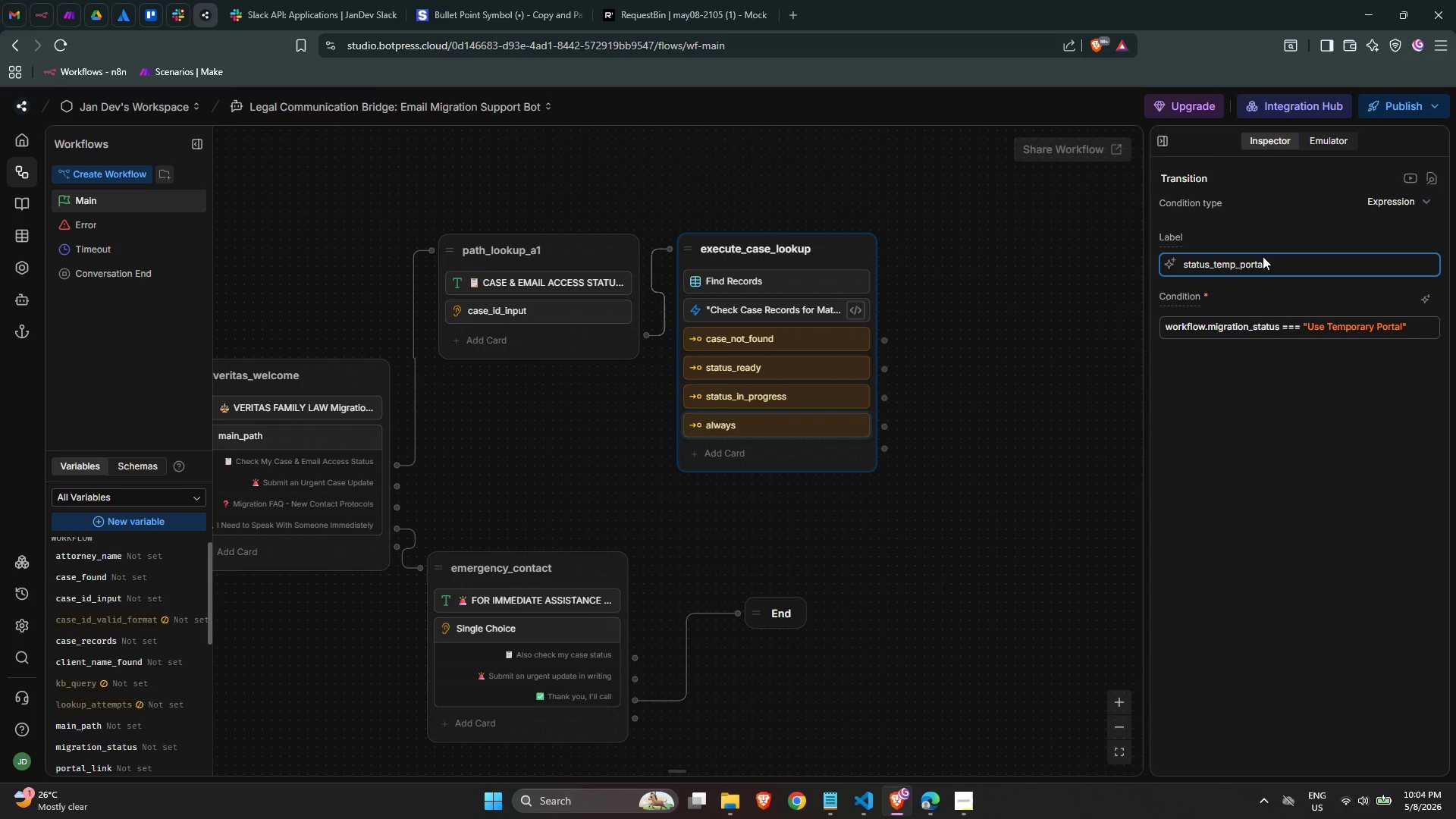 
left_click([1225, 439])
 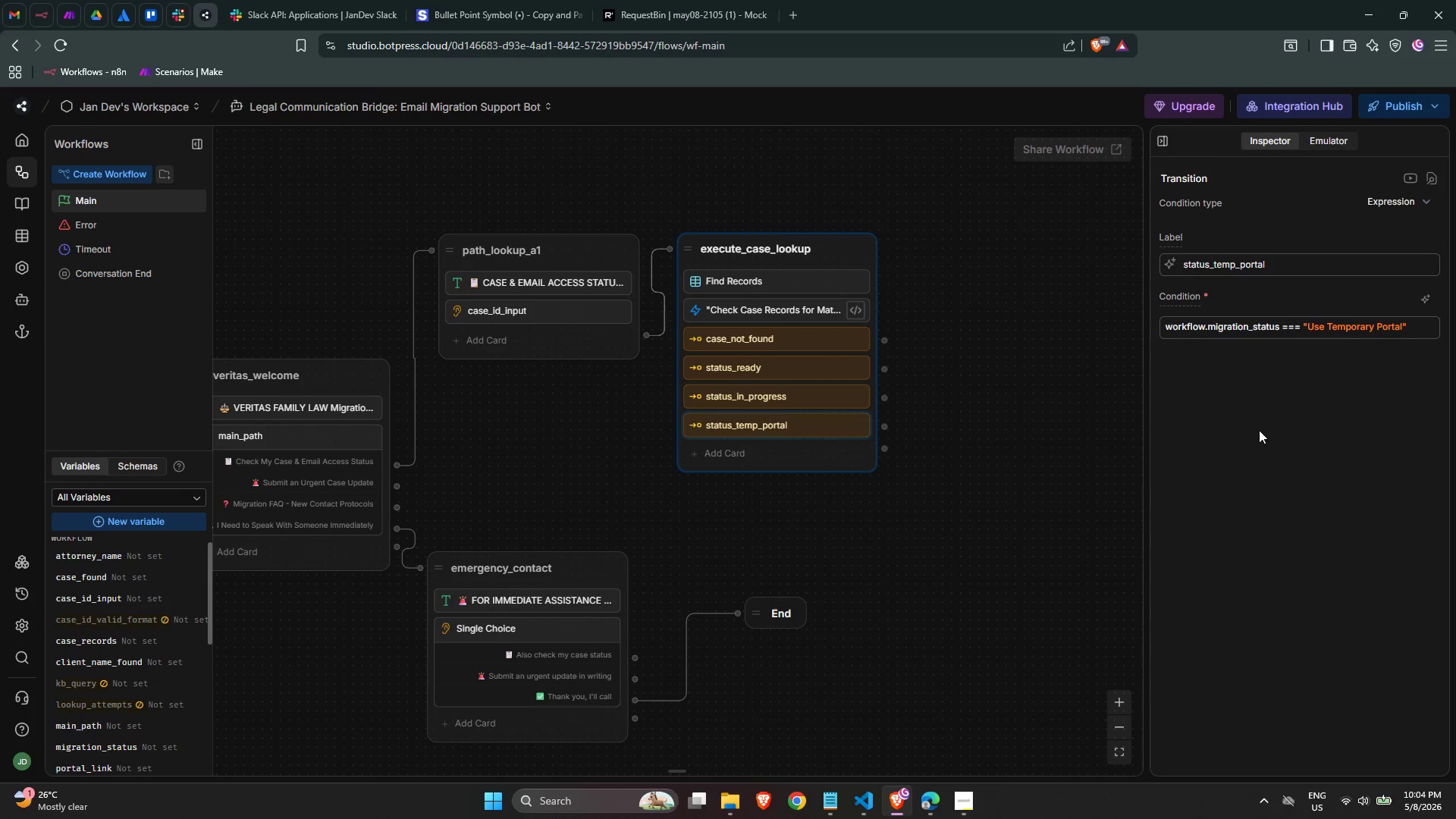 
left_click([1254, 433])
 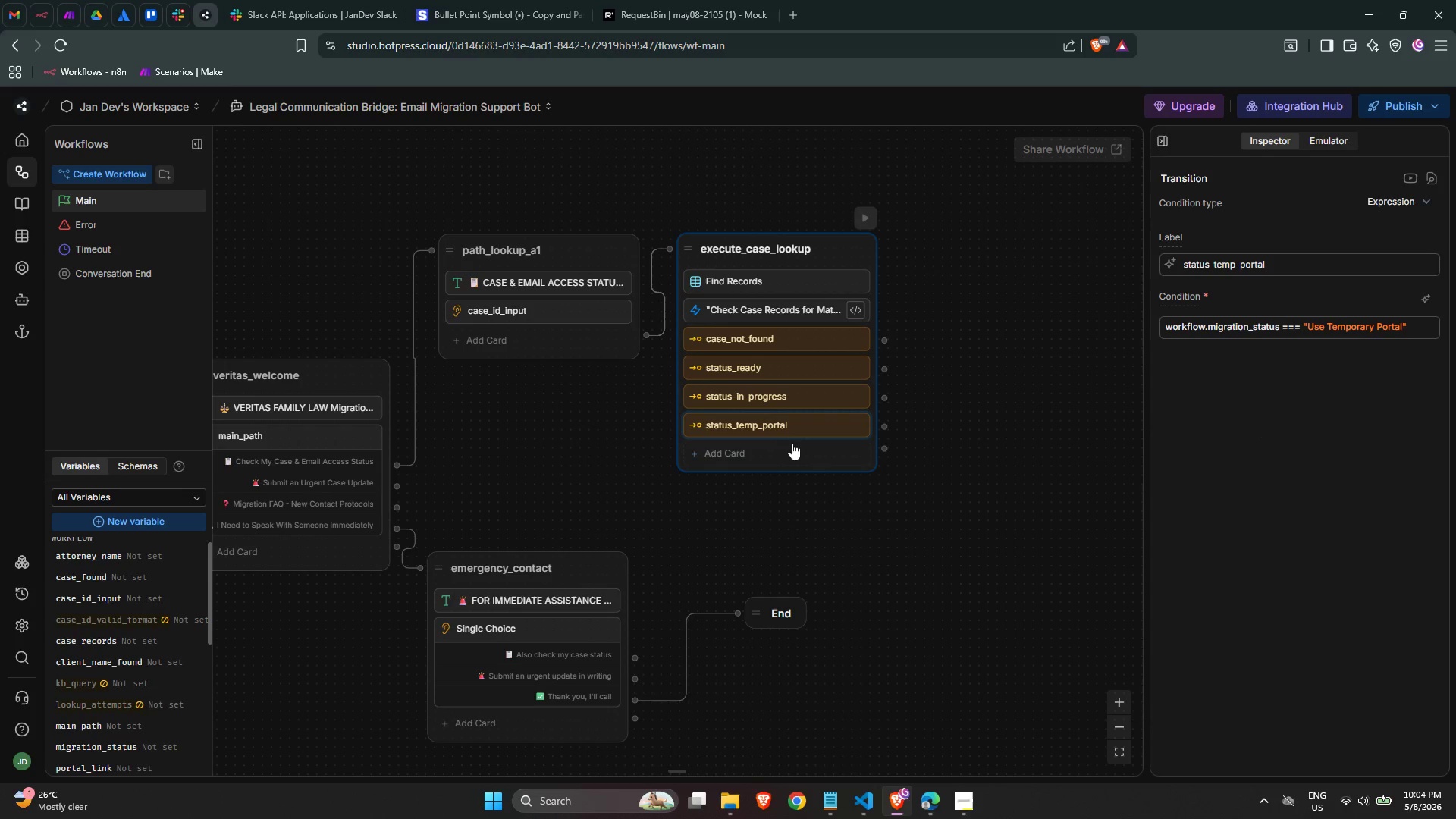 
left_click([786, 457])
 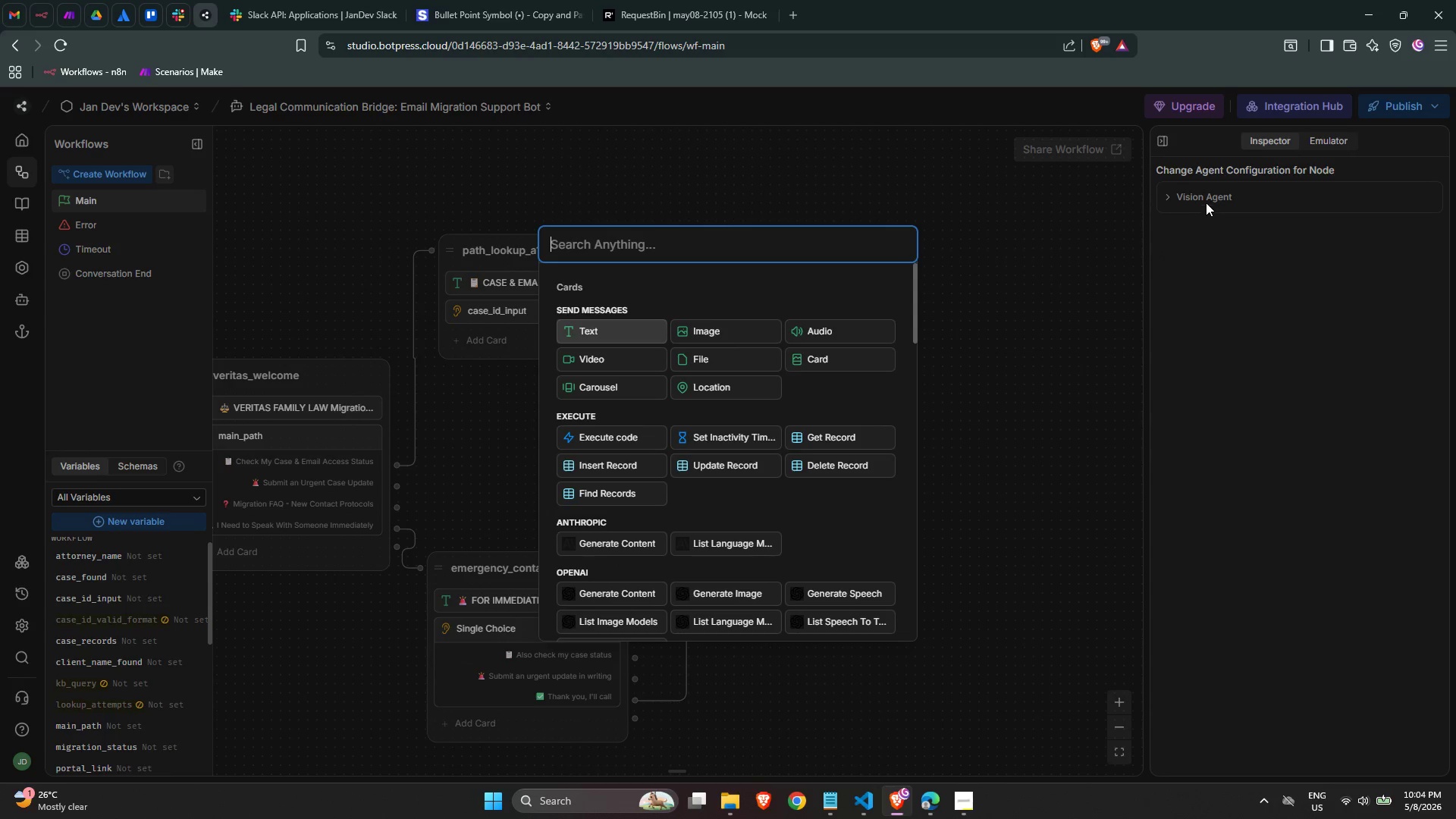 
type(expre)
 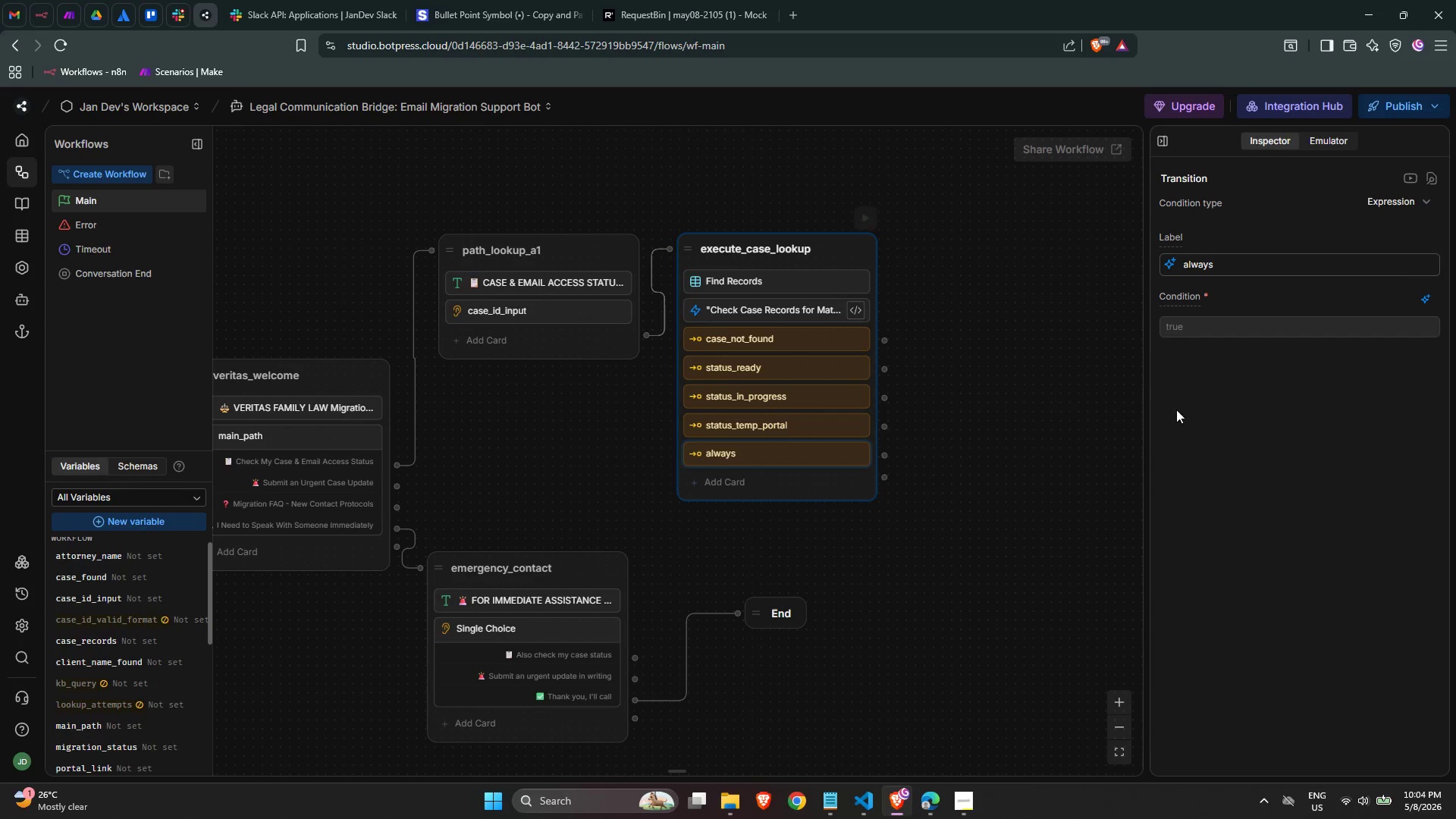 
double_click([1252, 261])
 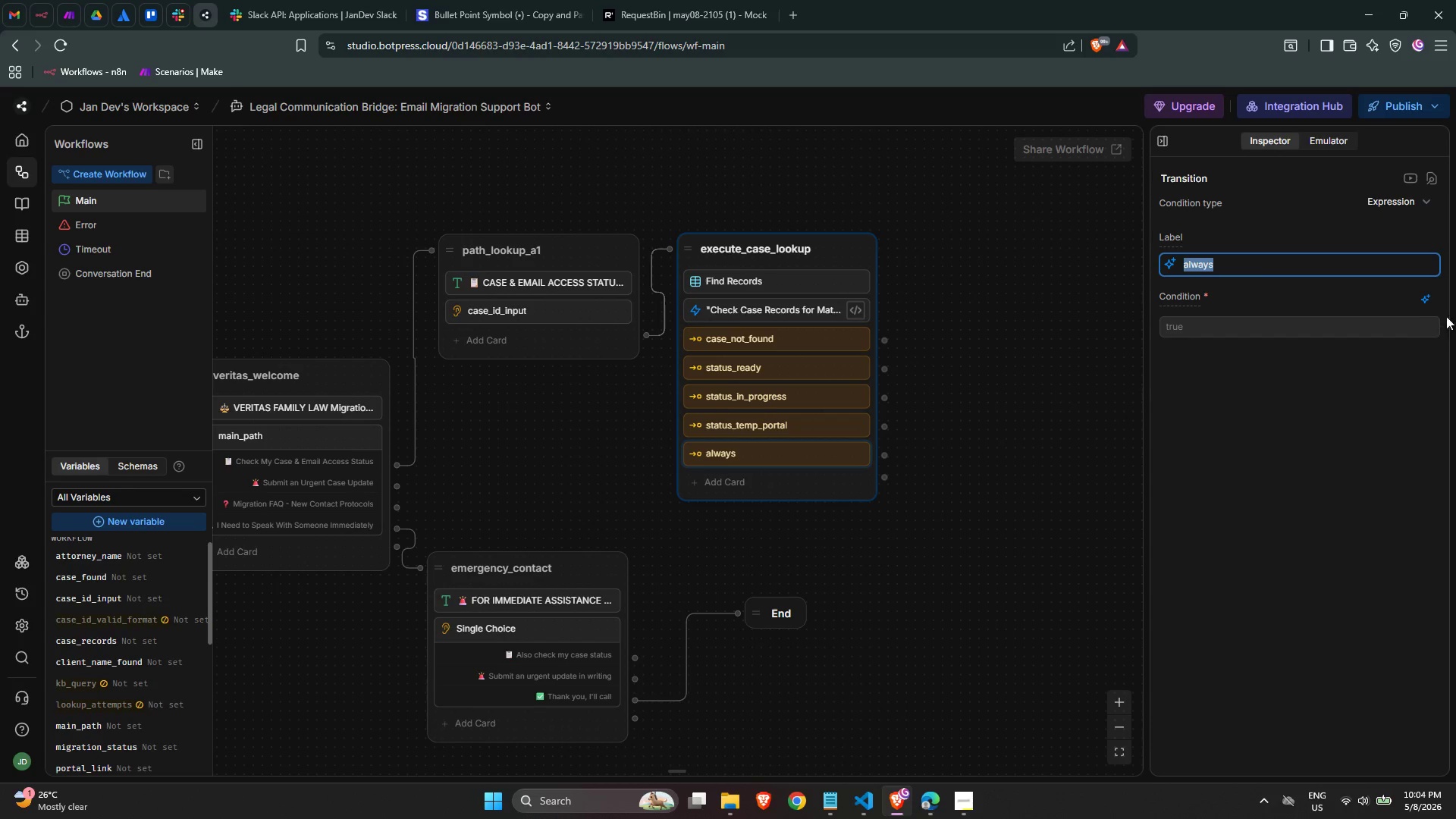 
left_click([1422, 303])
 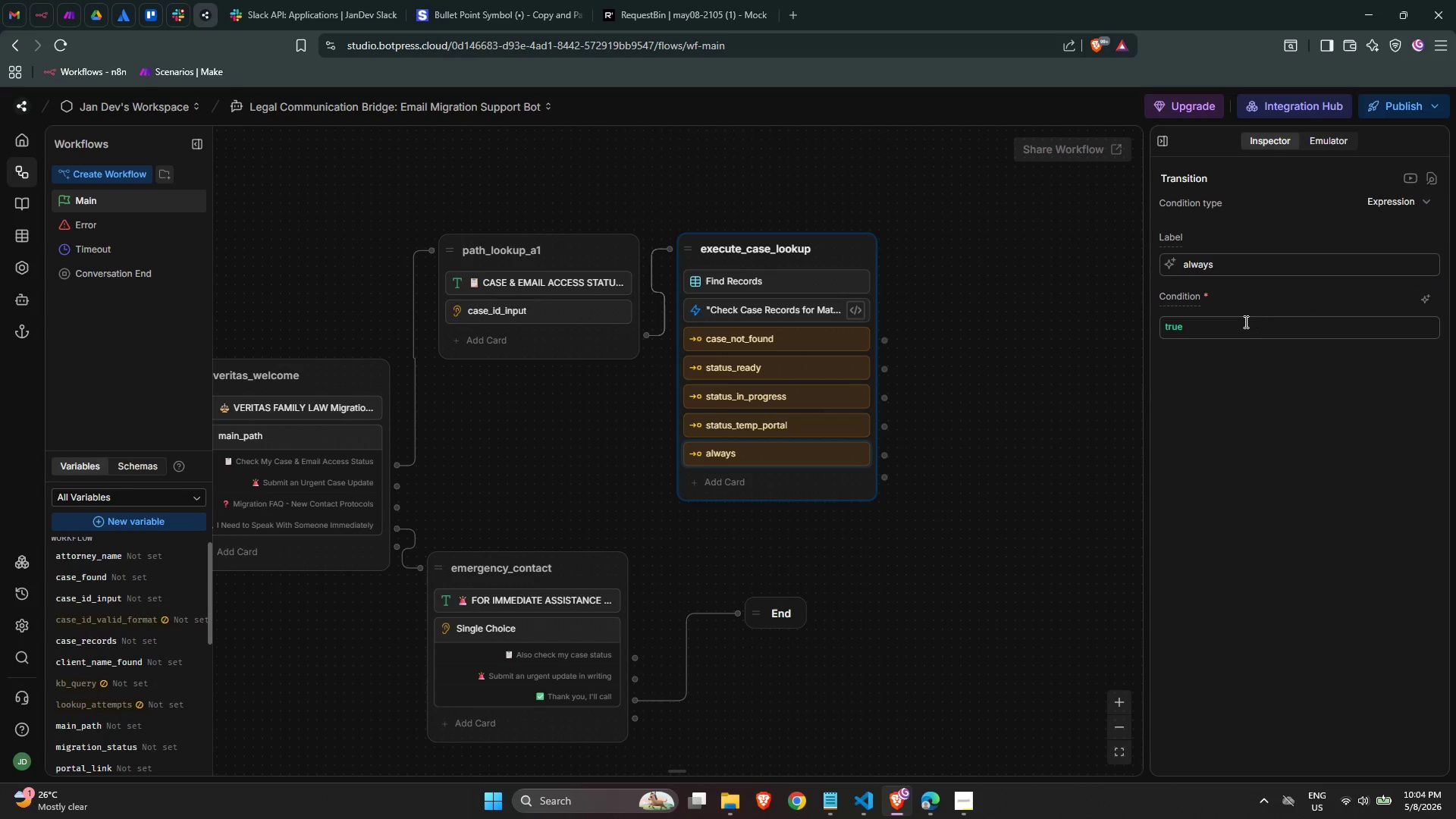 
double_click([1228, 328])
 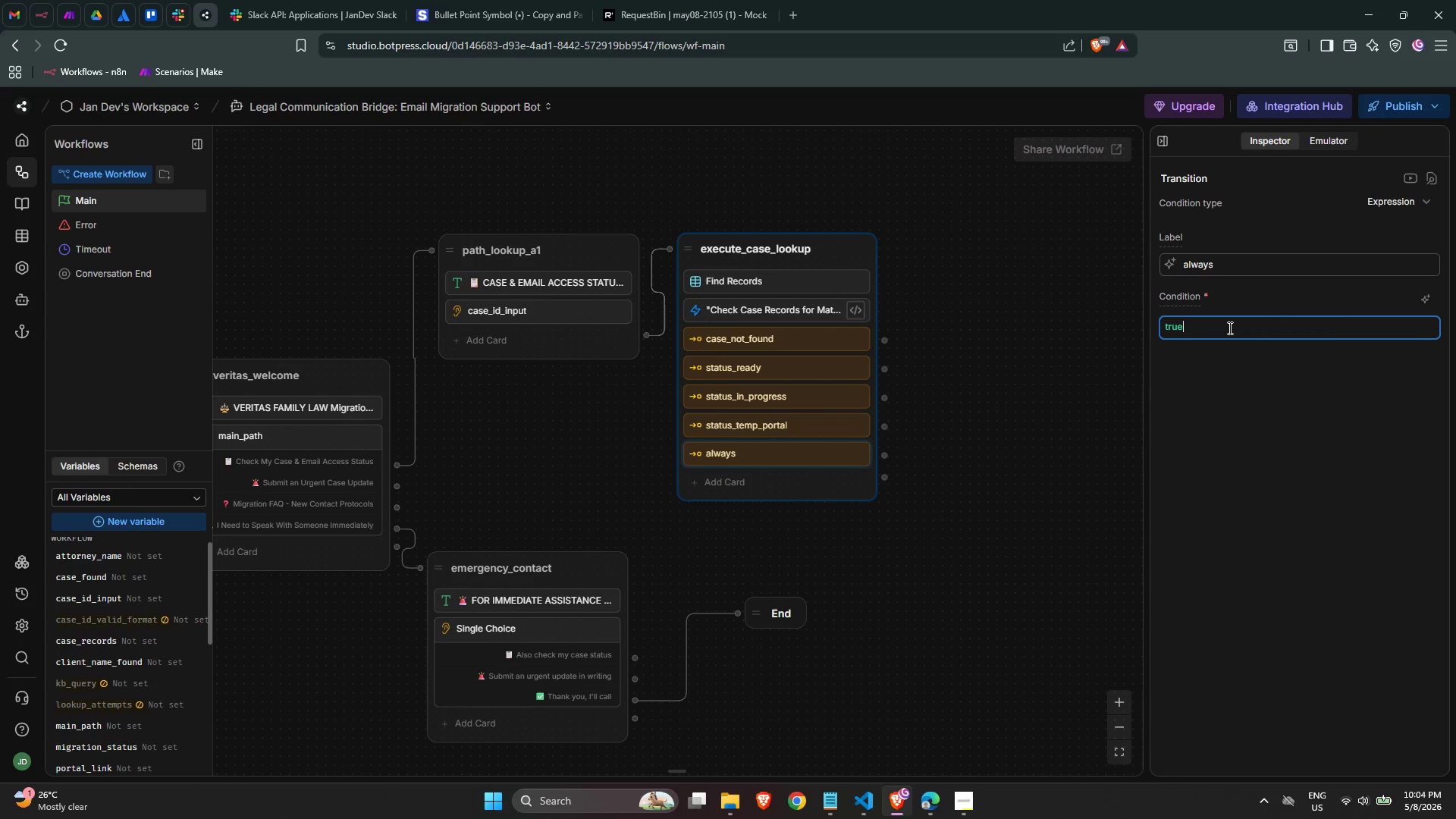 
triple_click([1228, 328])
 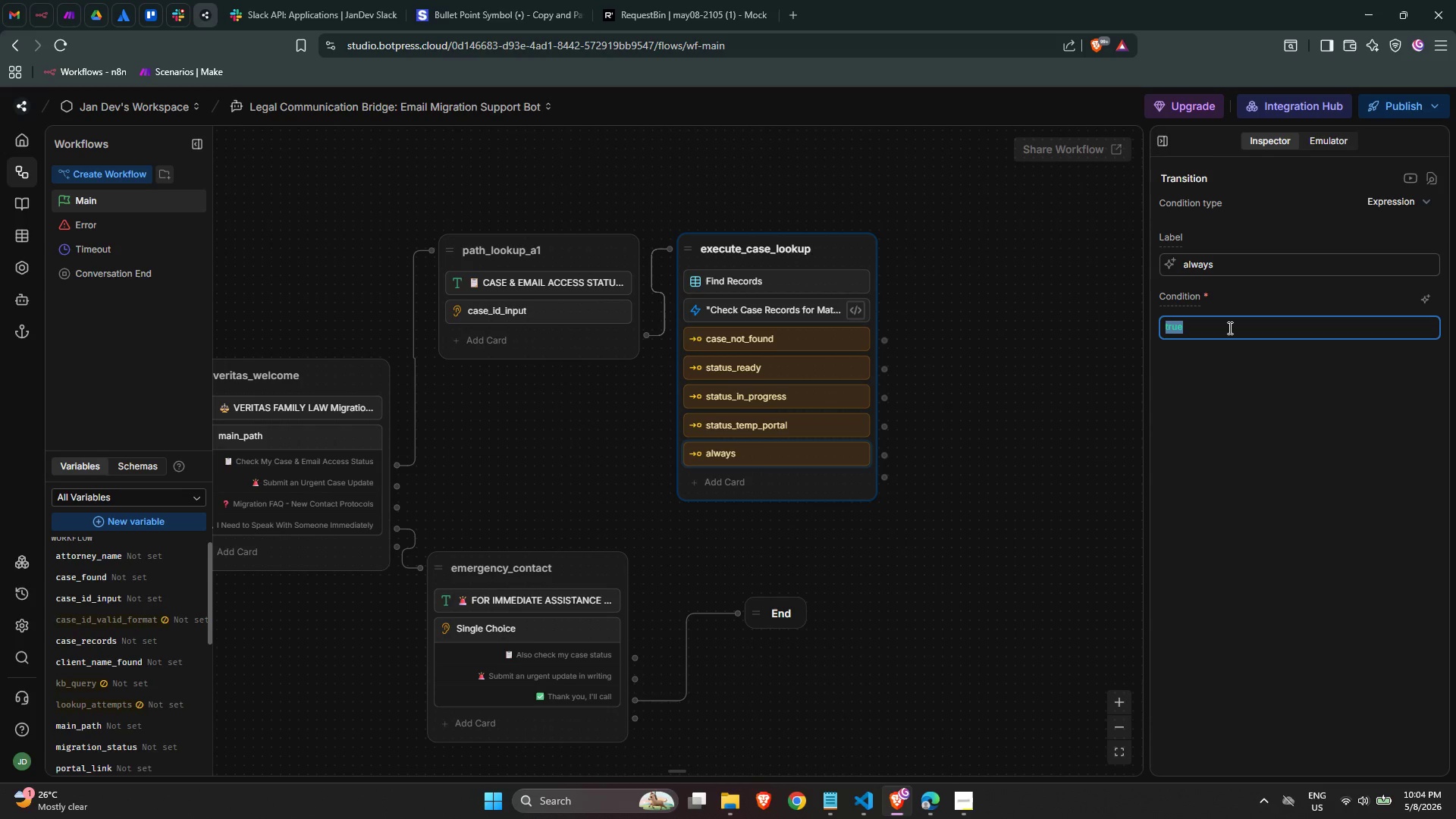 
wait(15.42)
 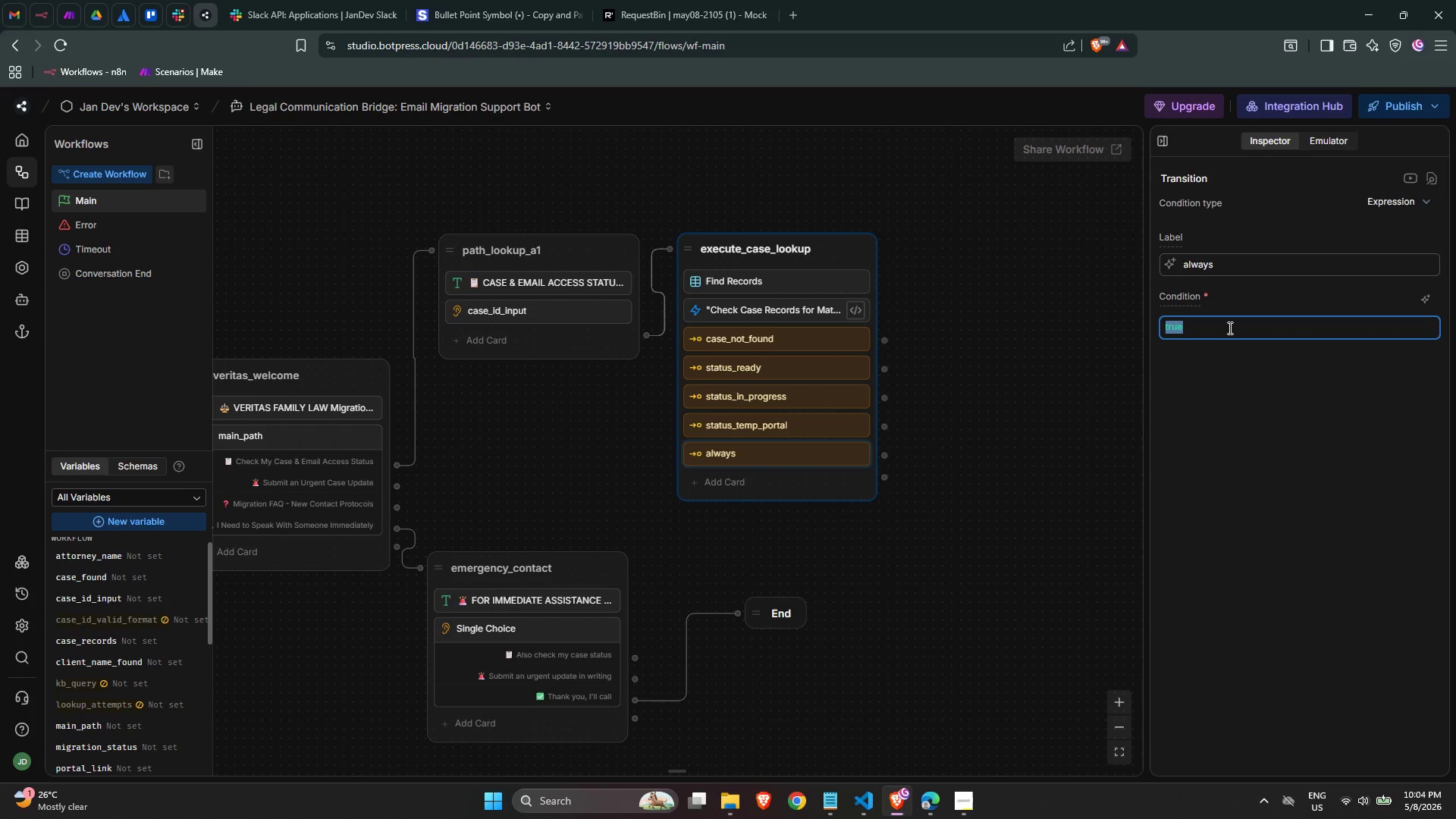 
type(wor\)
key(Backspace)
key(Backspace)
 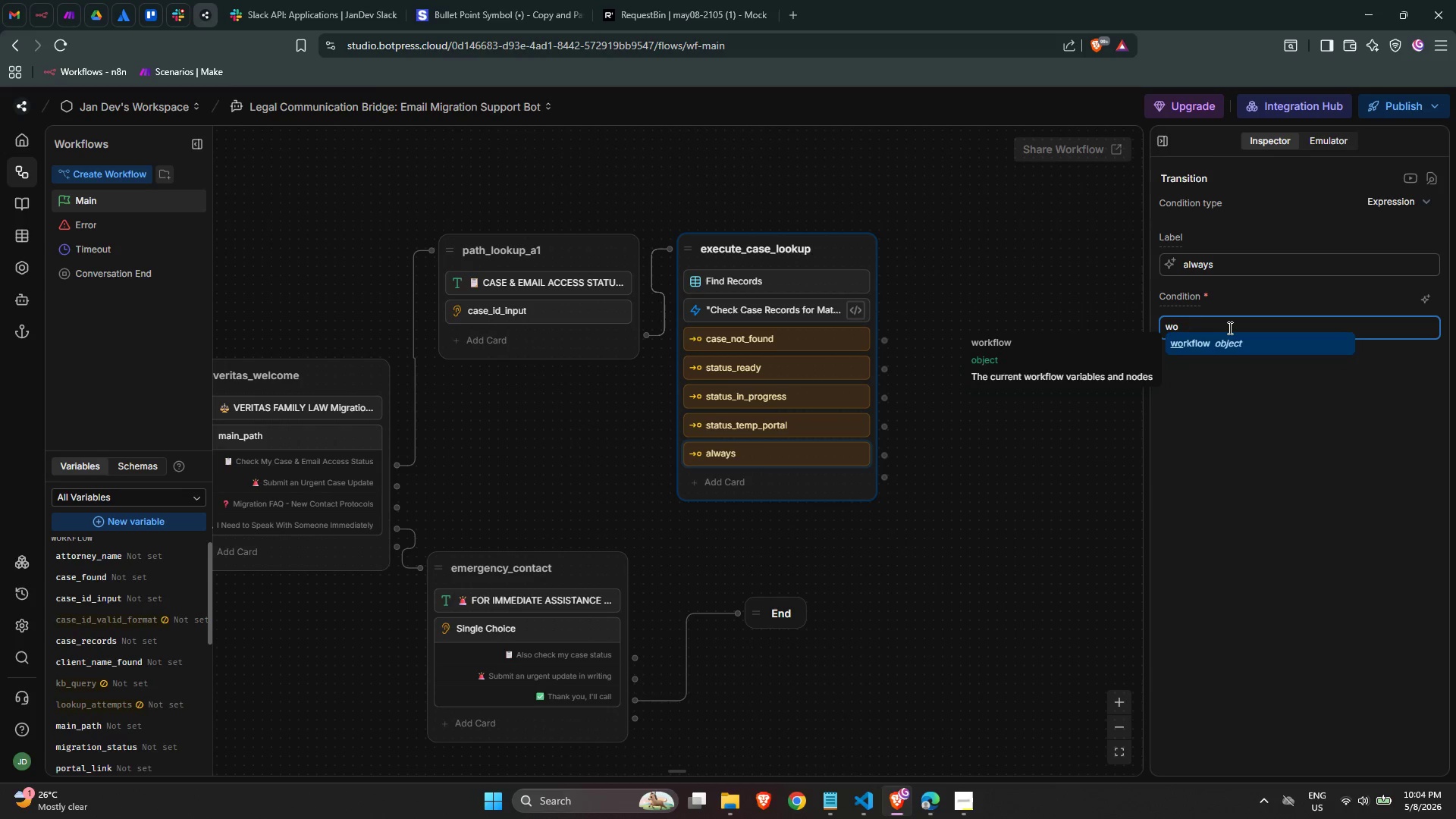 
key(Enter)
 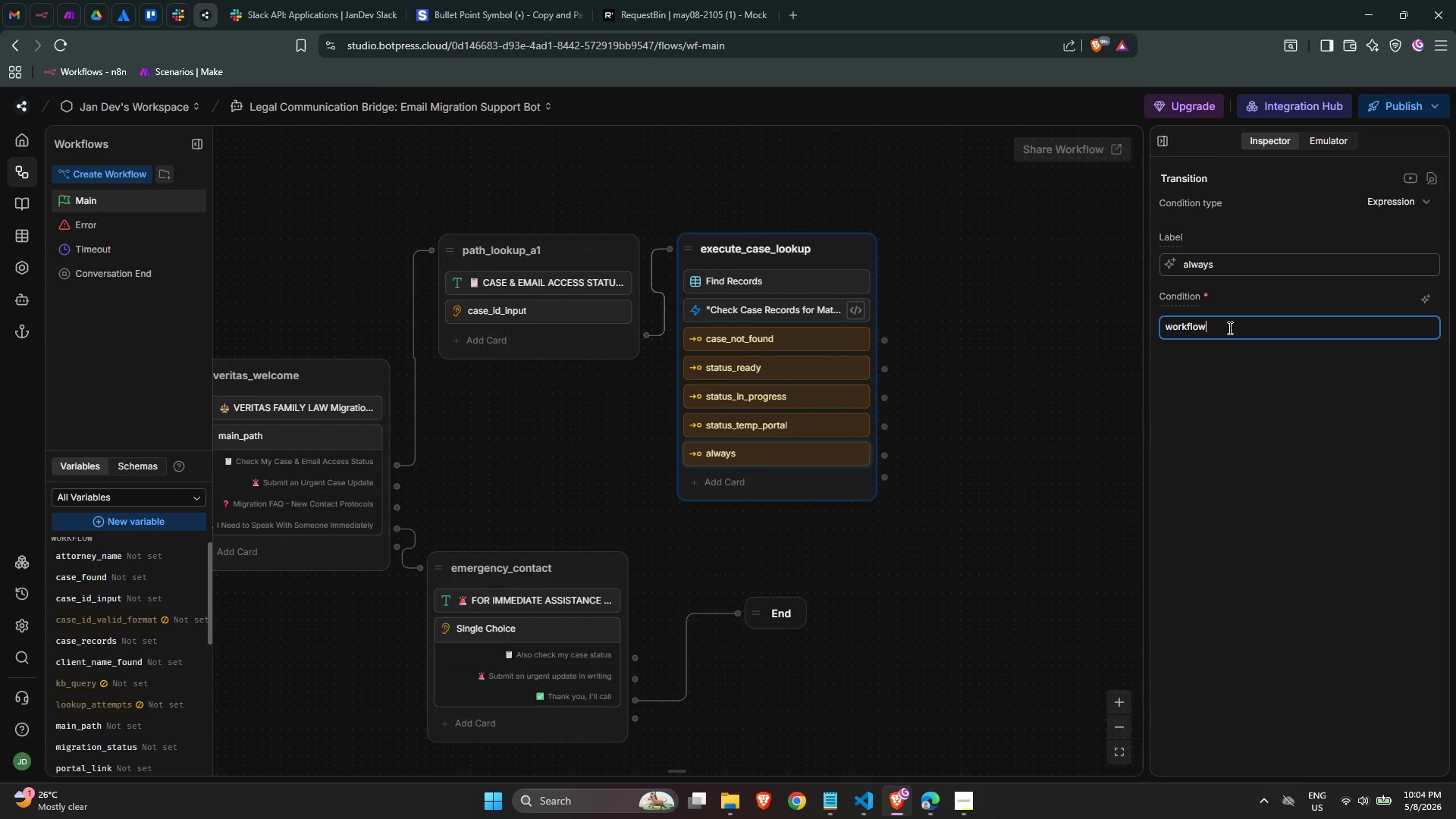 
key(Period)
 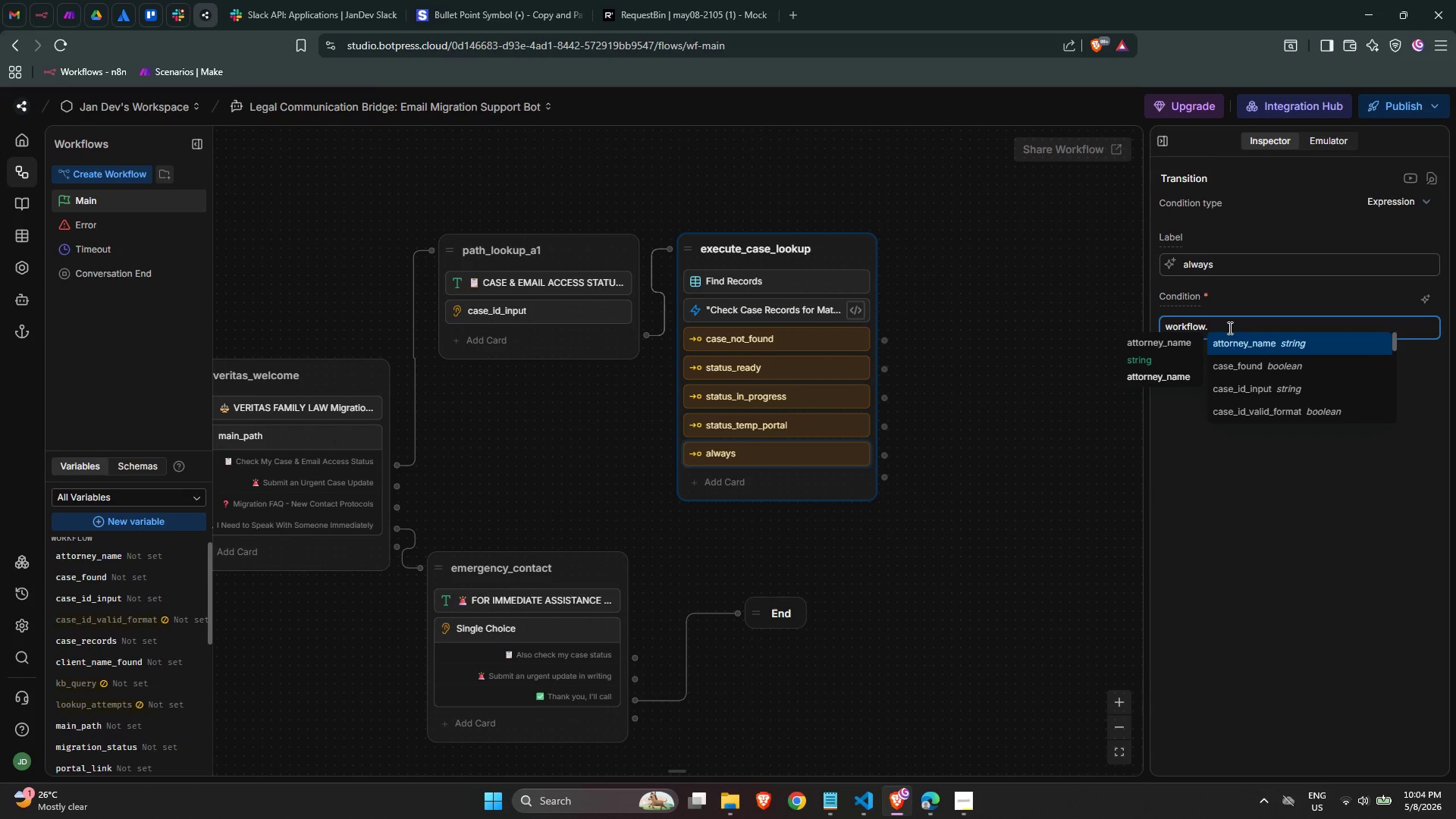 
wait(6.44)
 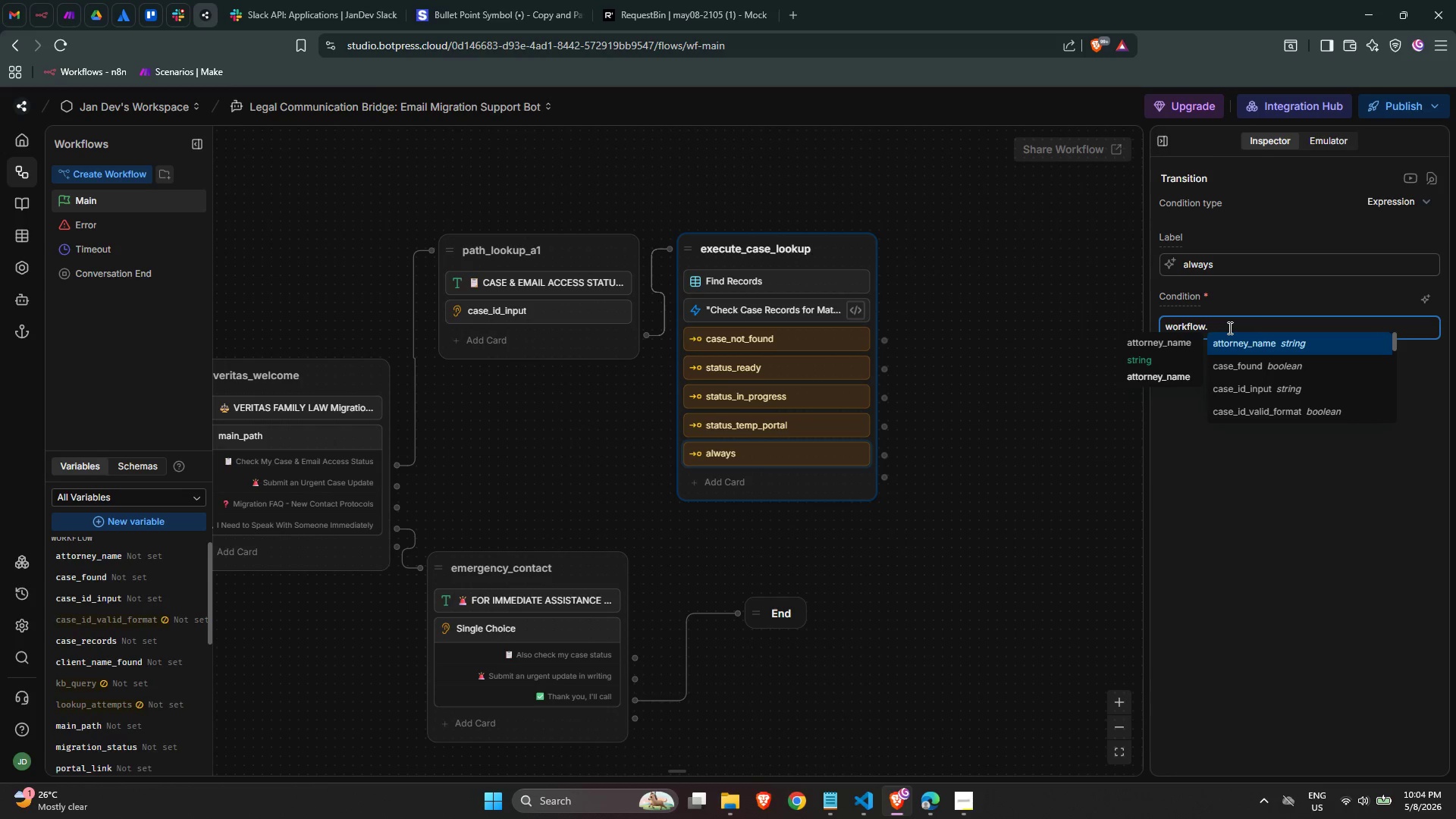 
type(mi)
 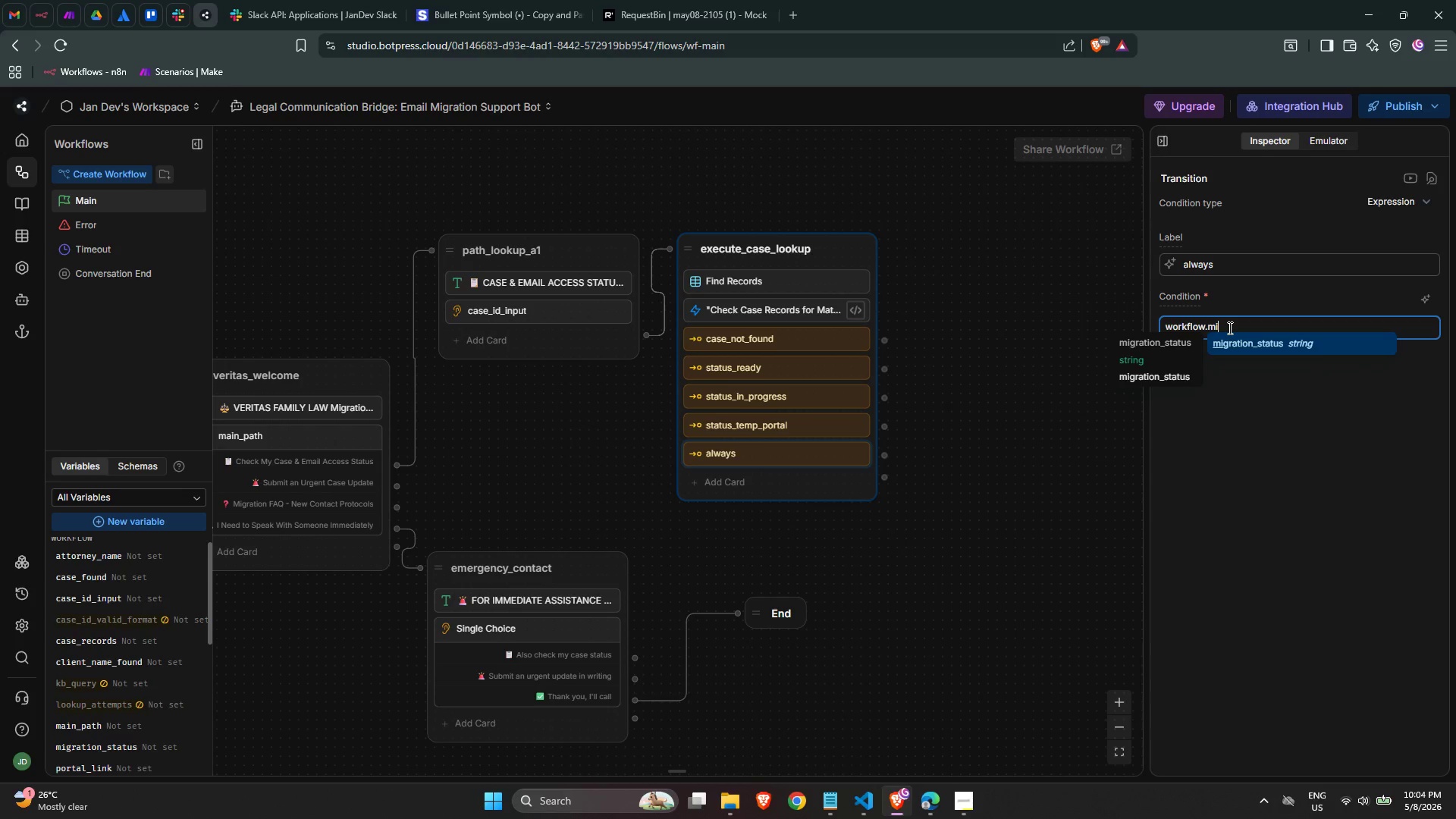 
key(Enter)
 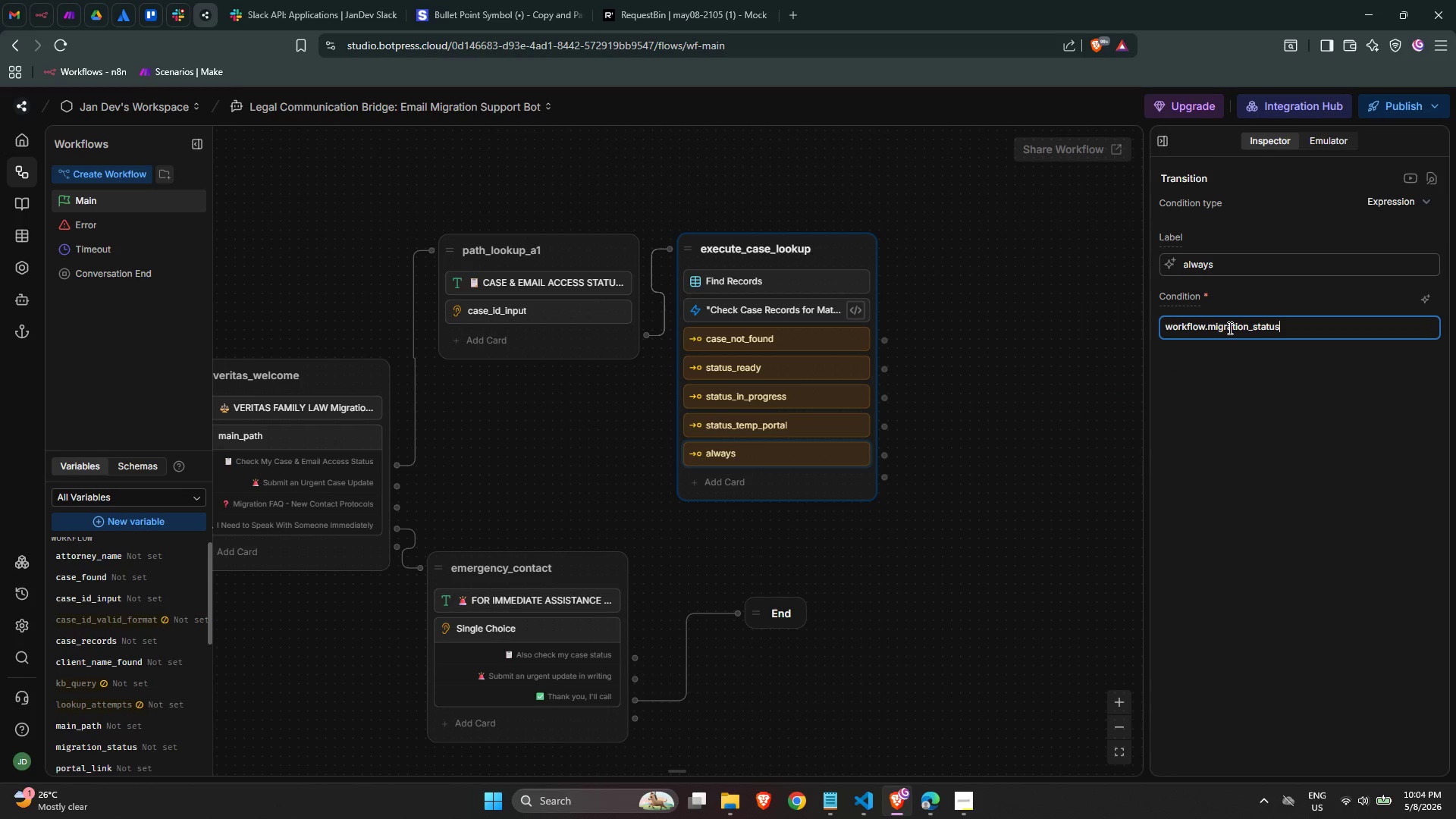 
key(Space)
 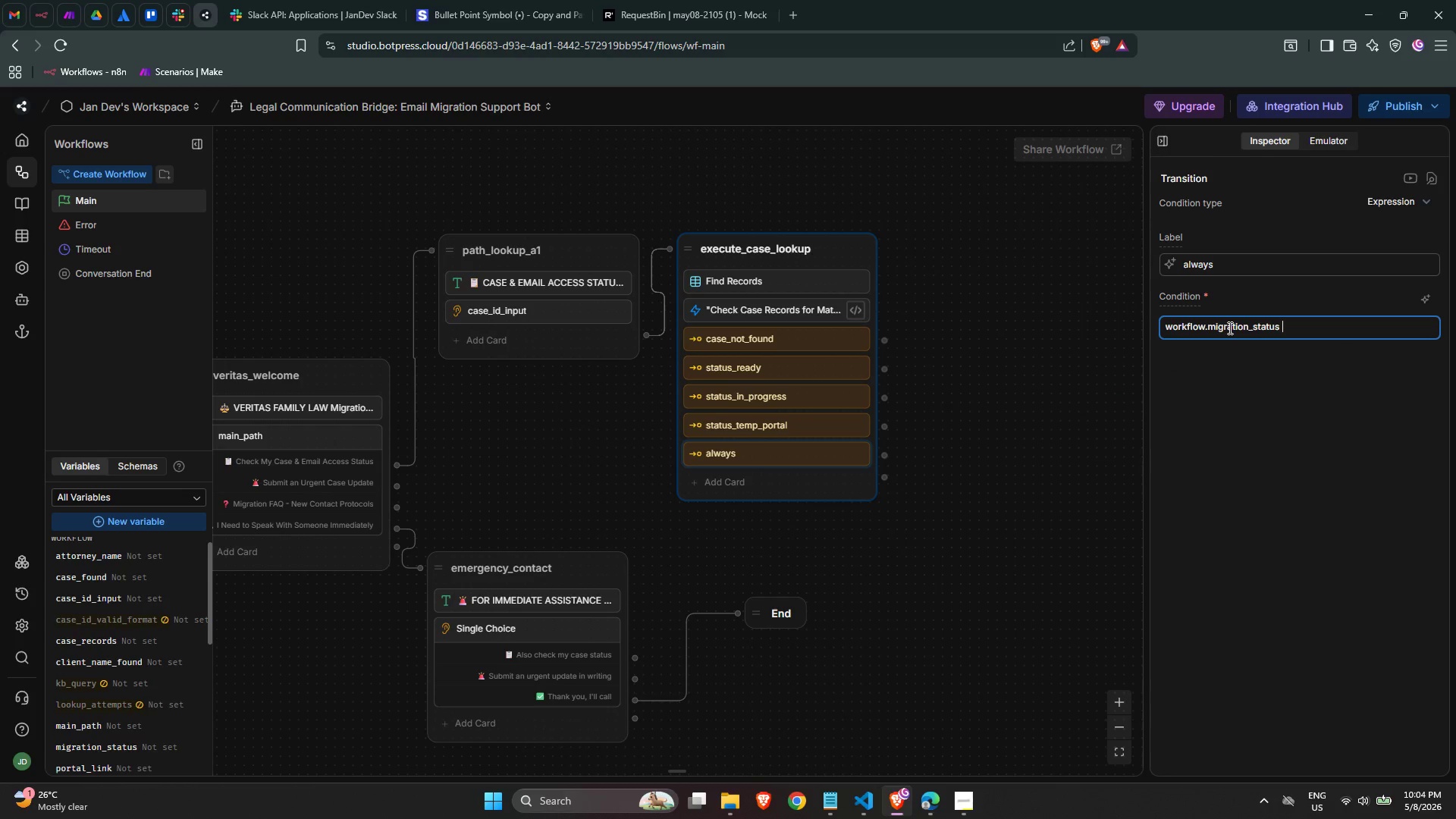 
key(Equal)
 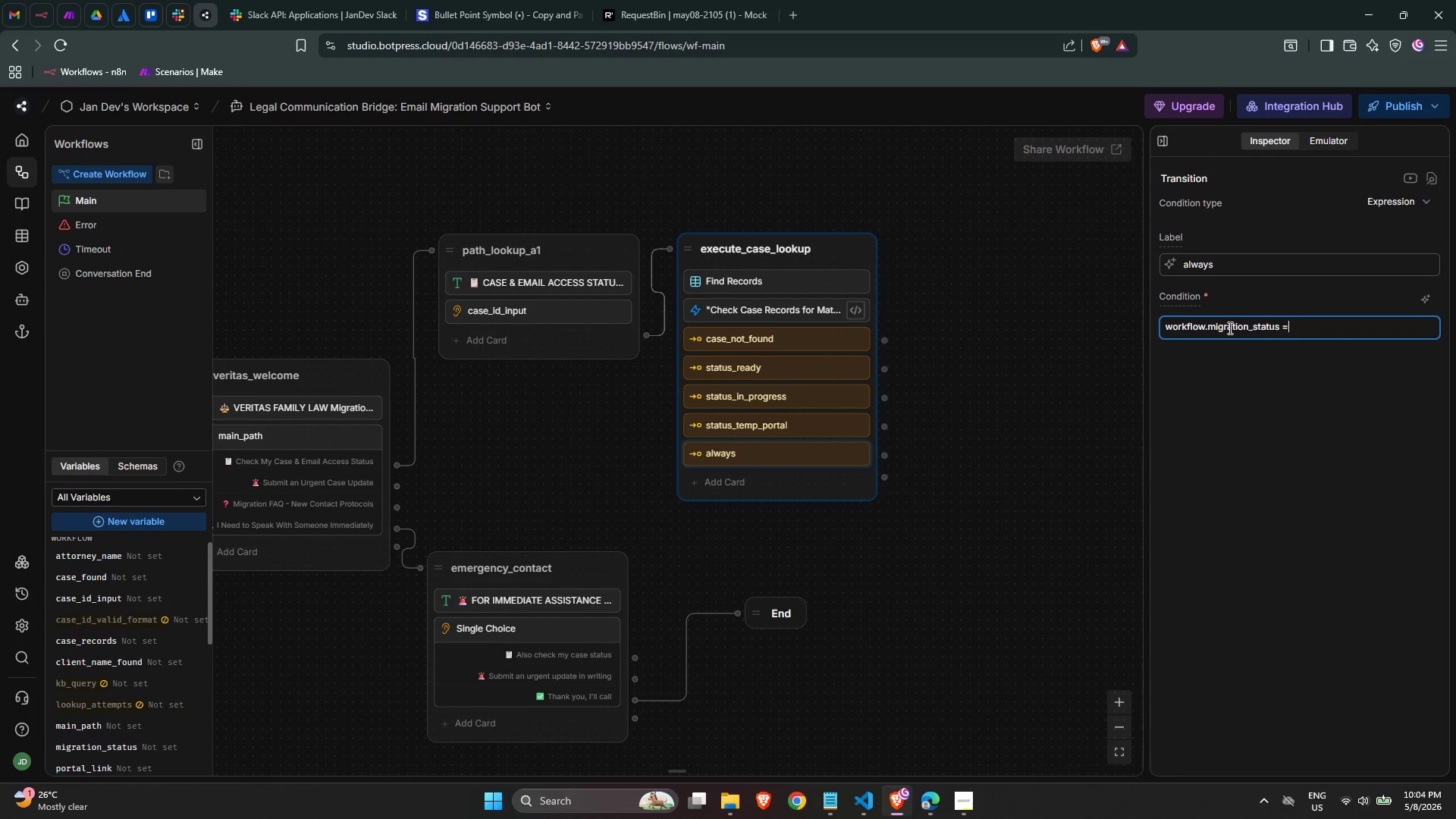 
key(Equal)
 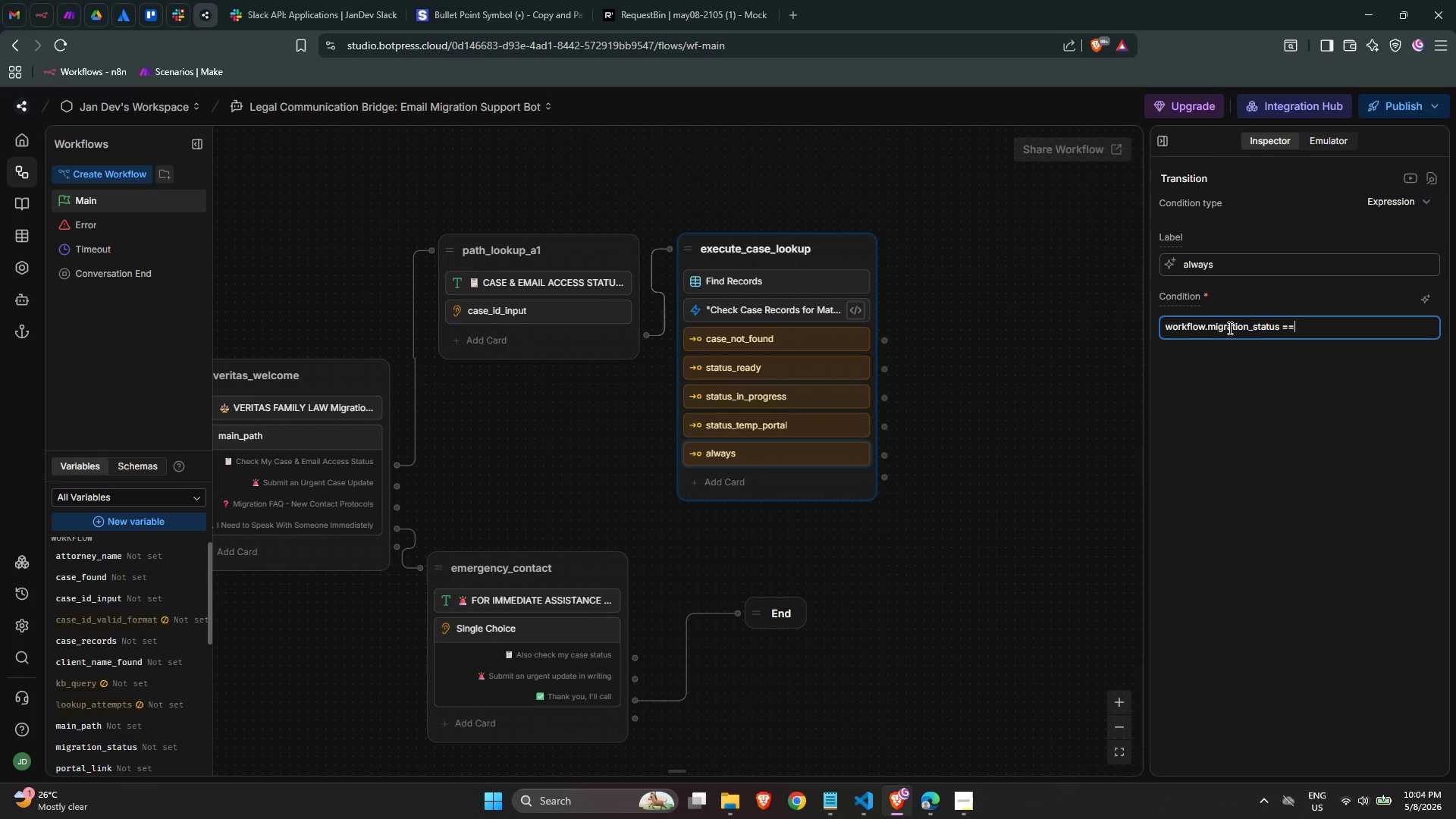 
key(Equal)
 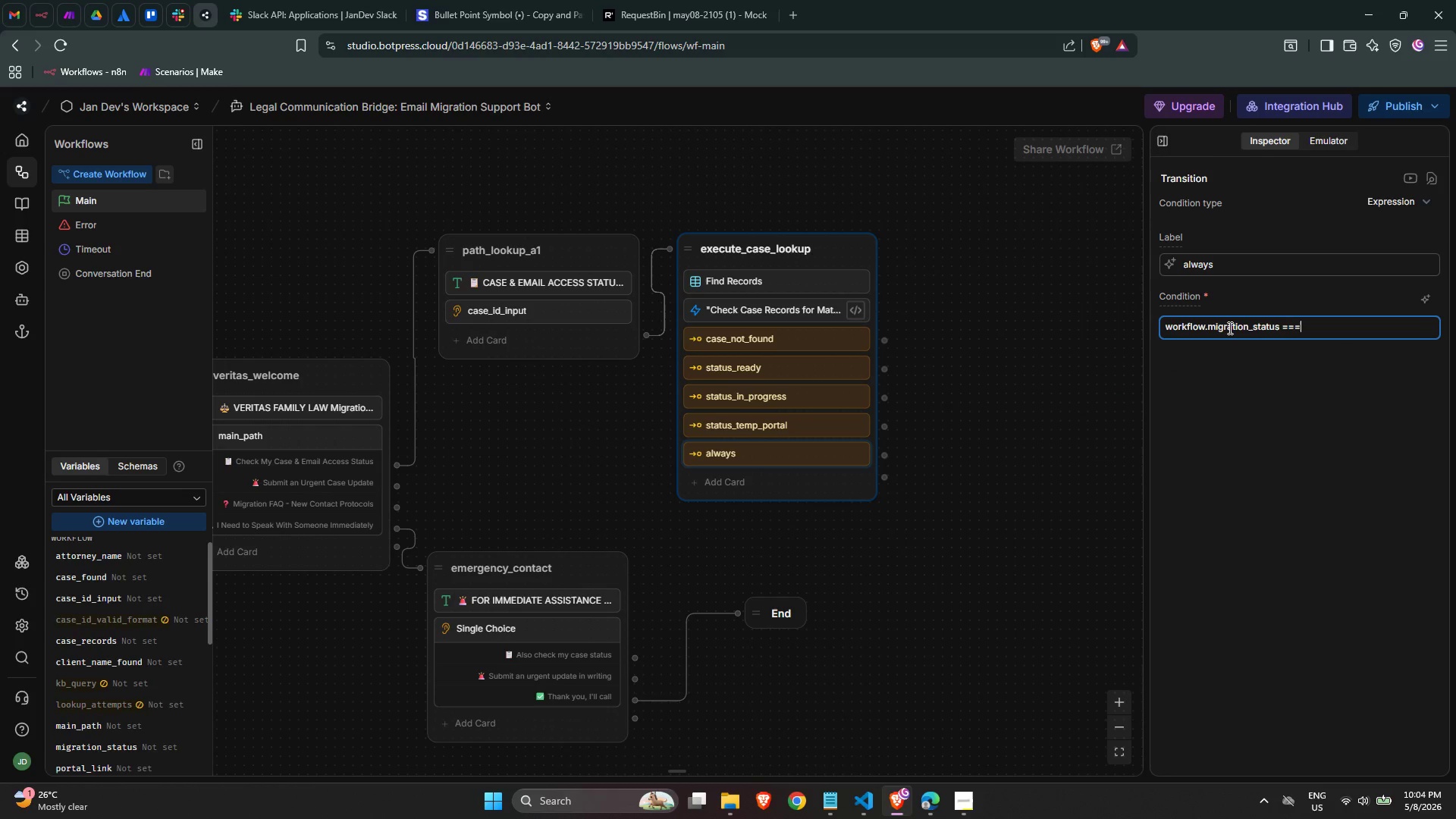 
key(Space)
 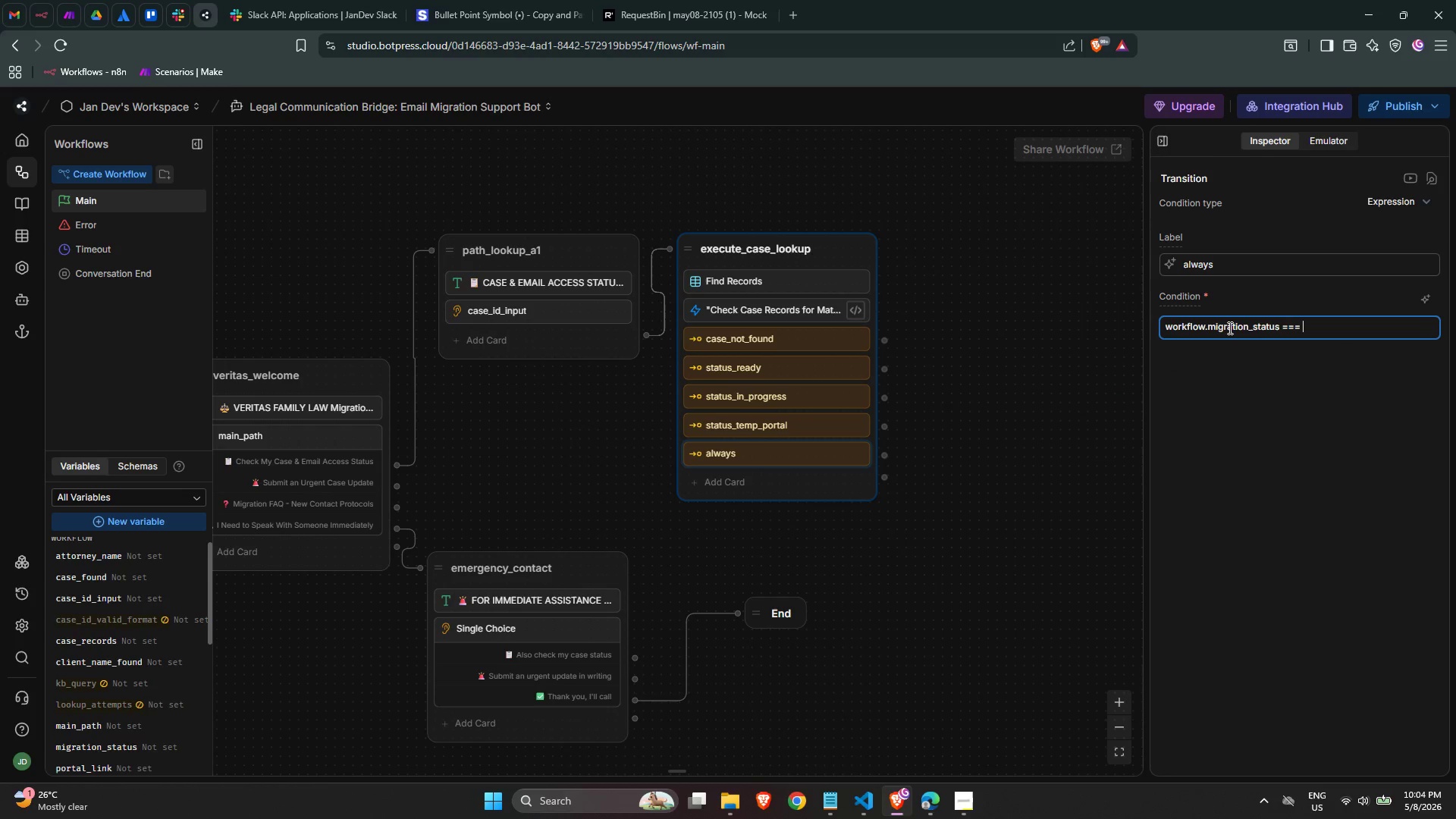 
key(Space)
 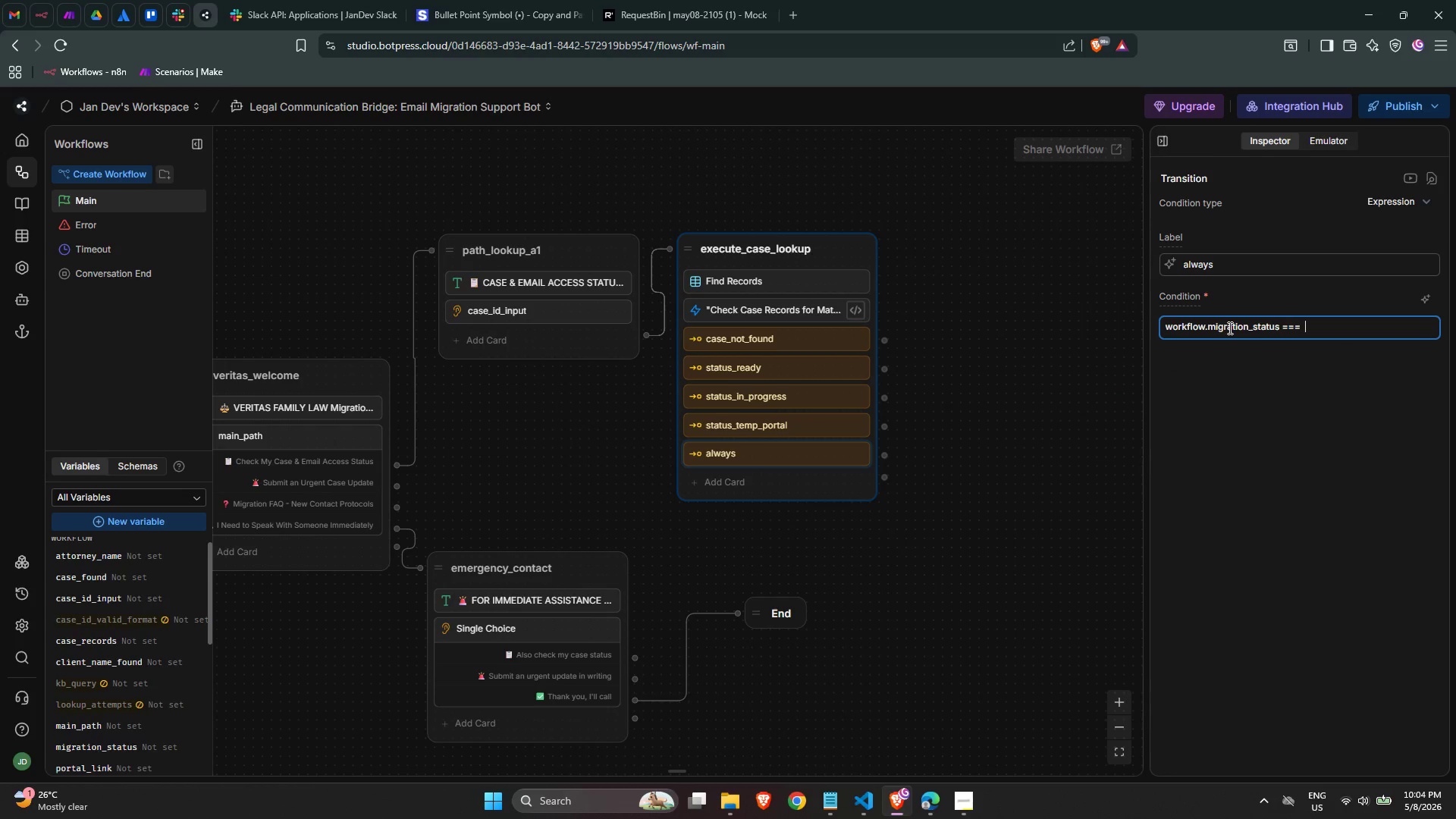 
key(Backspace)
 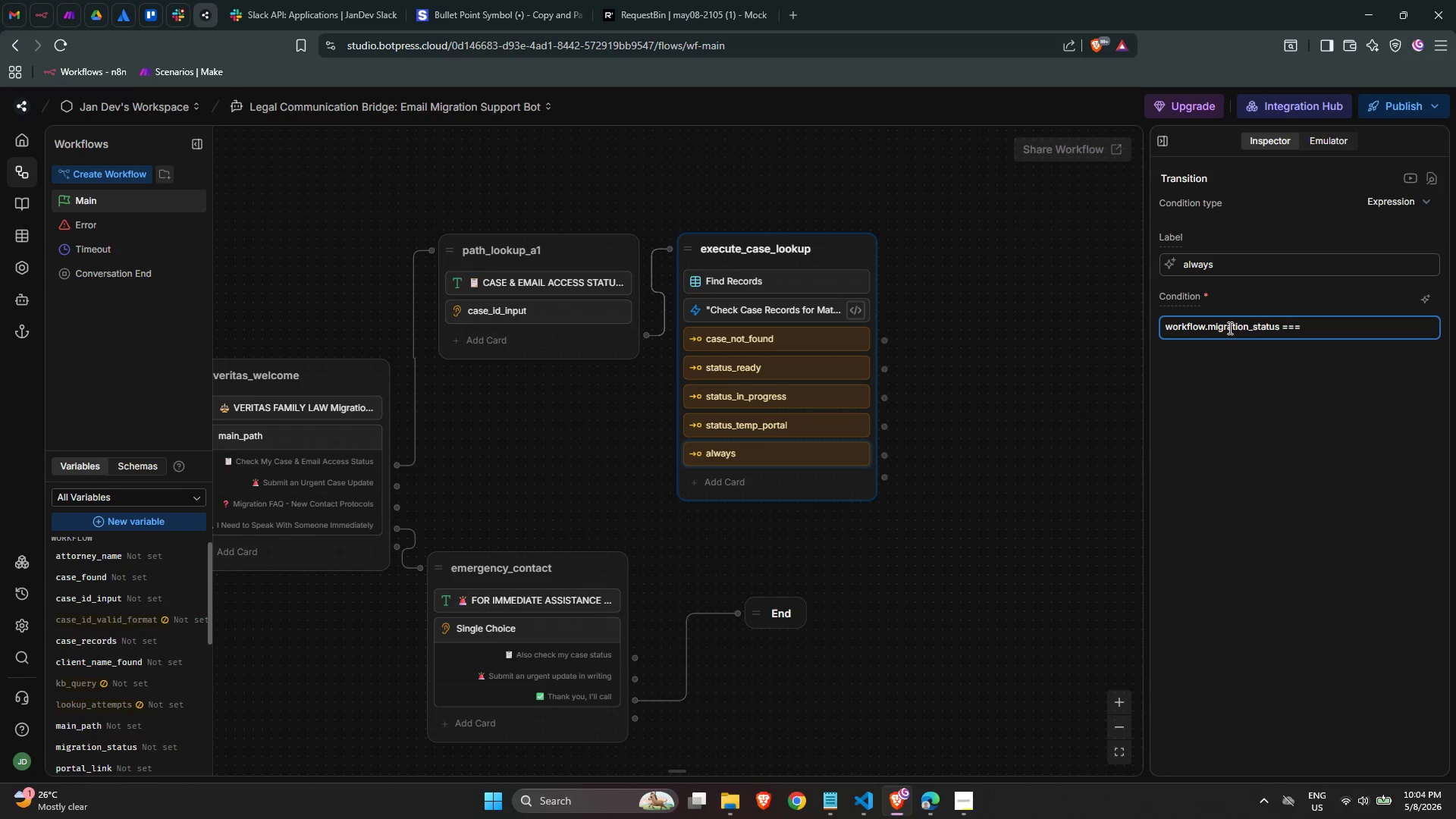 
key(Shift+Quote)
 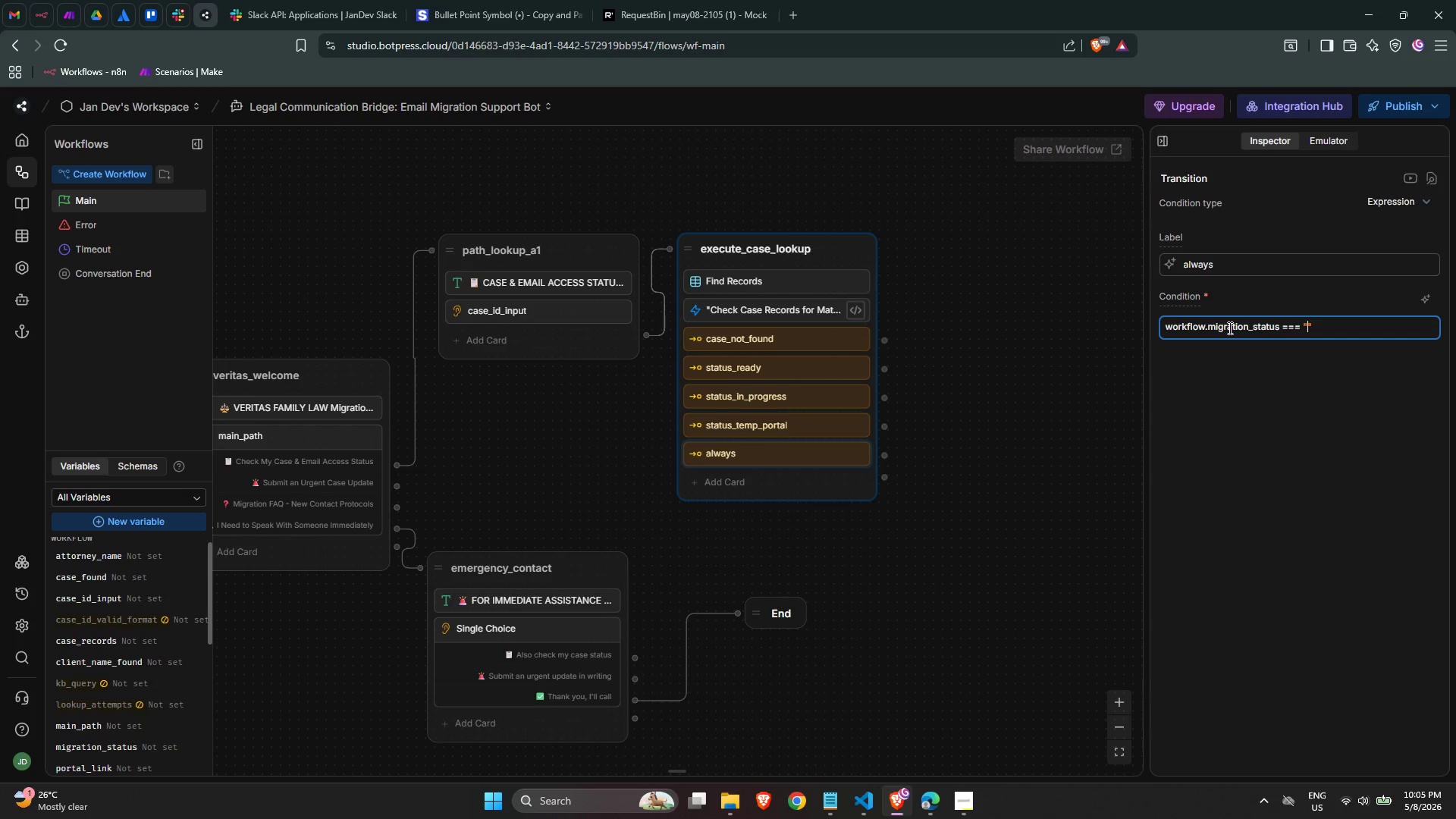 
wait(39.11)
 